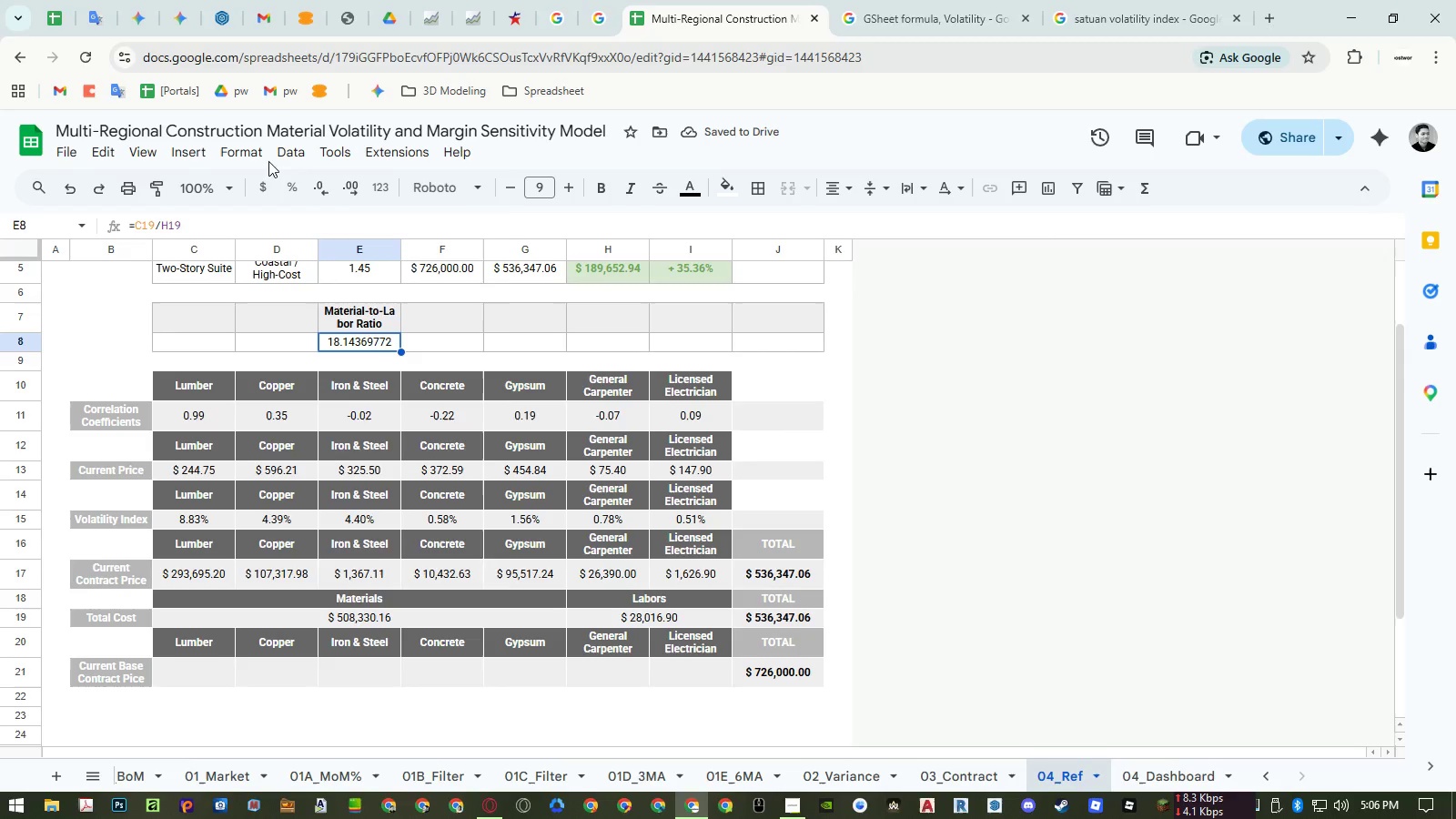 
double_click([254, 155])
 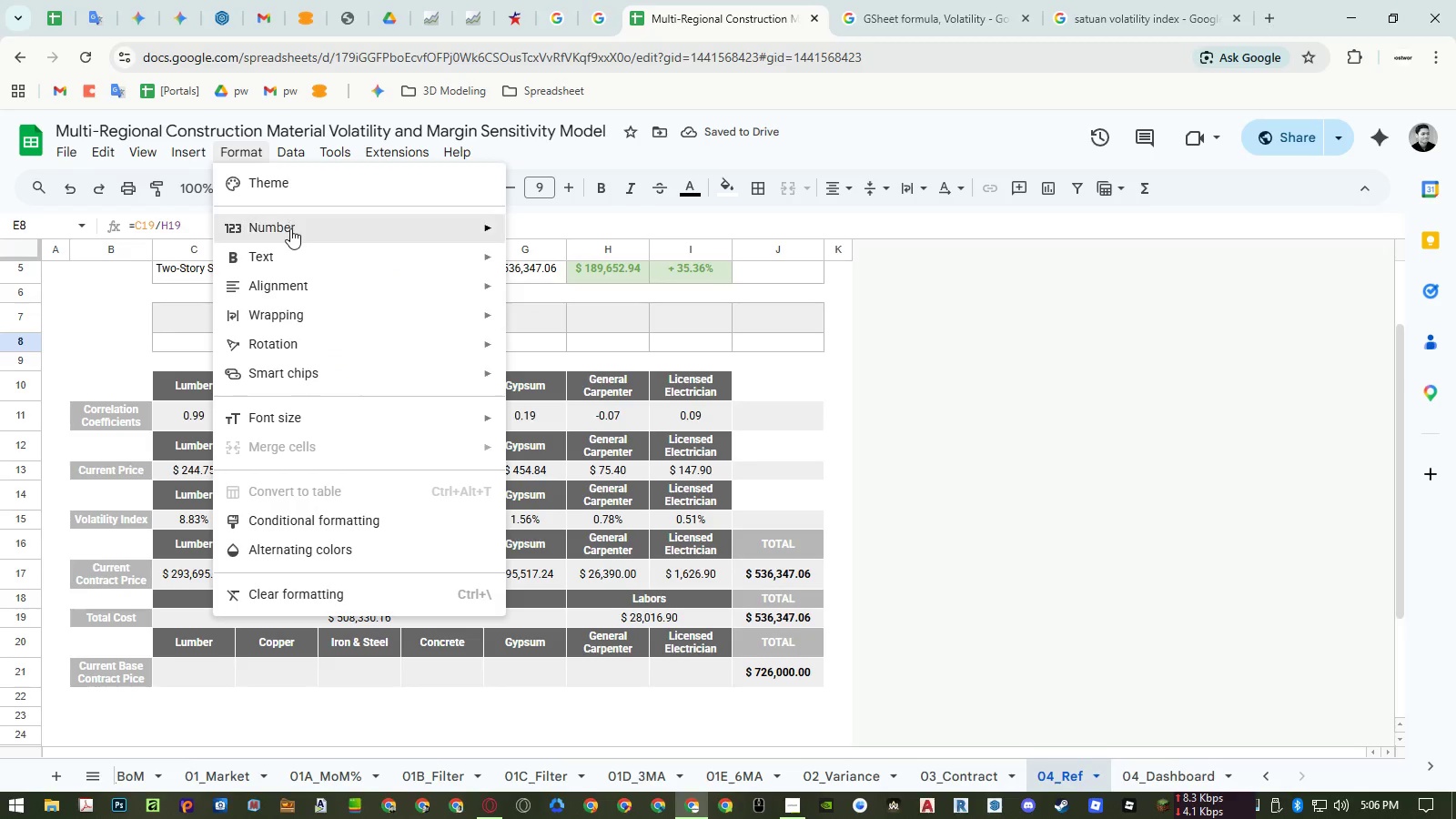 
triple_click([290, 228])
 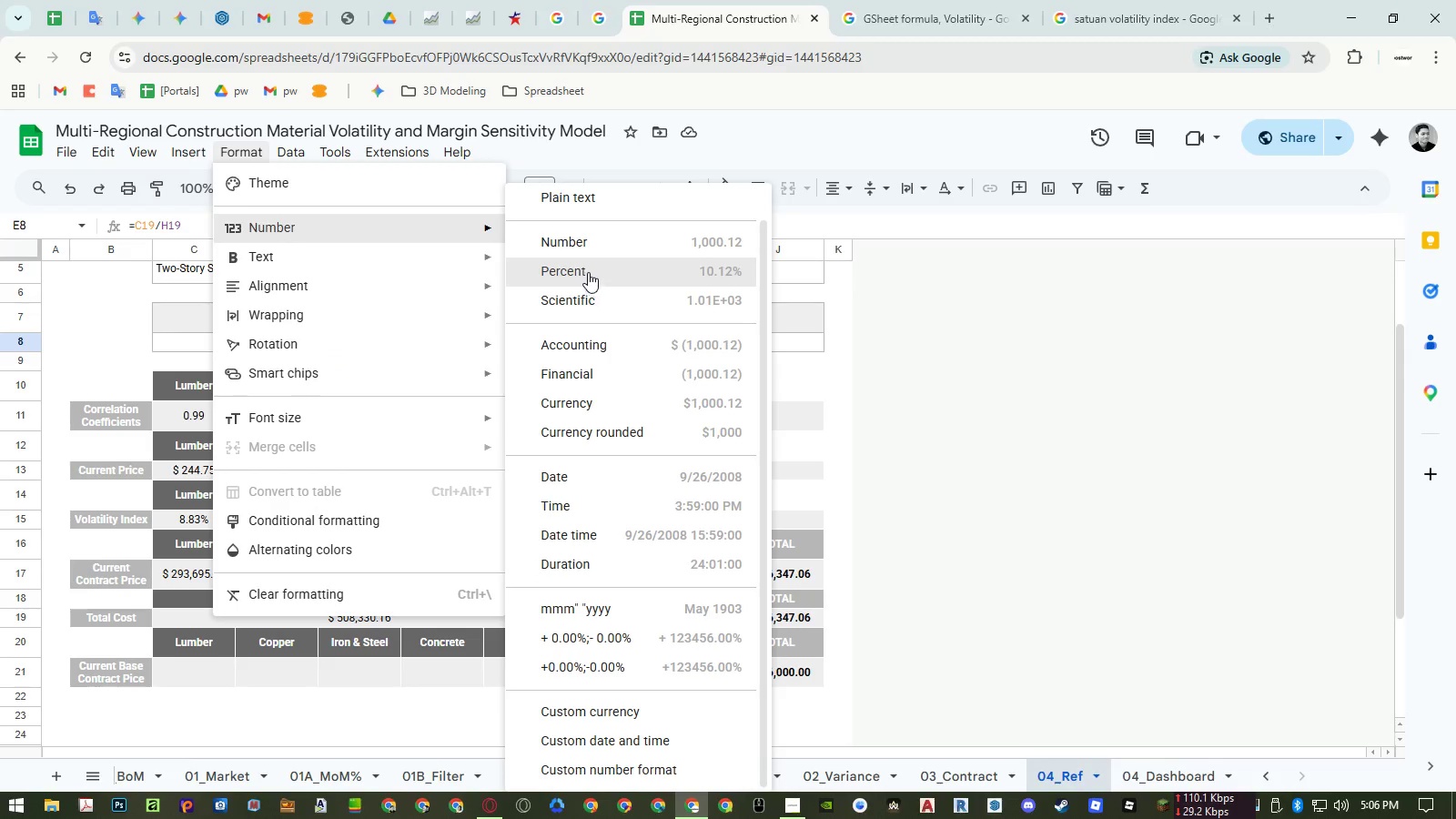 
left_click([595, 247])
 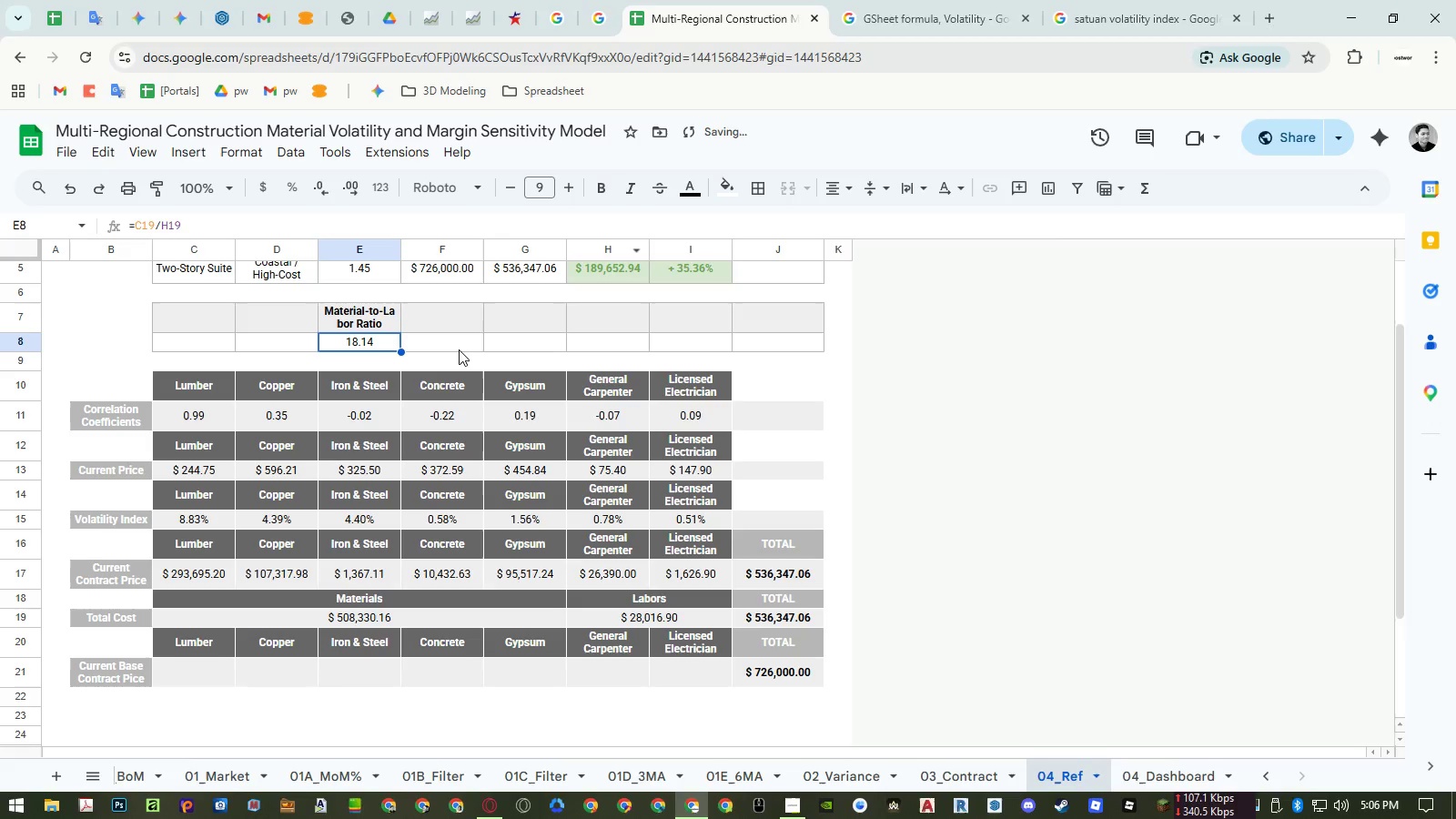 
left_click([455, 346])
 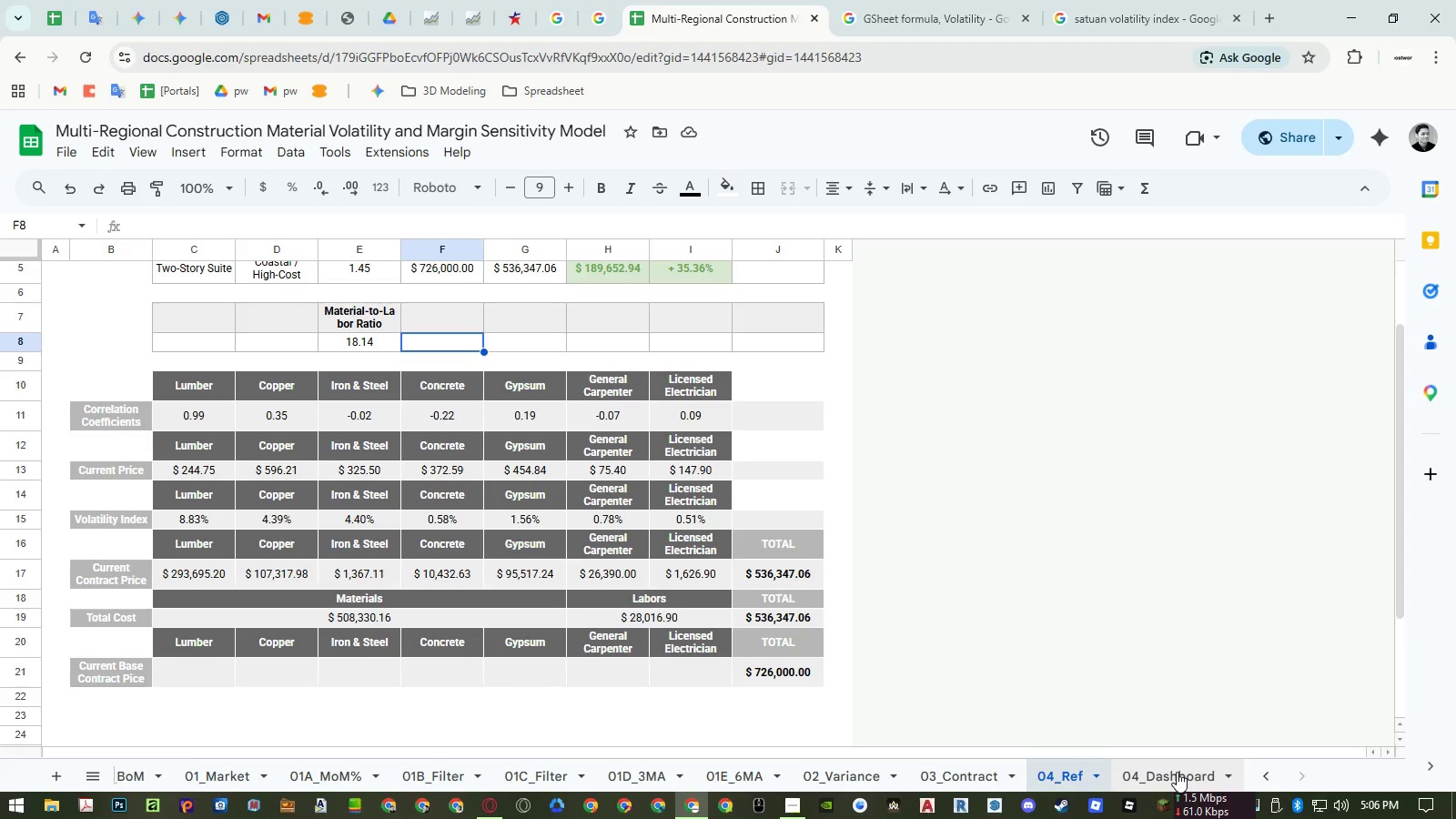 
wait(18.19)
 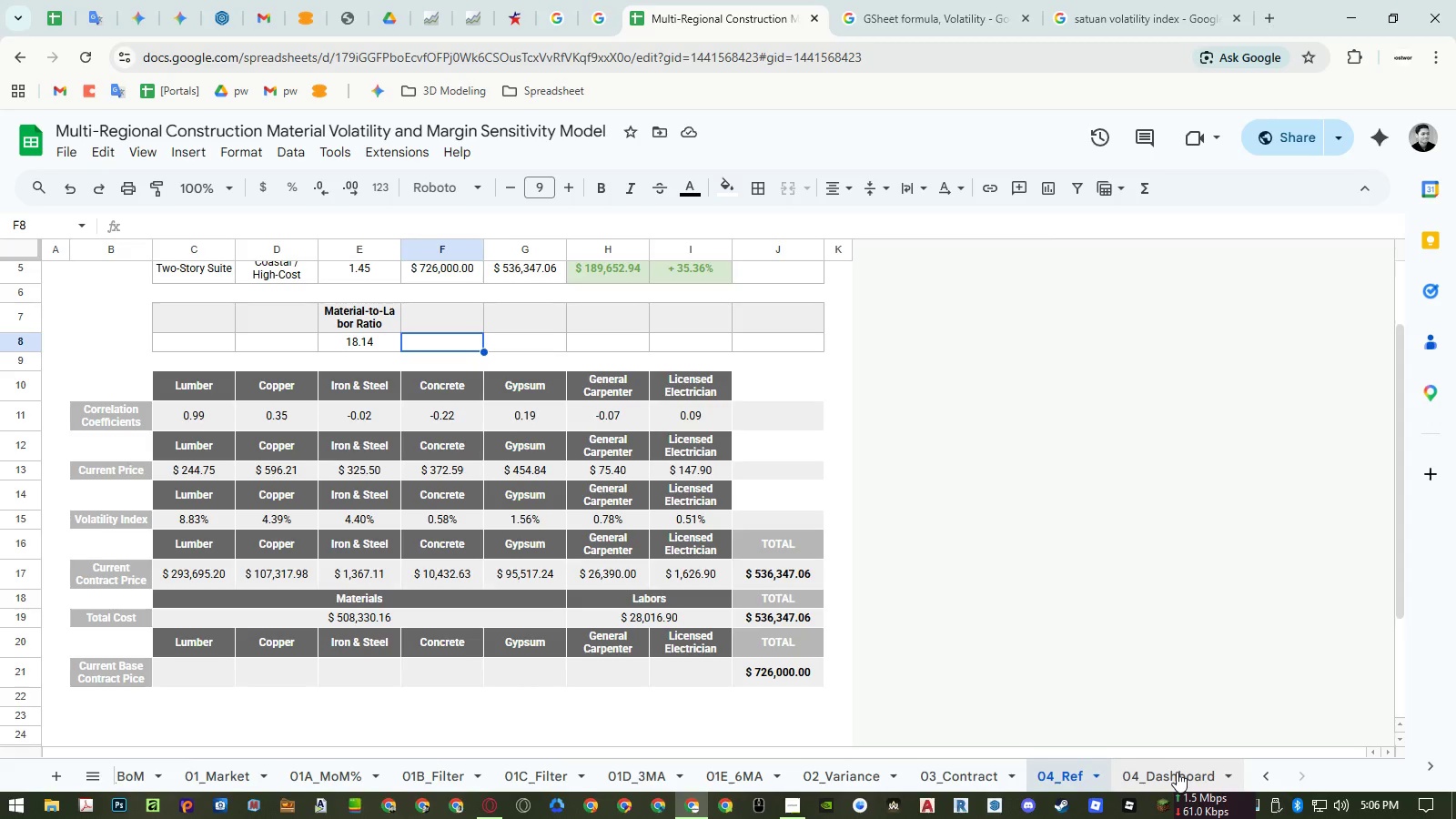 
left_click([1177, 772])
 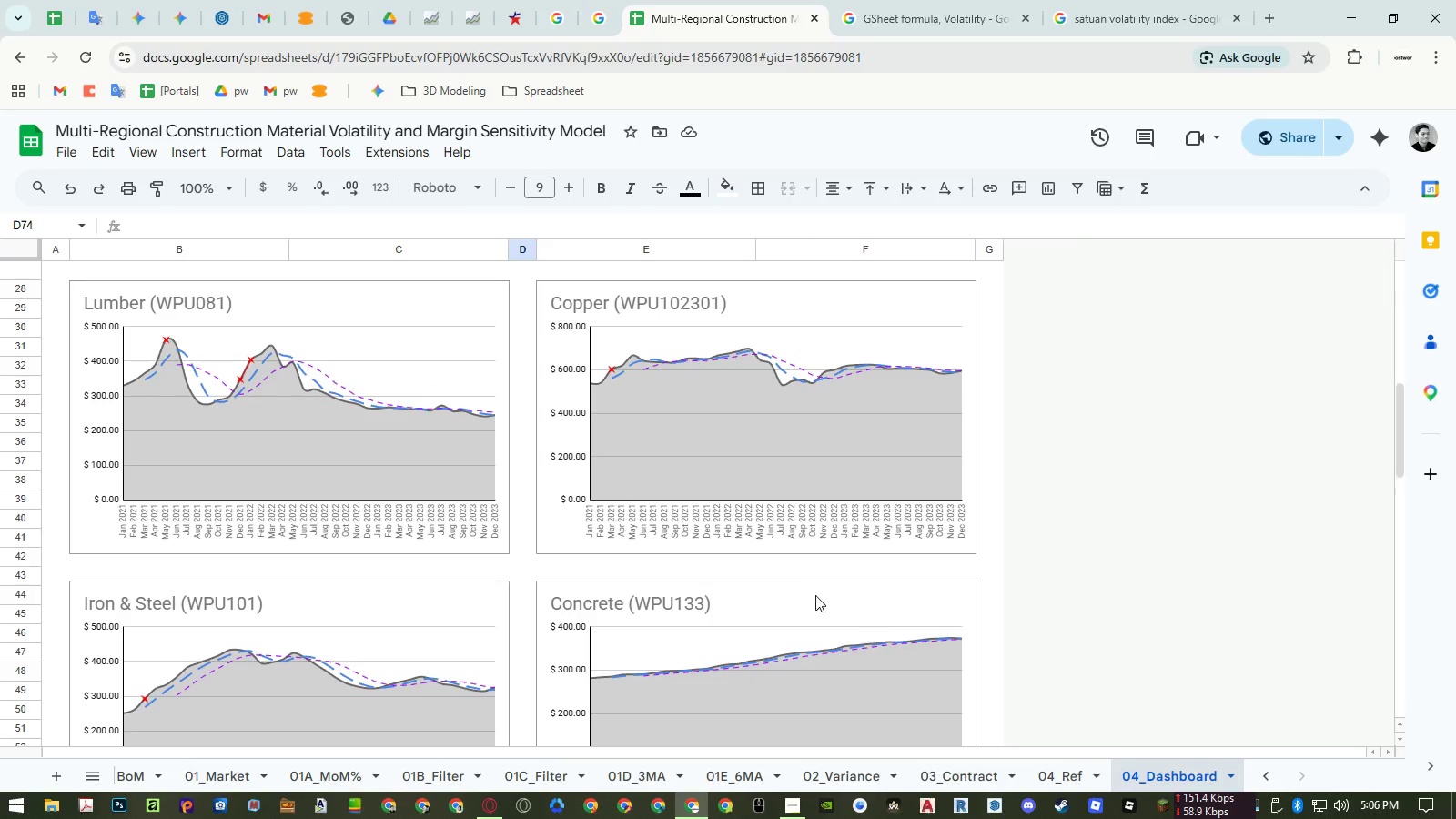 
scroll: coordinate [760, 542], scroll_direction: up, amount: 12.0
 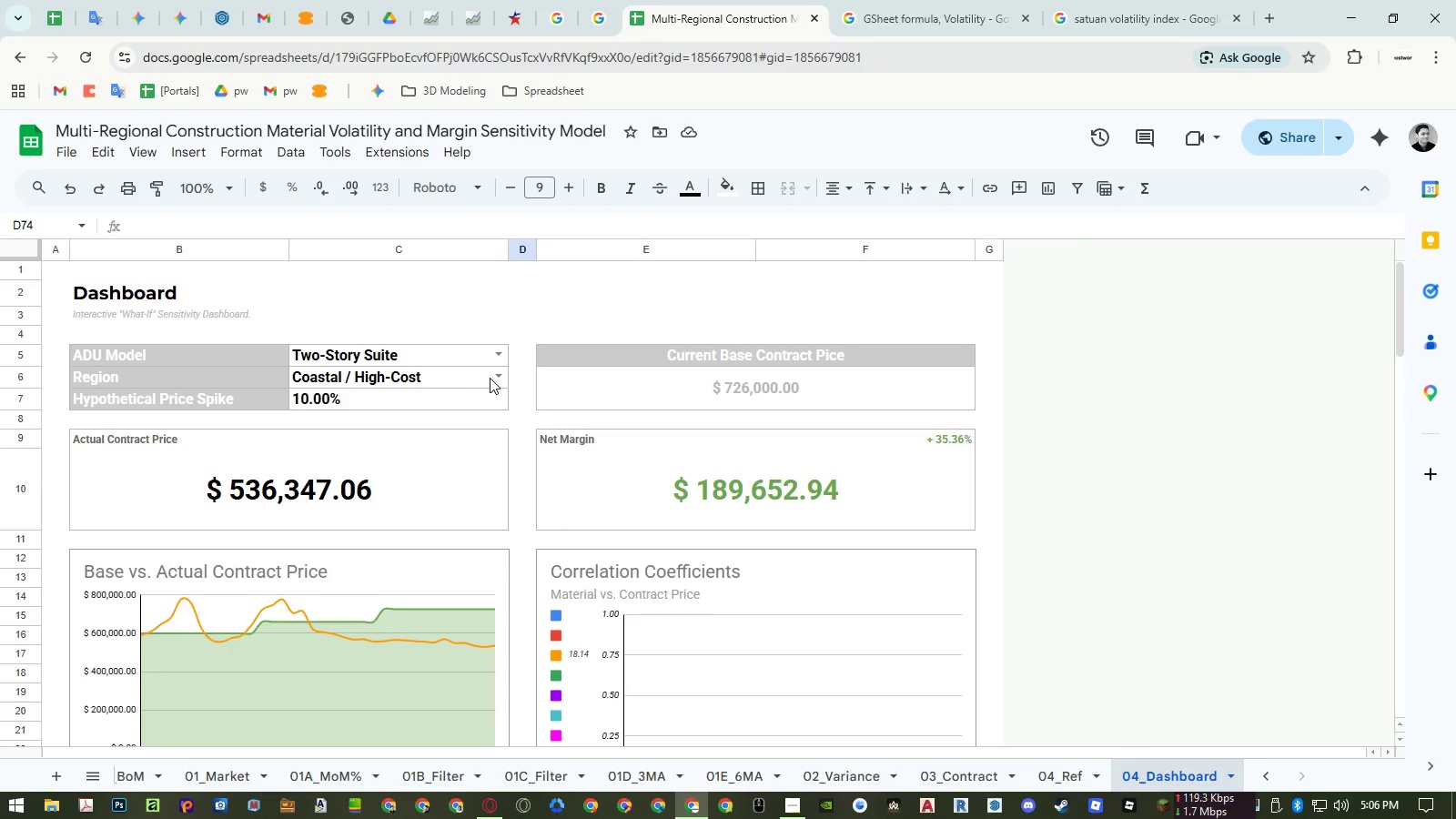 
left_click([496, 376])
 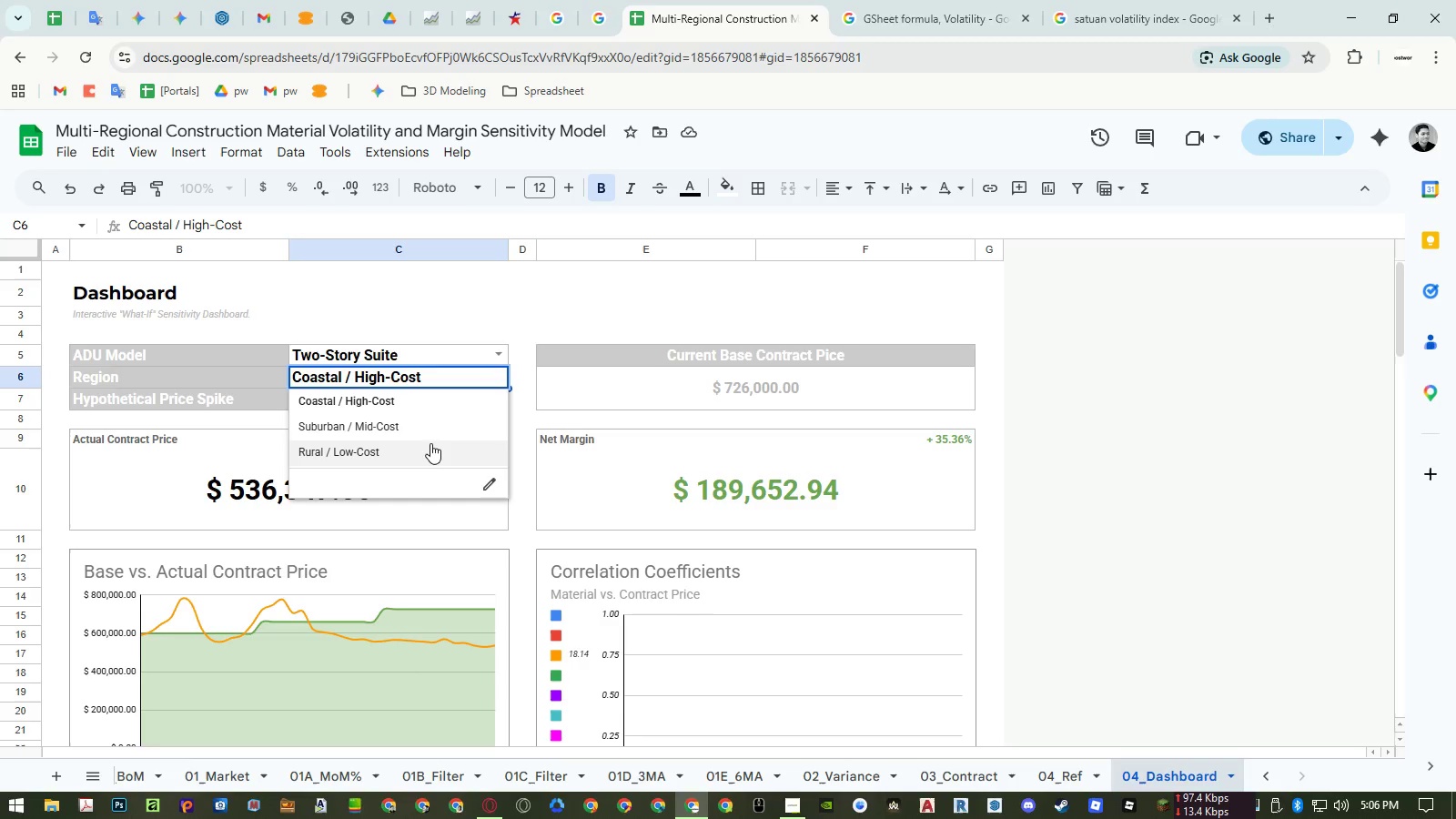 
left_click([430, 445])
 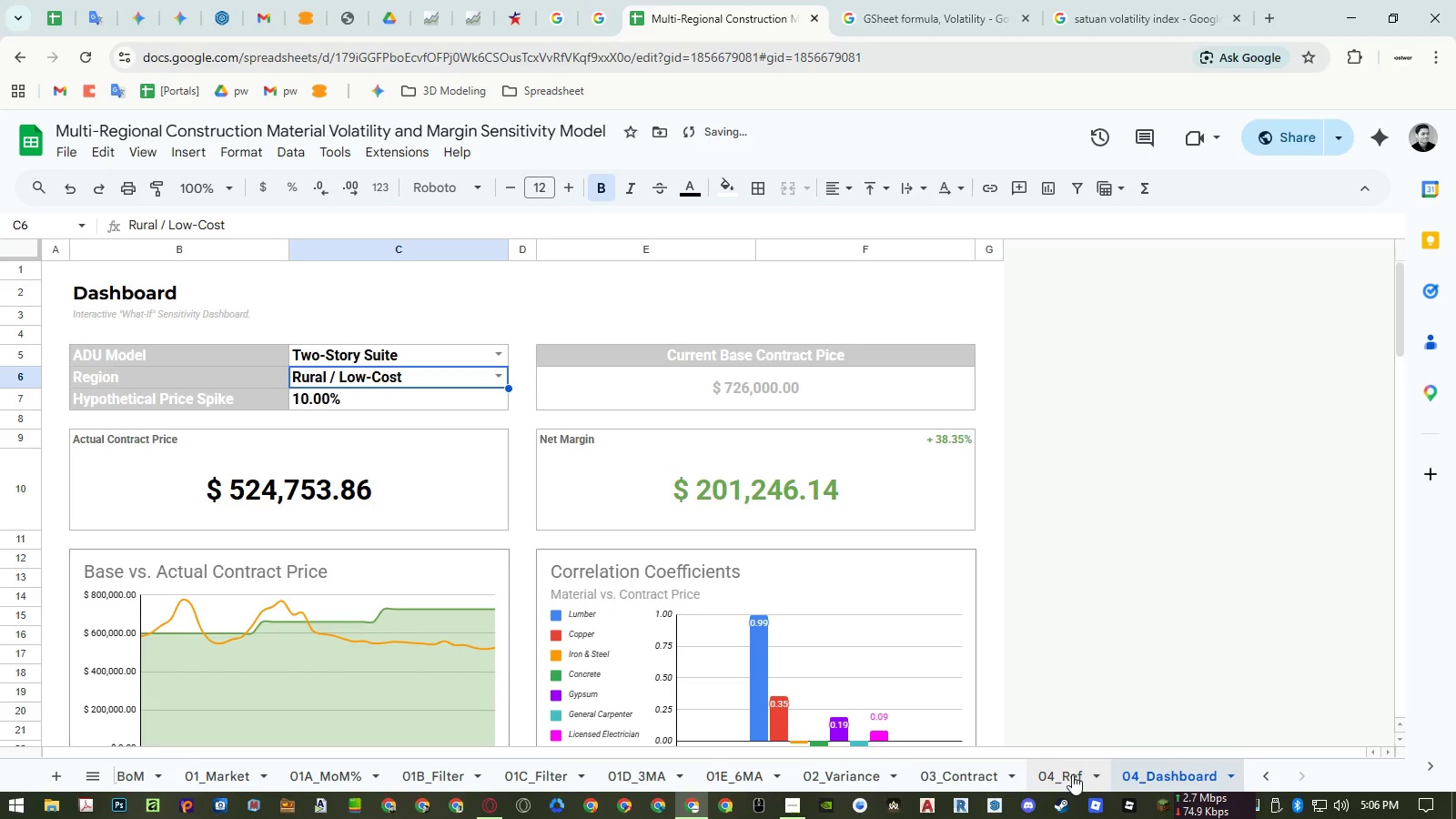 
left_click([1071, 774])
 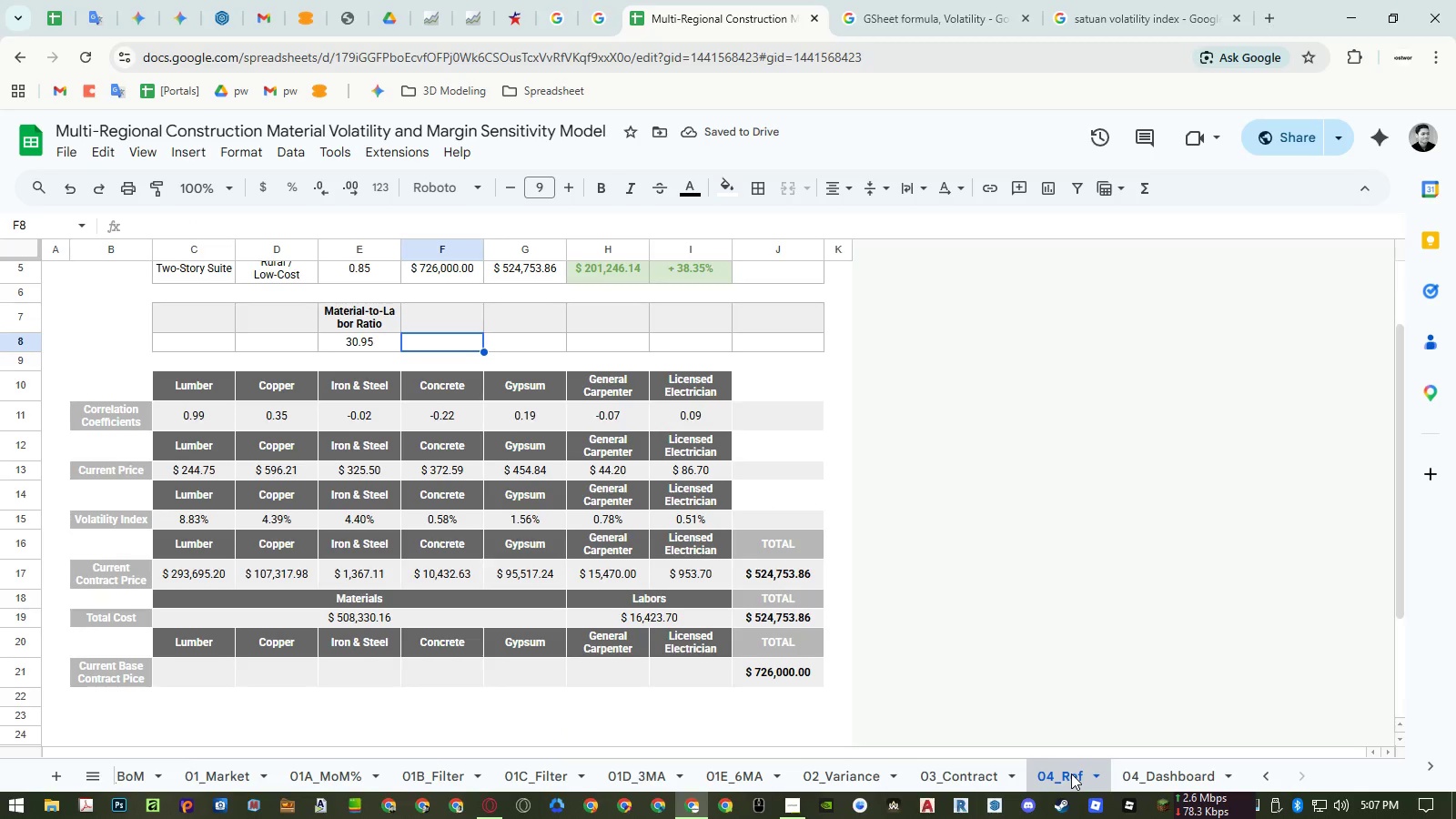 
key(Control+Z)
 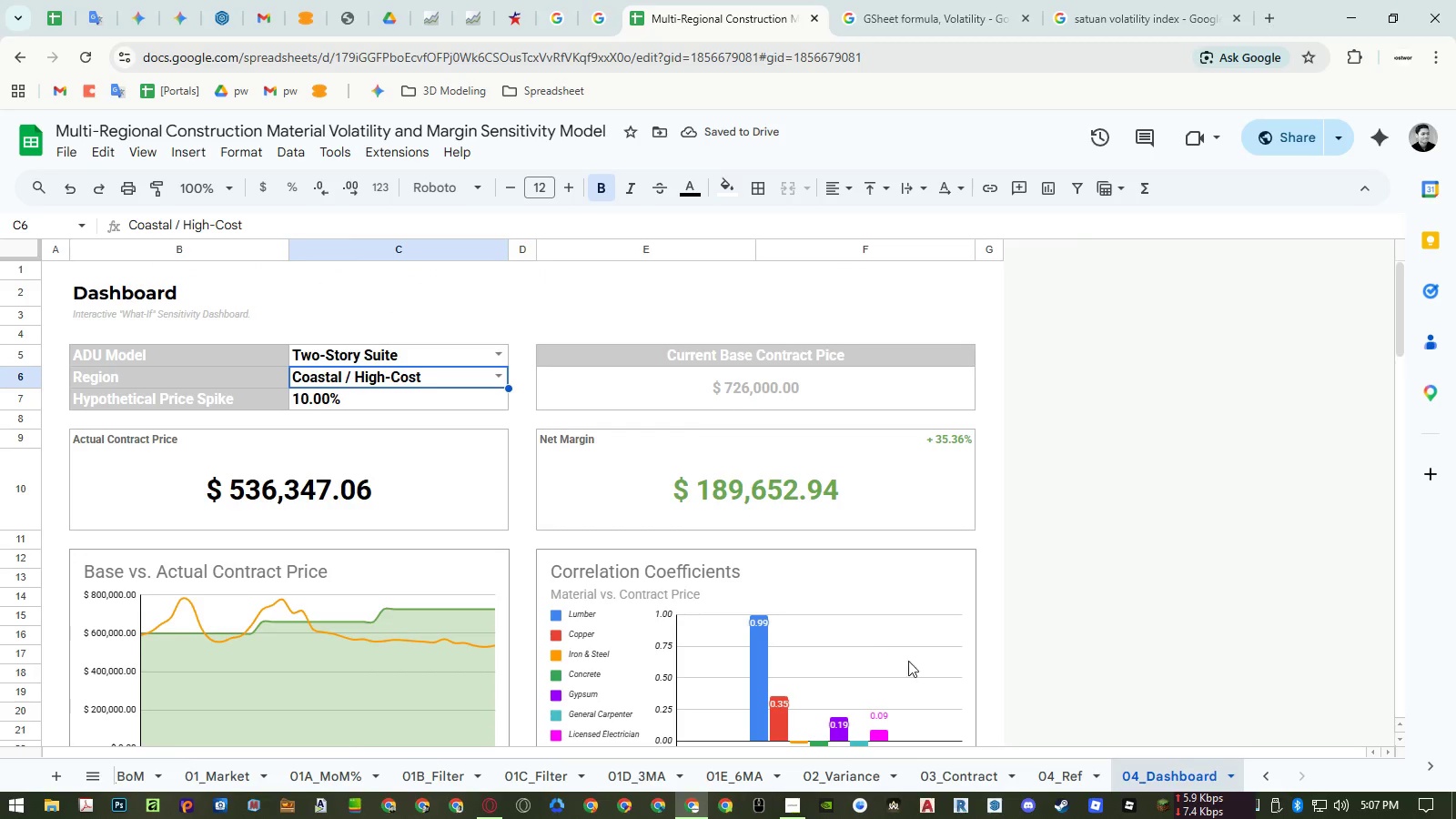 
wait(6.17)
 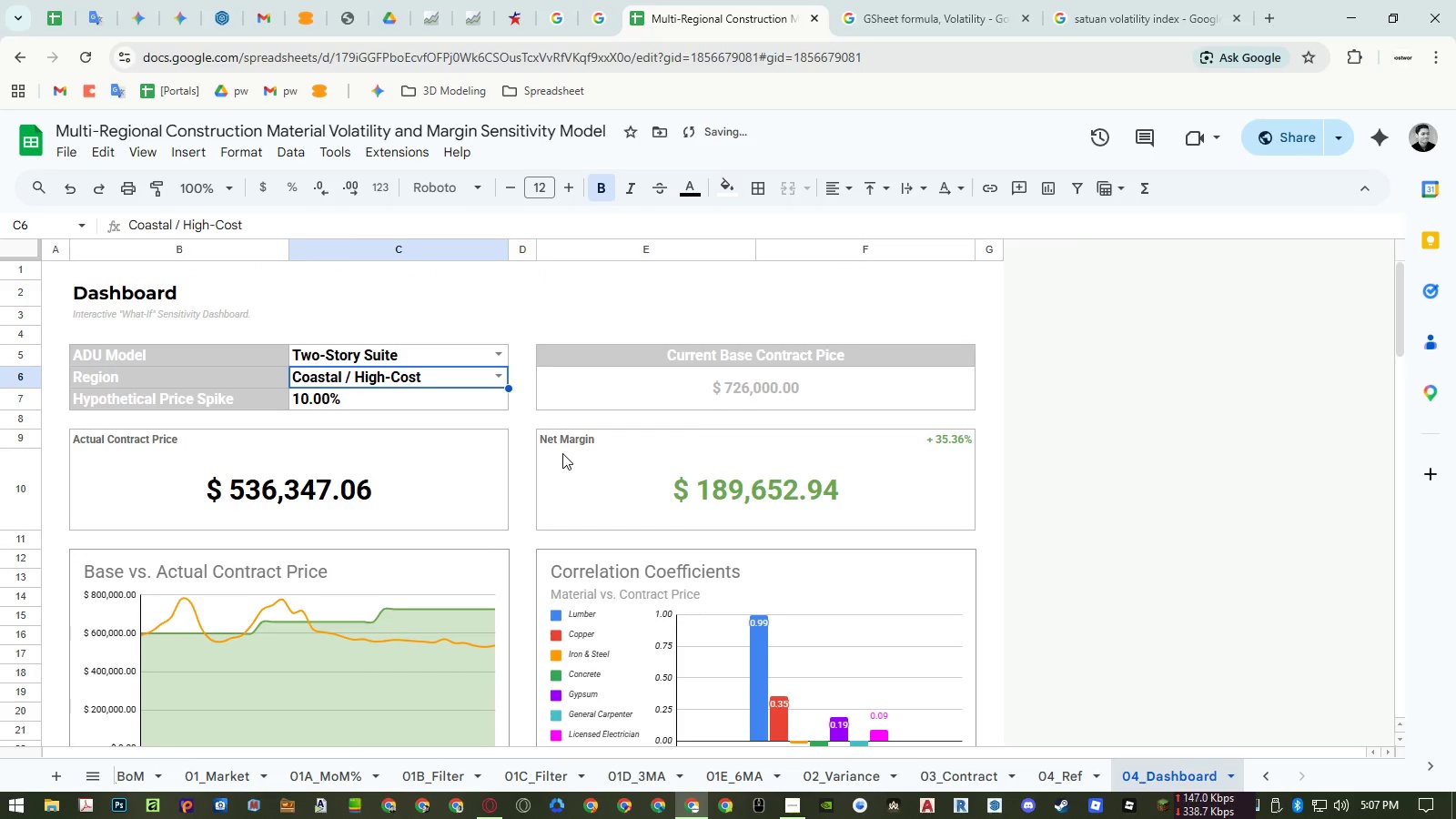 
left_click([1065, 776])
 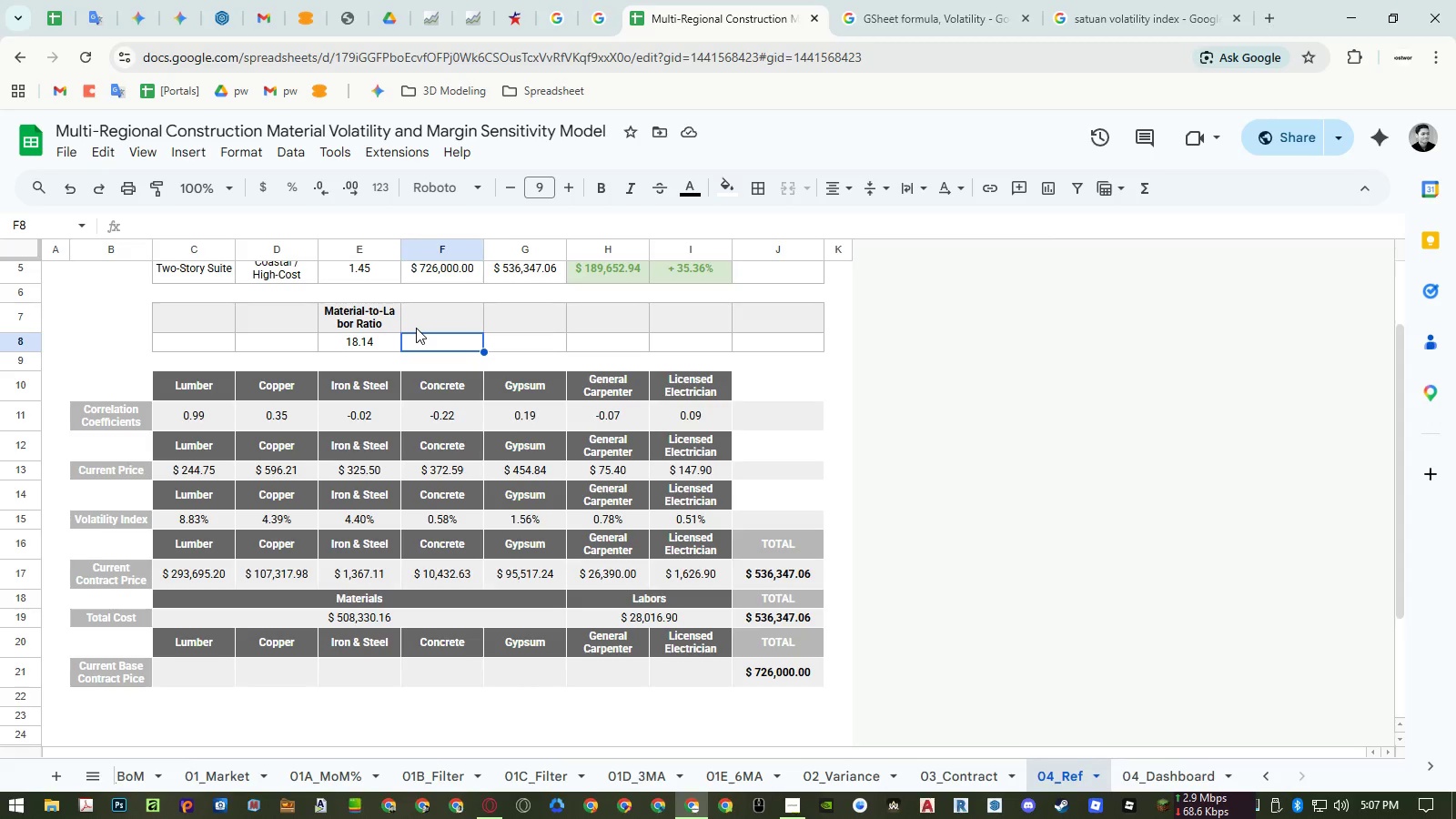 
scroll: coordinate [432, 326], scroll_direction: up, amount: 1.0
 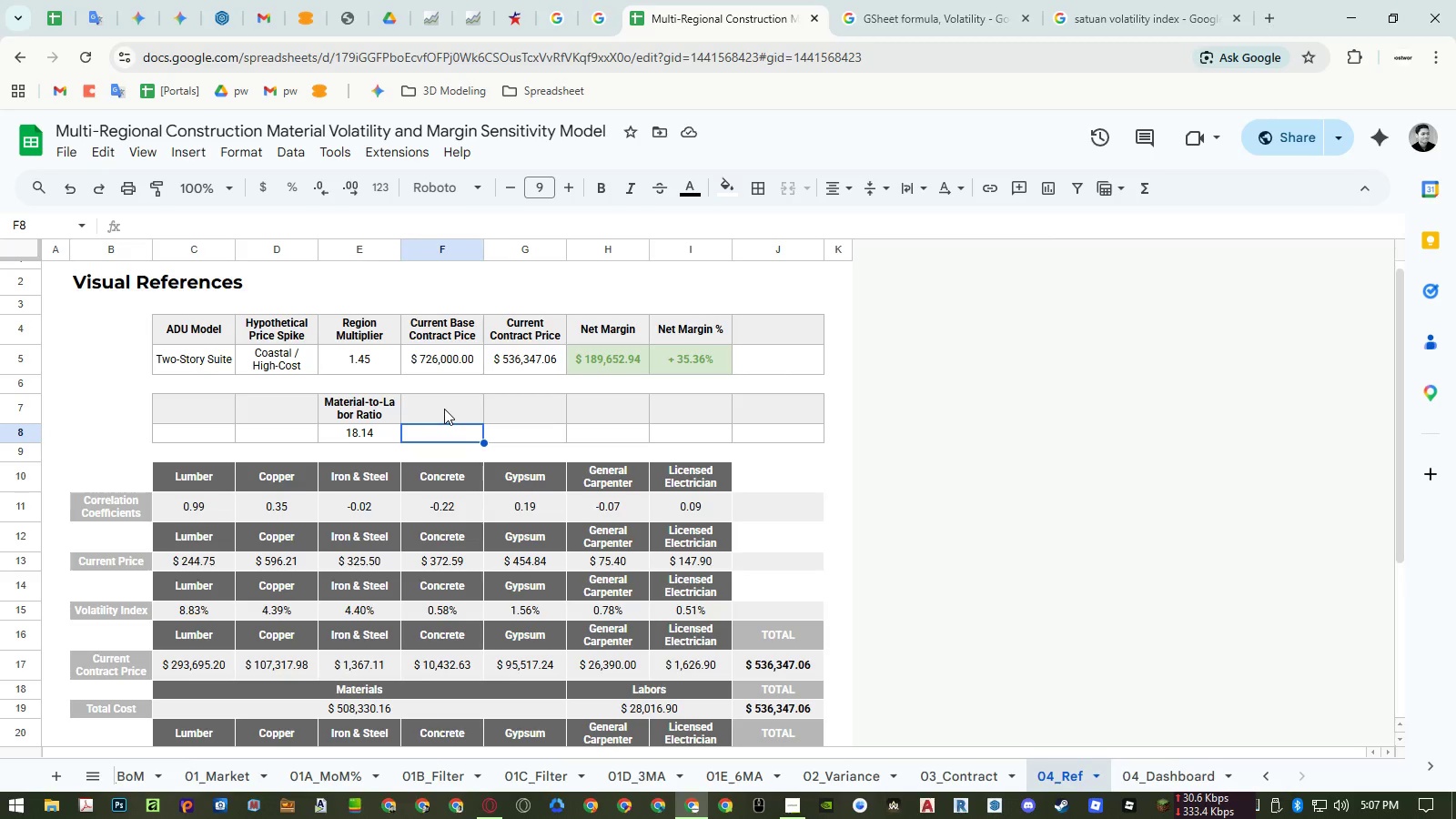 
wait(36.42)
 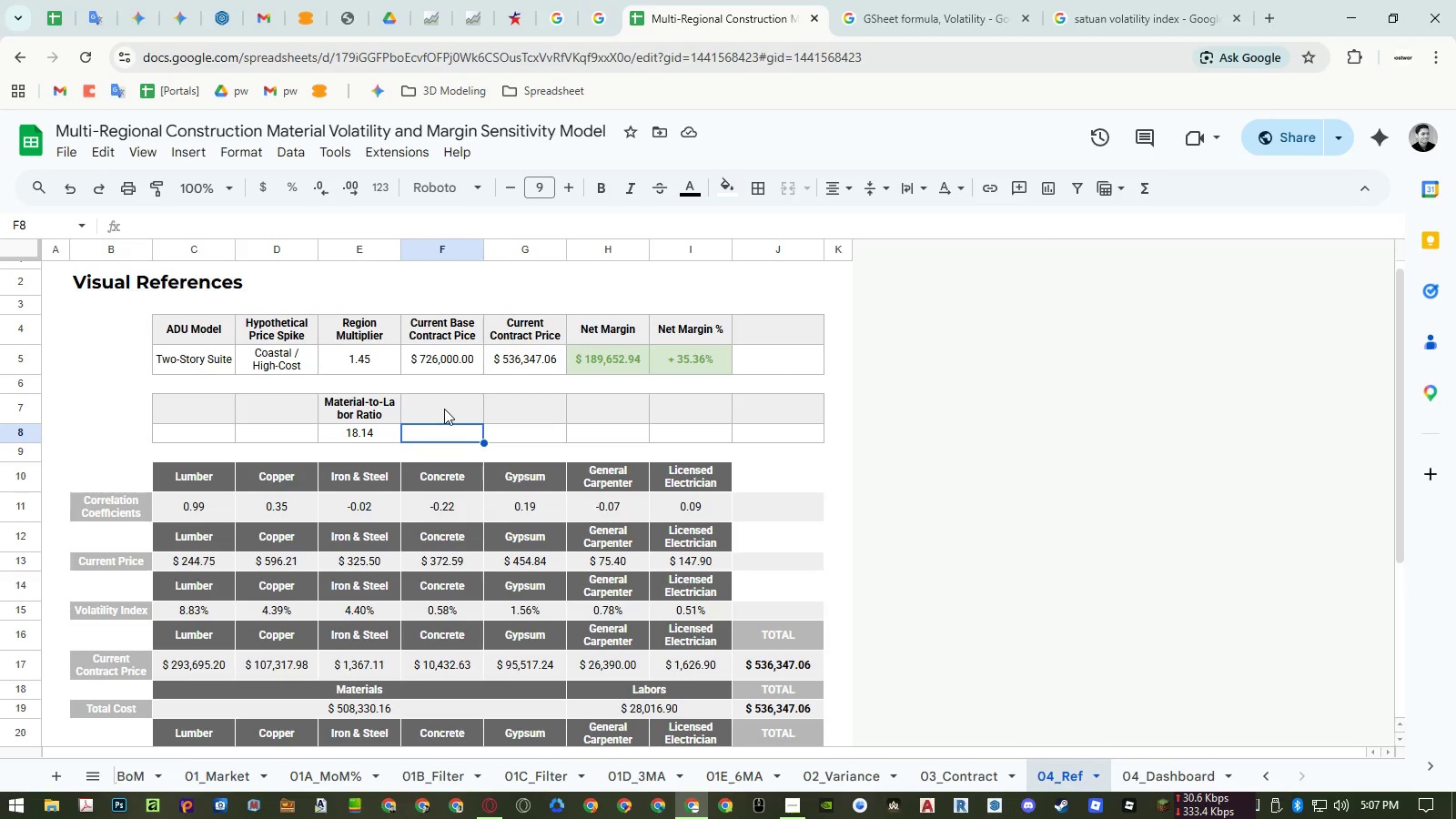 
left_click([683, 410])
 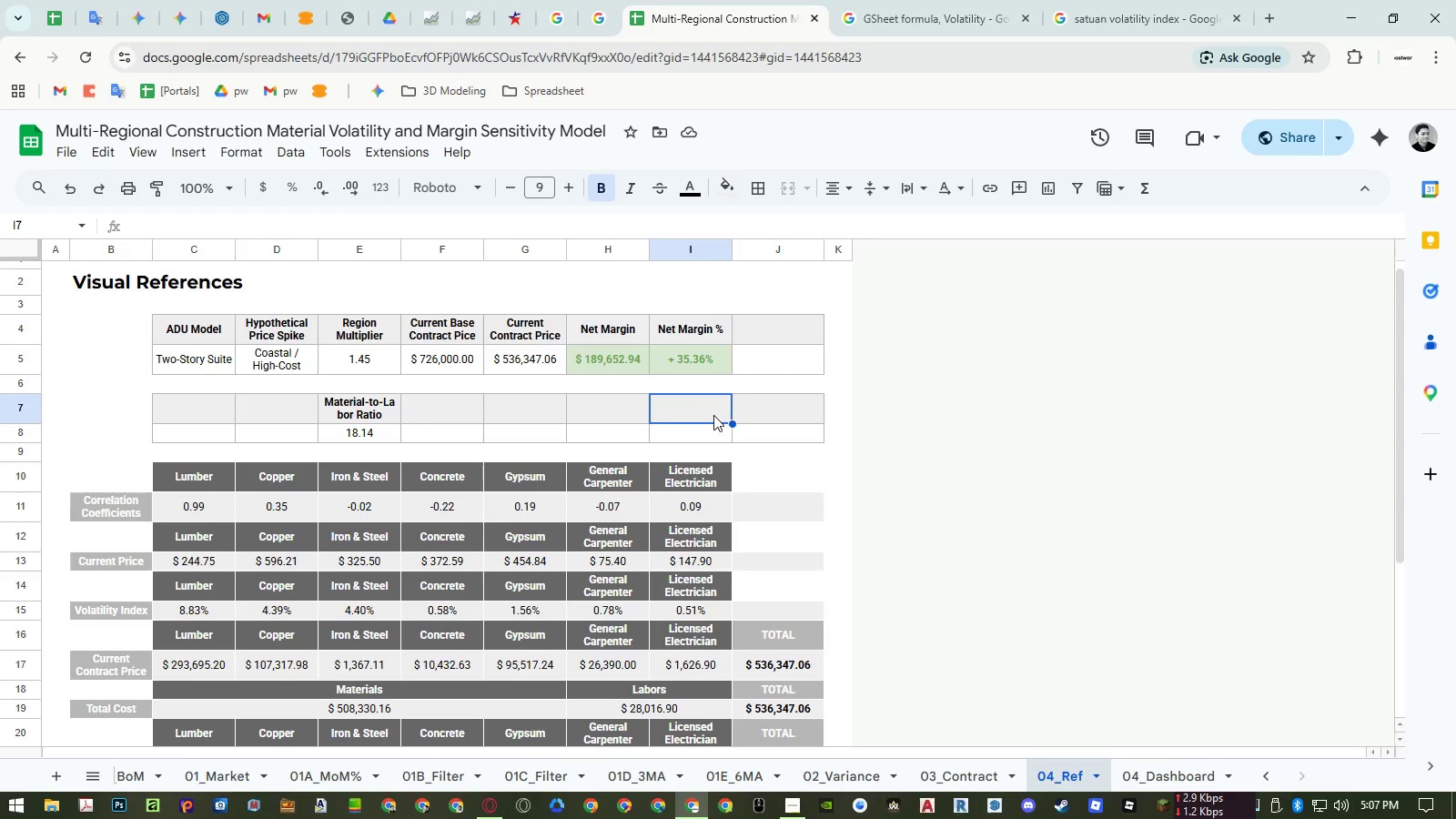 
type(Margin)
key(Escape)
 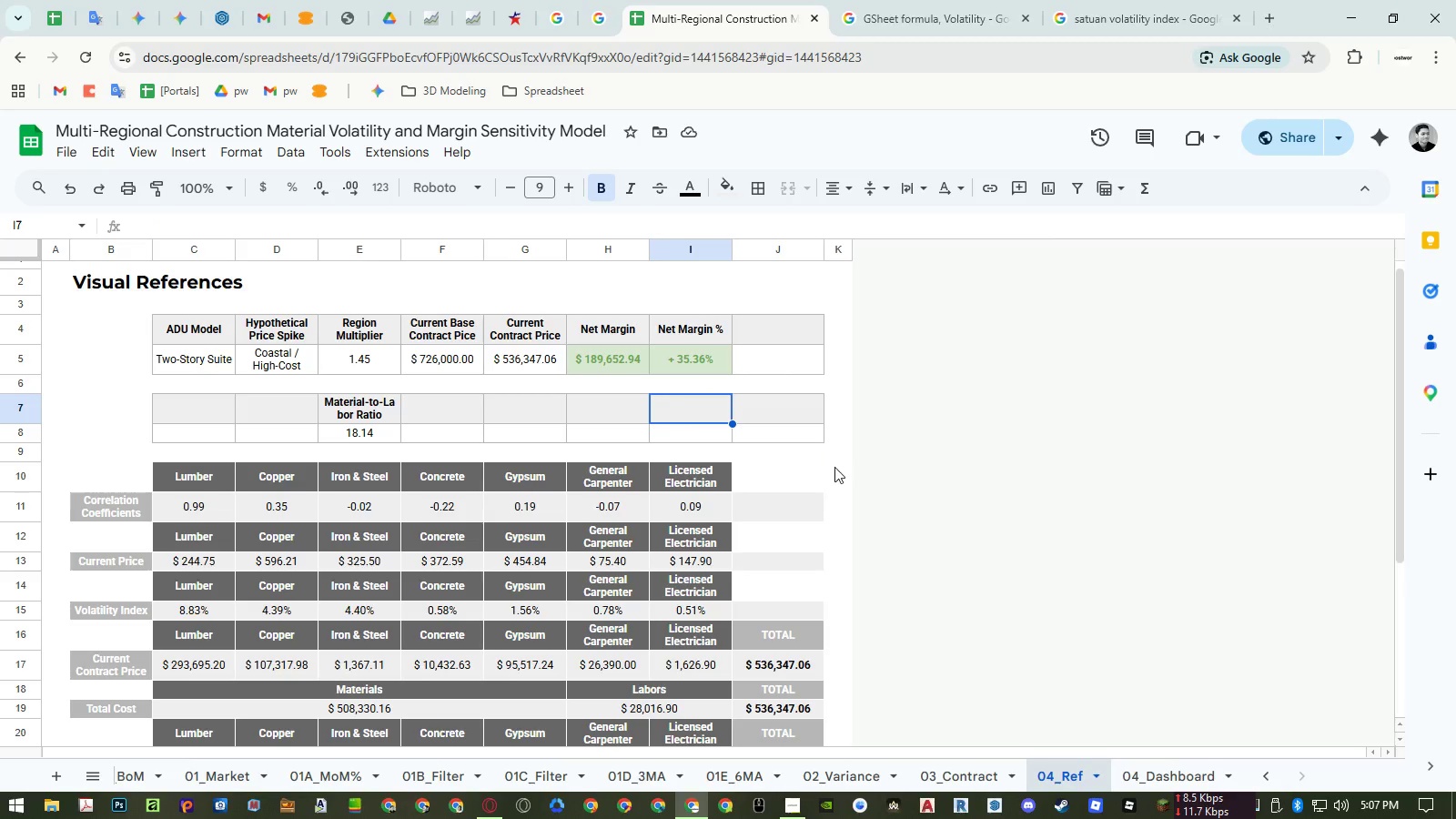 
left_click([1123, 773])
 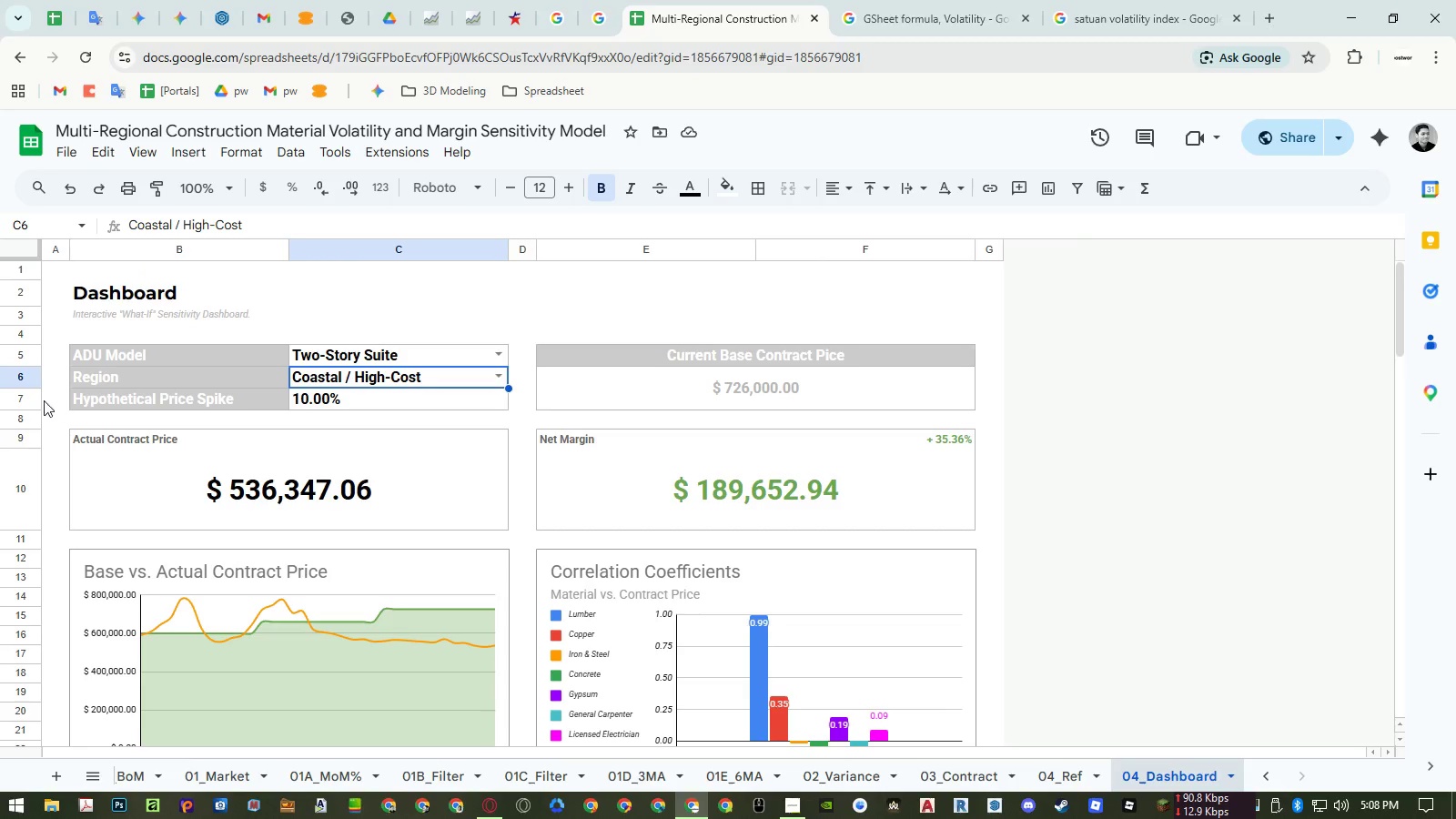 
right_click([29, 402])
 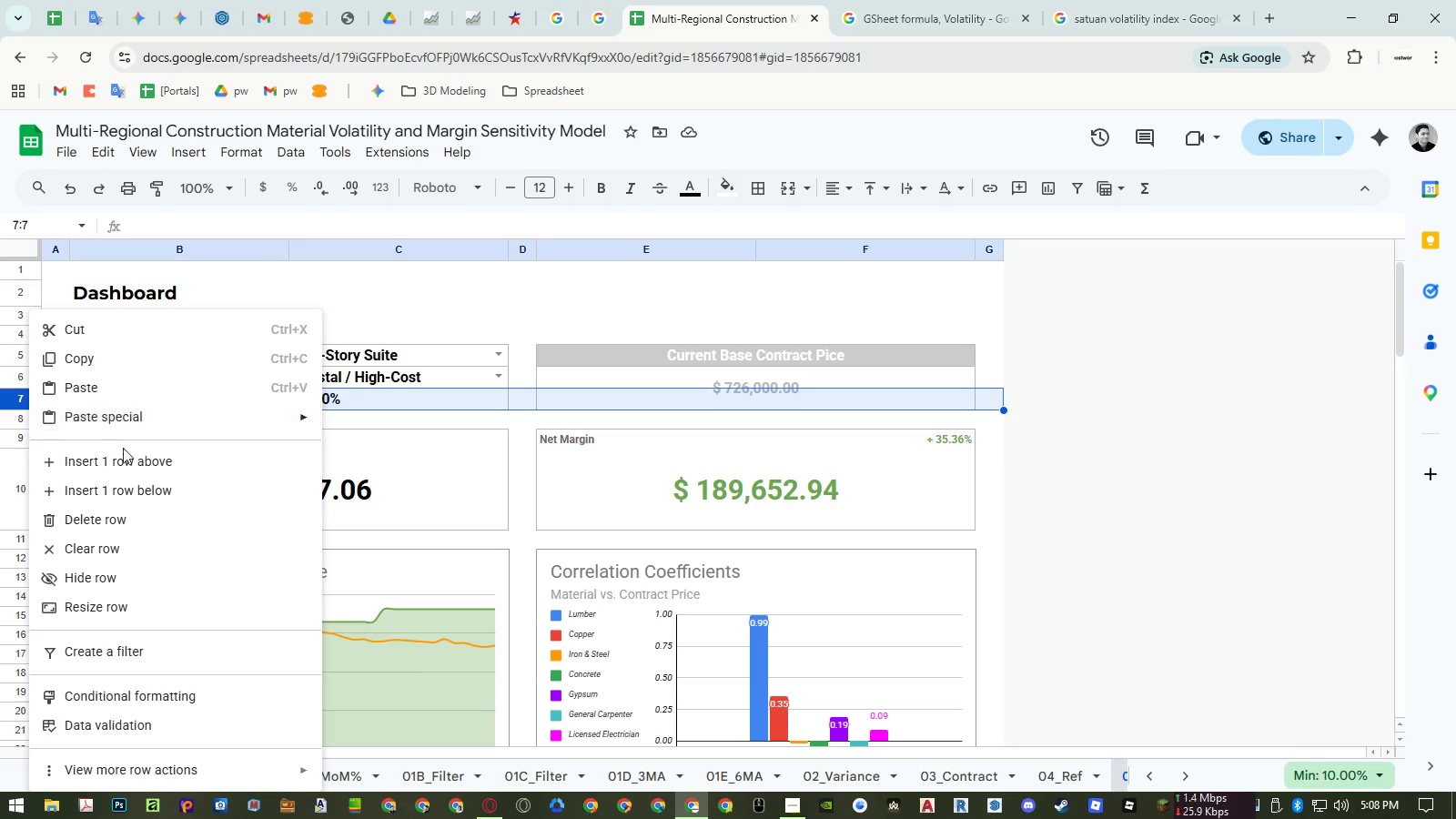 
left_click([123, 451])
 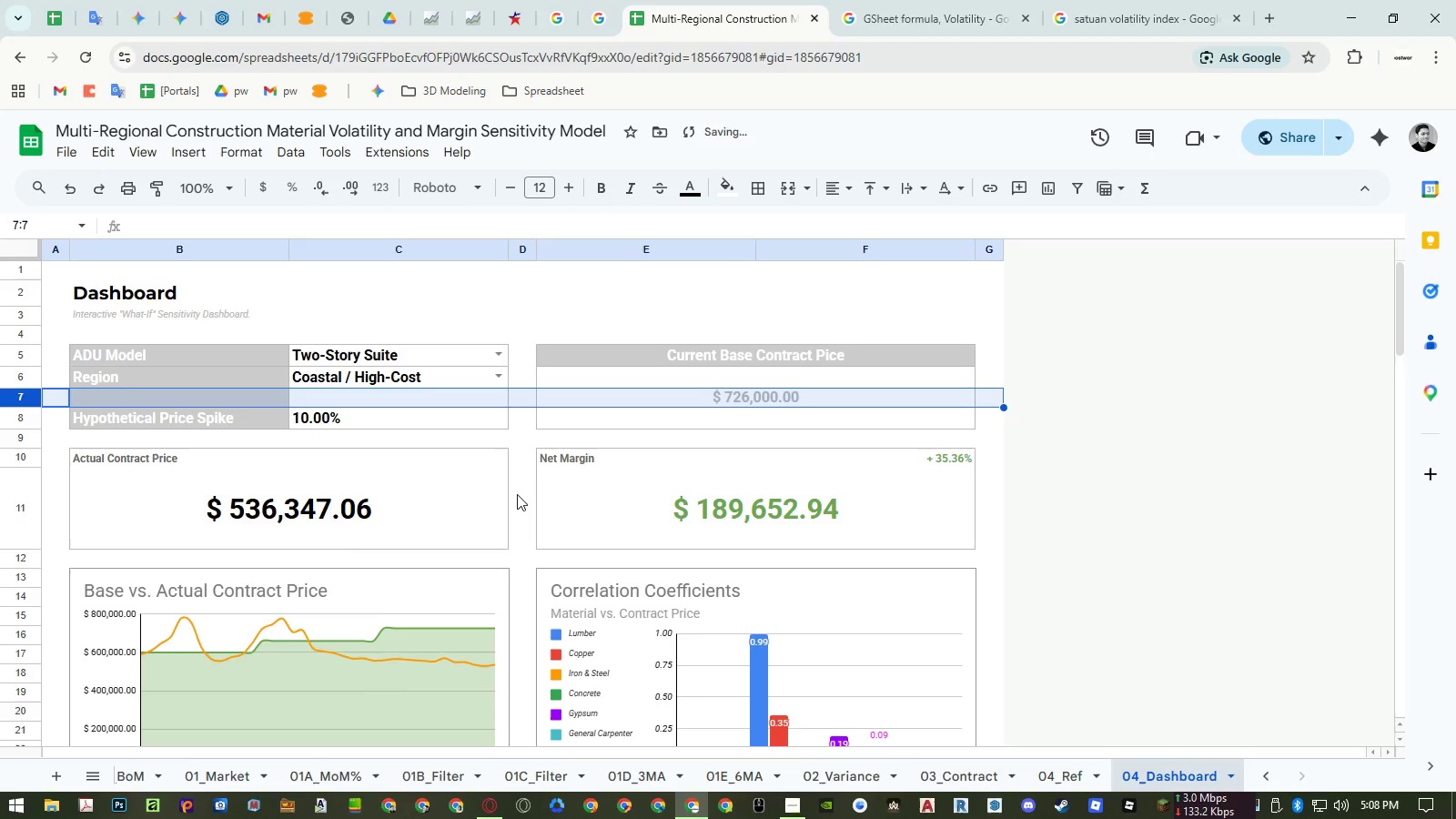 
left_click([582, 511])
 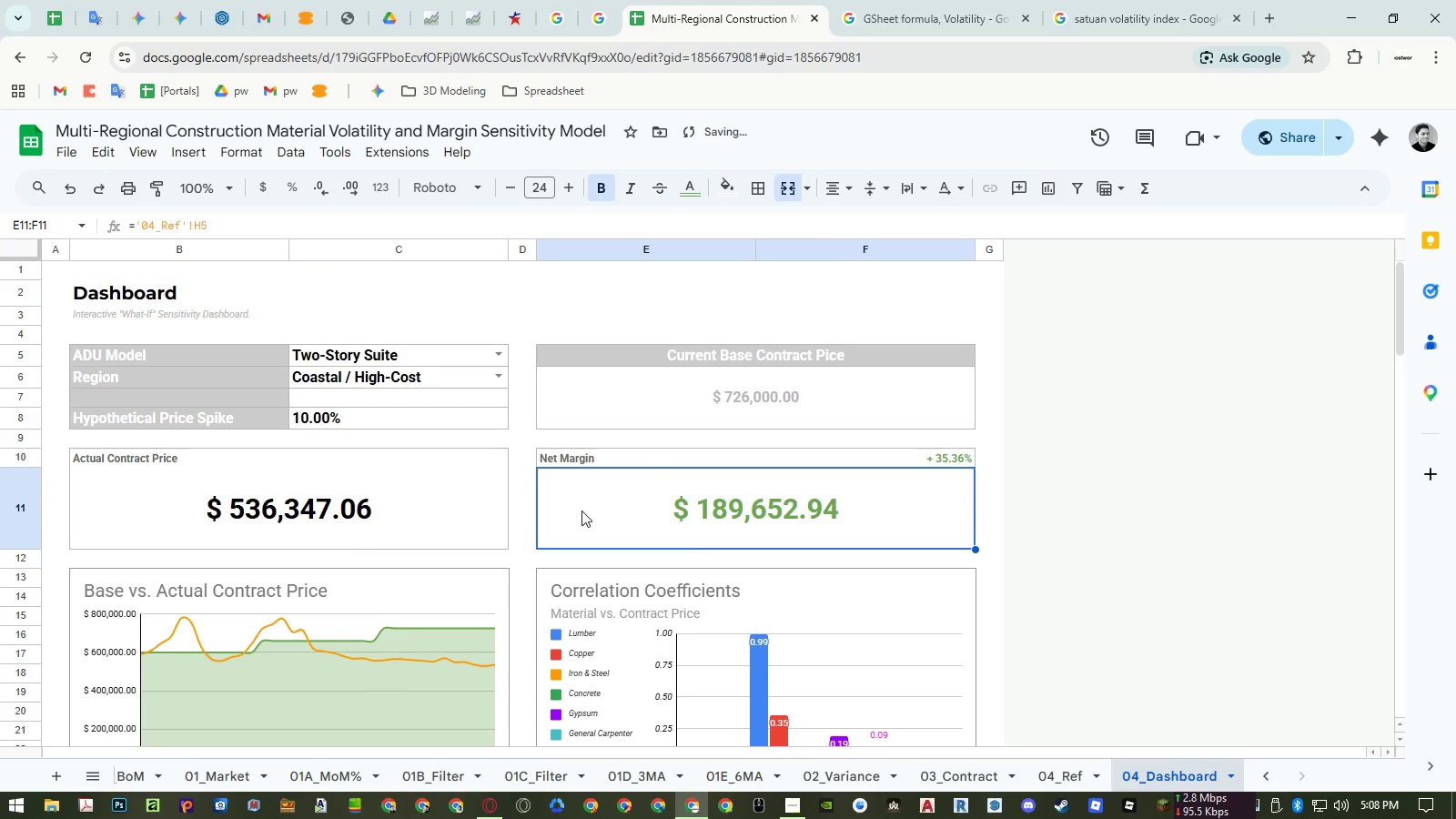 
key(Control+ControlRight)
 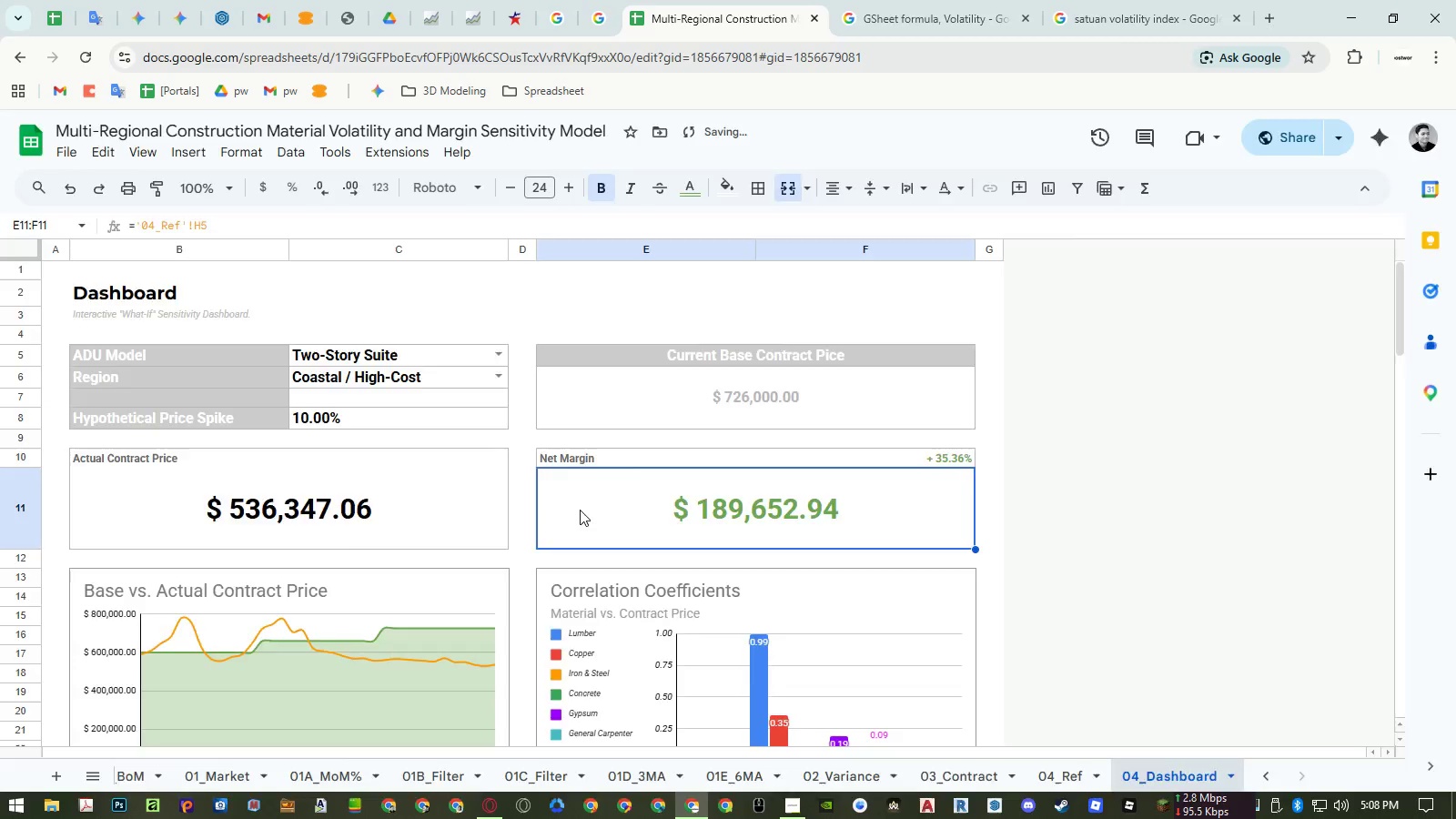 
key(Control+P)
 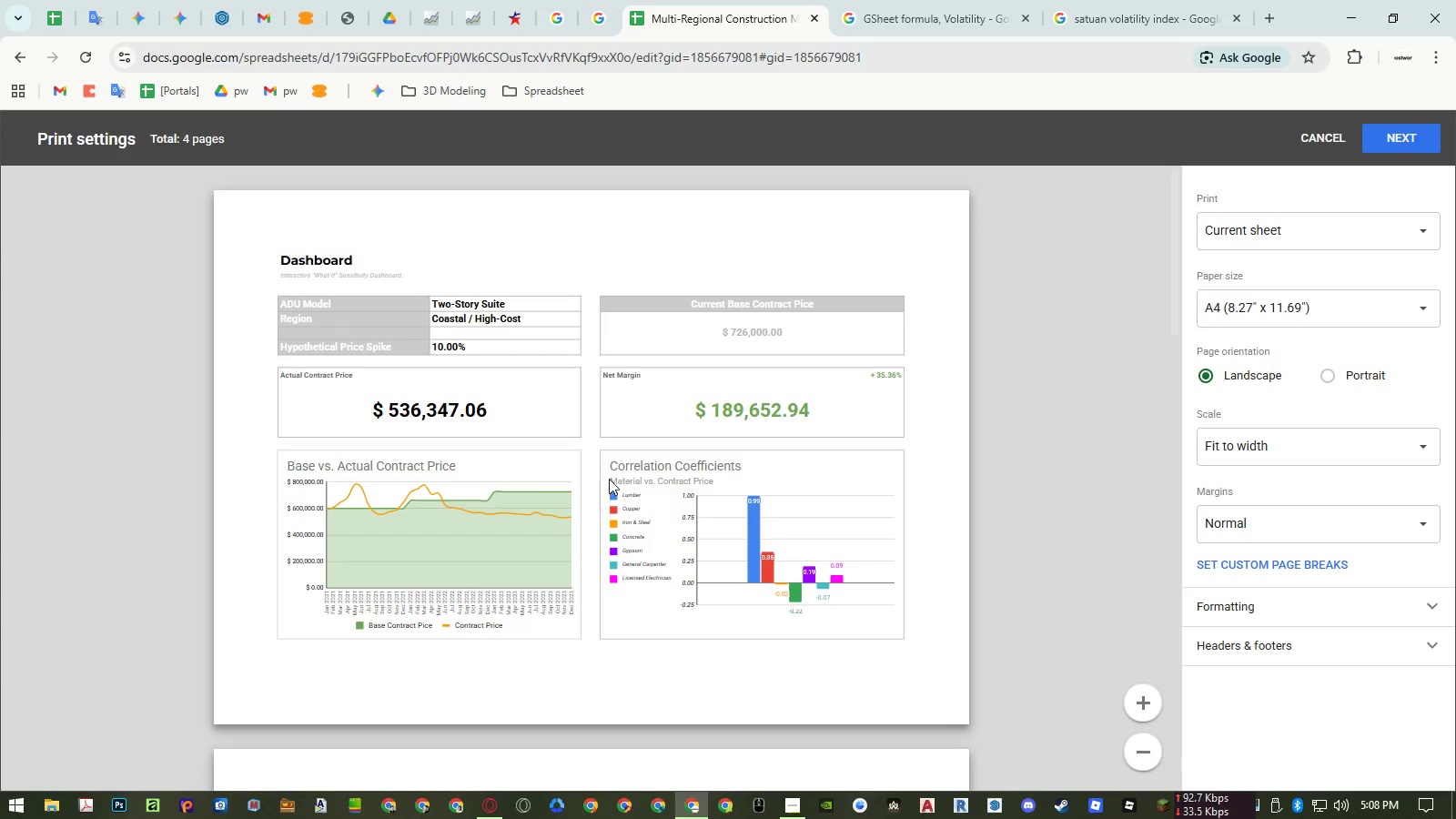 
scroll: coordinate [609, 478], scroll_direction: down, amount: 3.0
 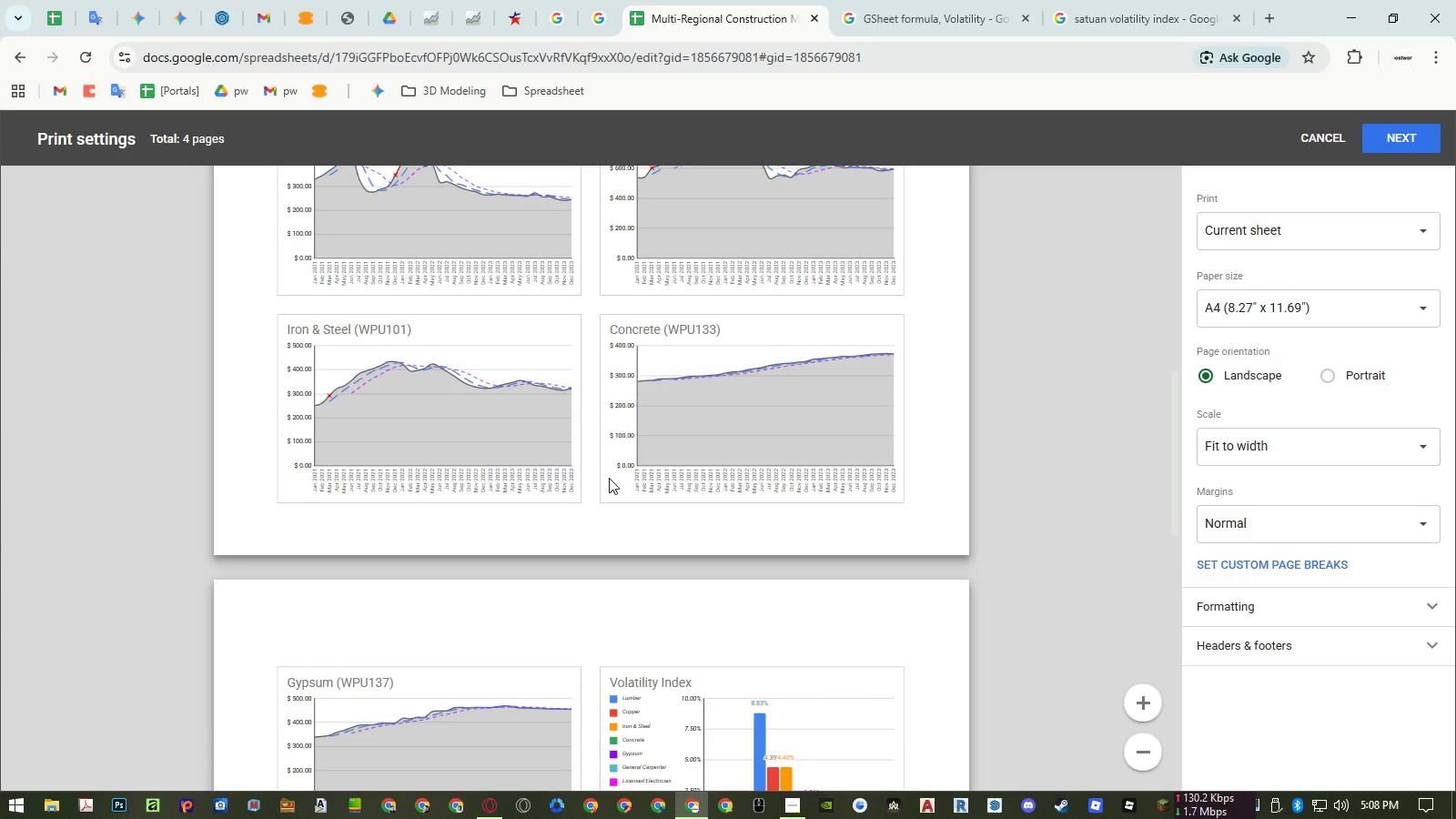 
key(Escape)
 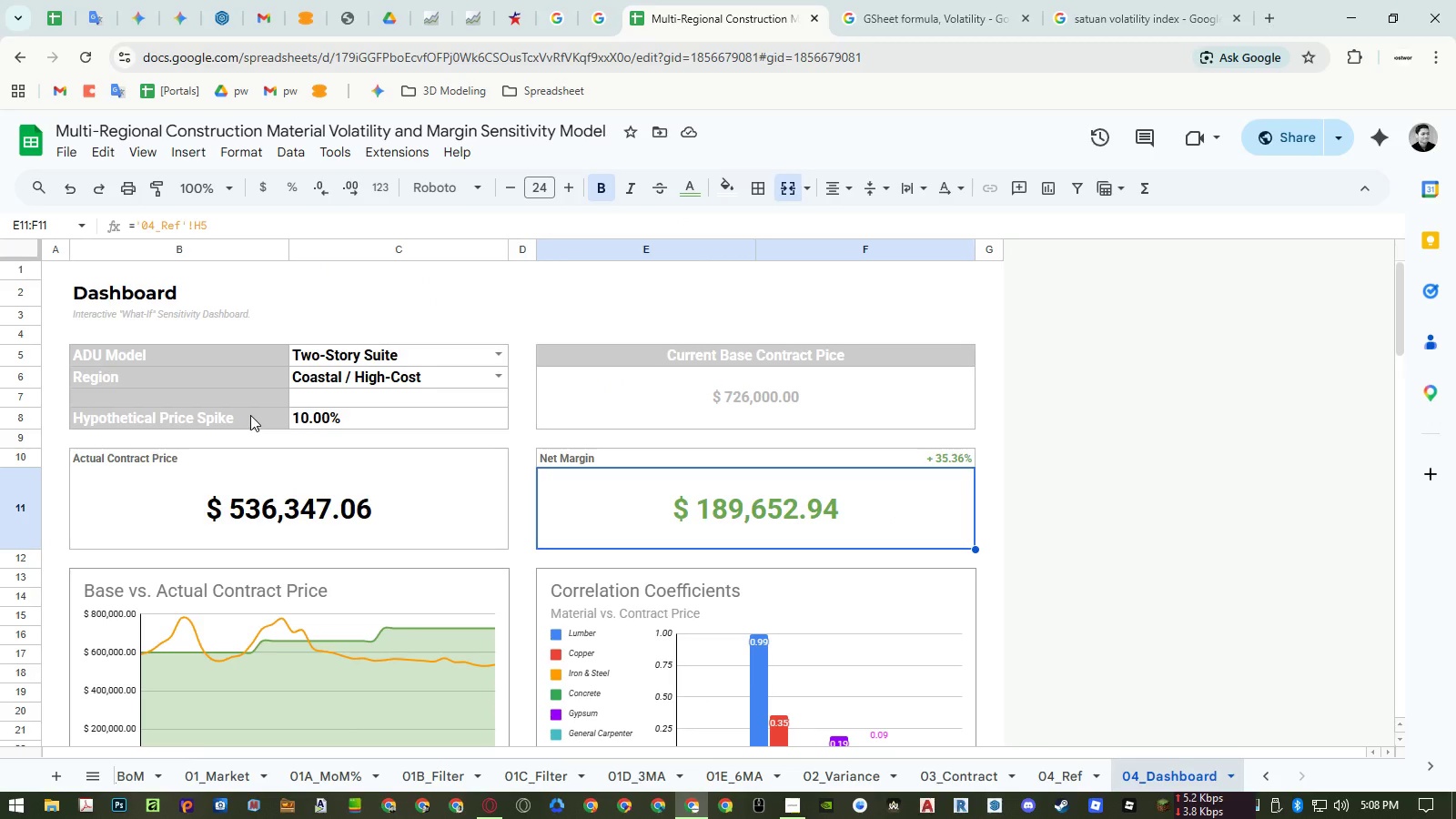 
wait(5.03)
 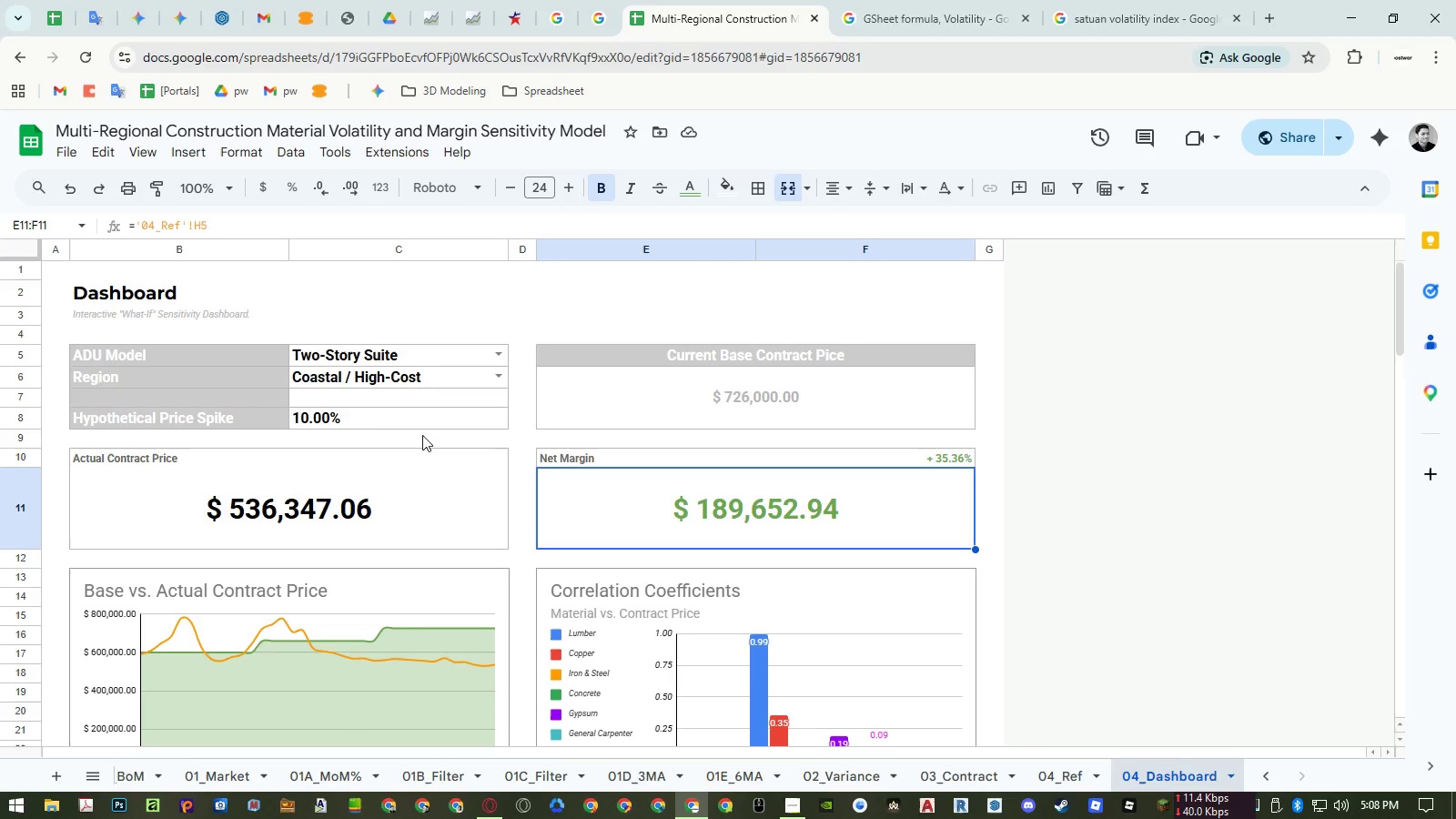 
left_click([349, 419])
 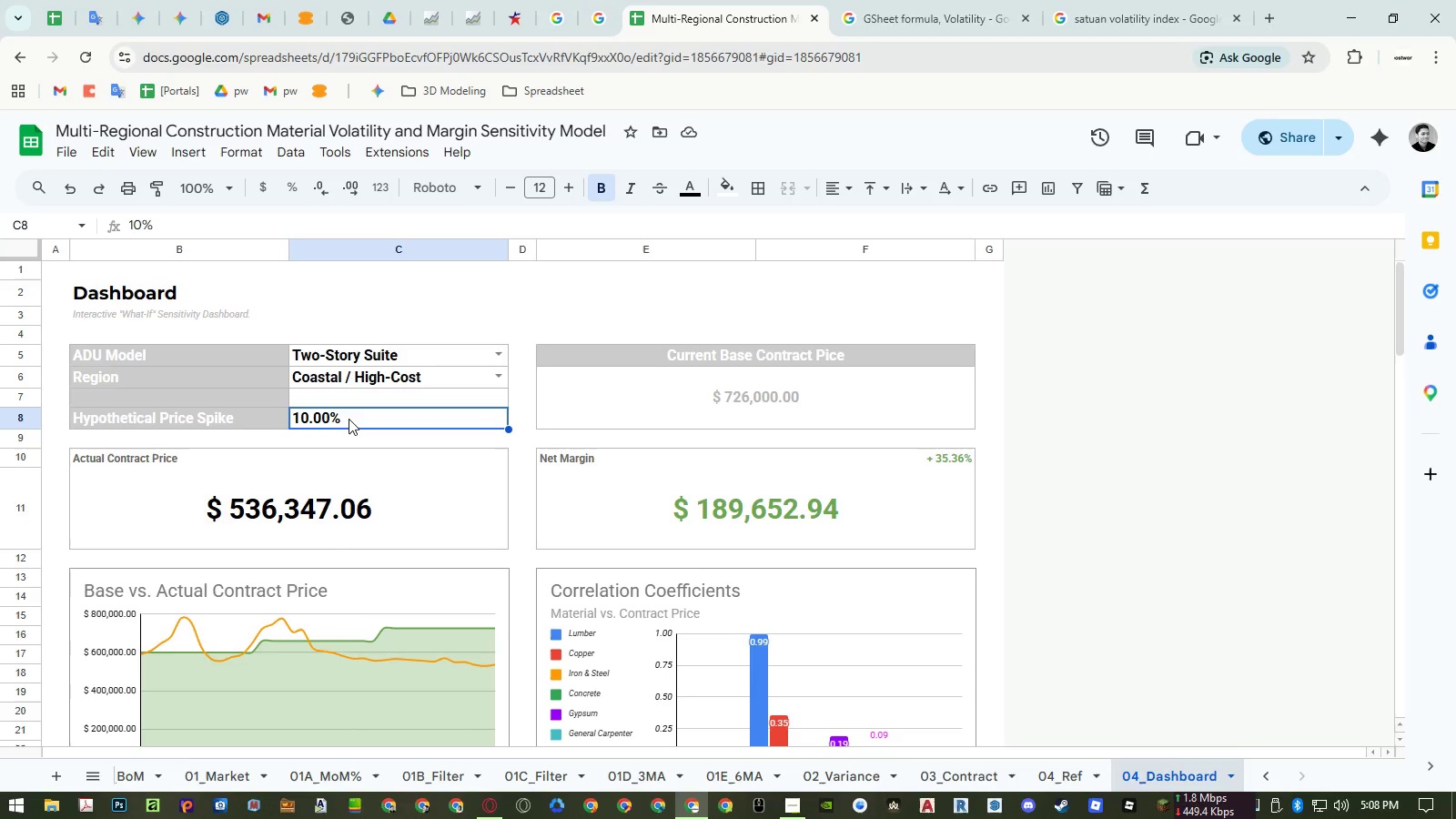 
key(Numpad5)
 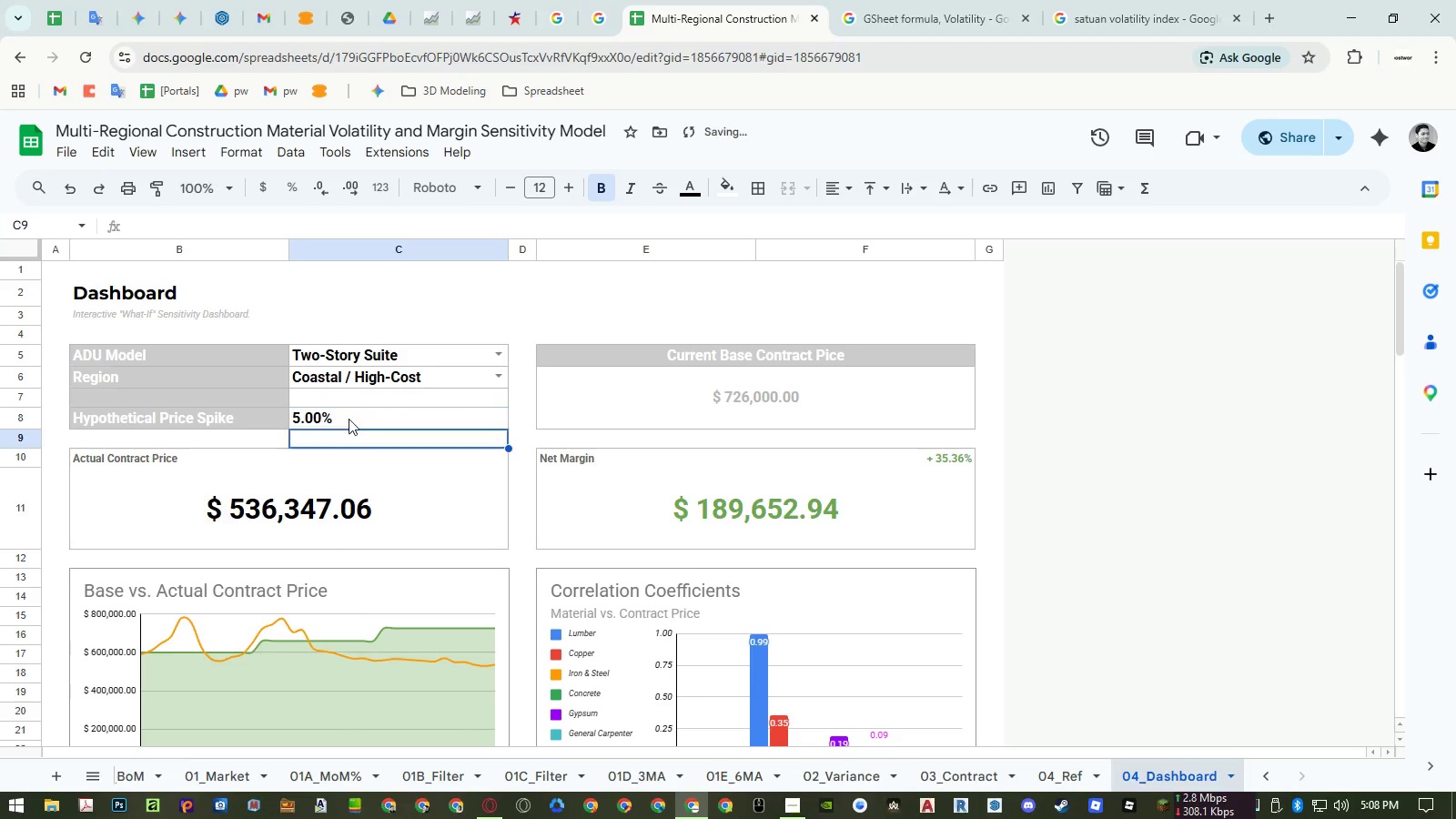 
key(NumpadEnter)
 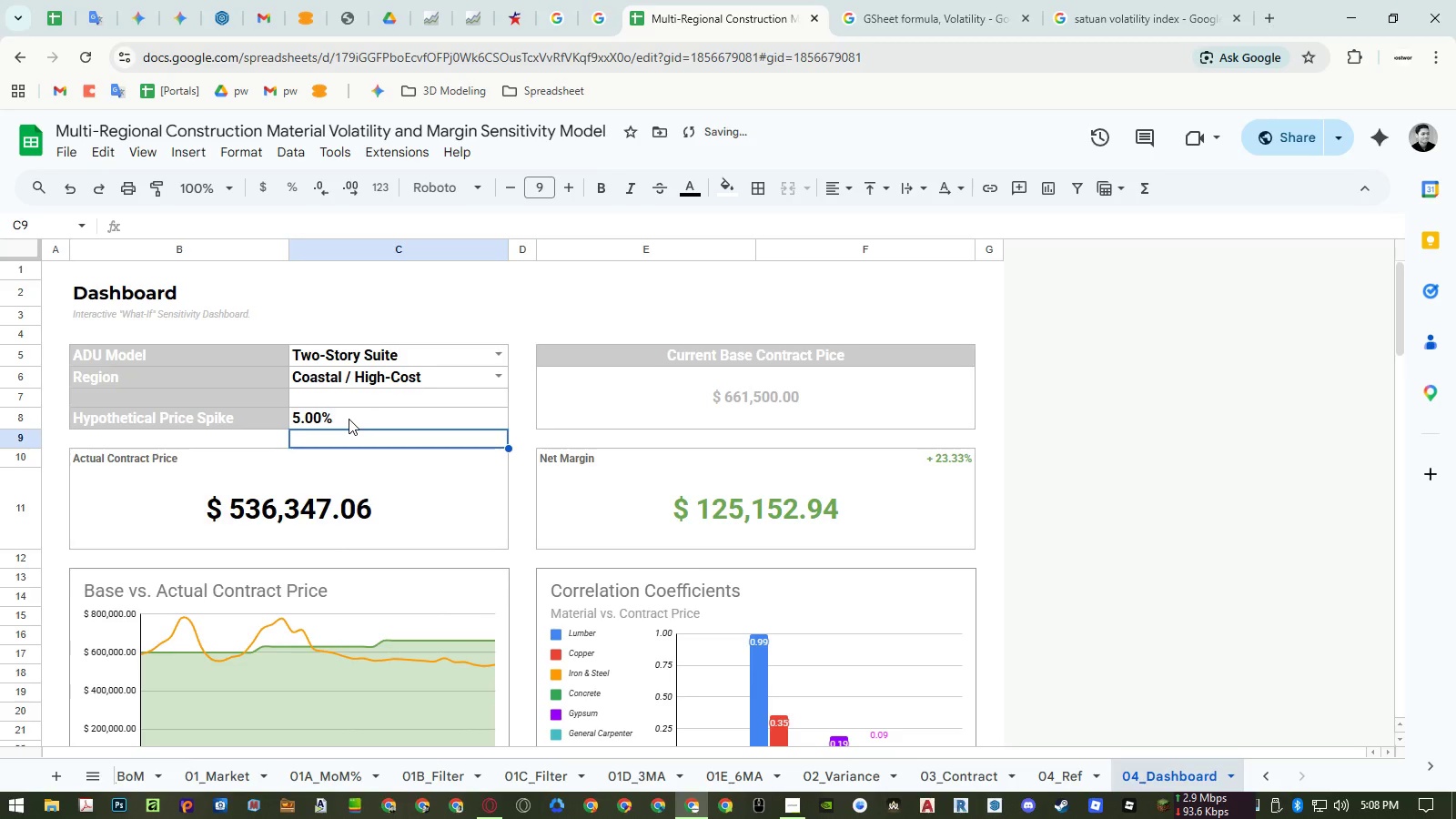 
key(Control+ControlLeft)
 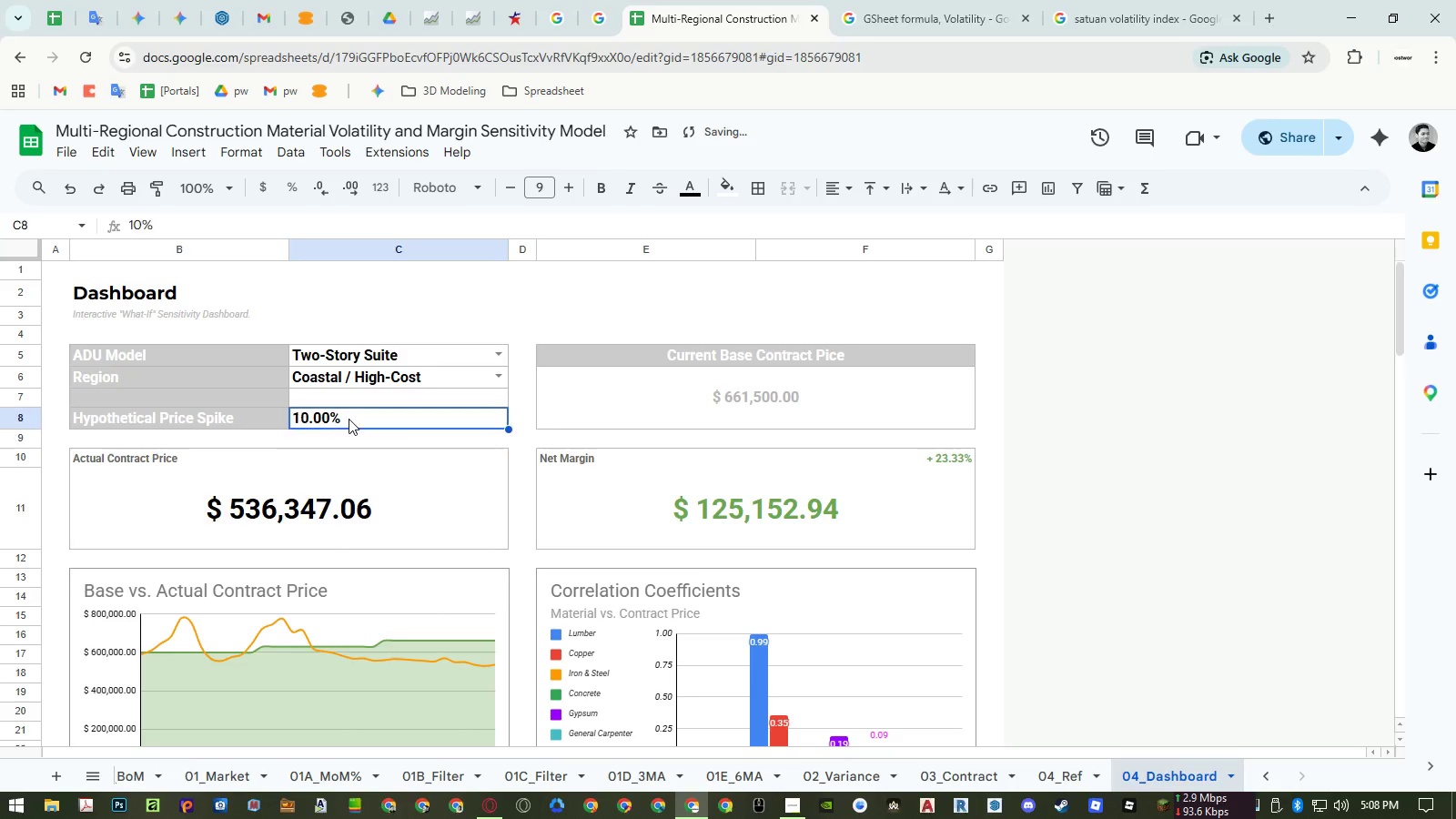 
key(Control+Z)
 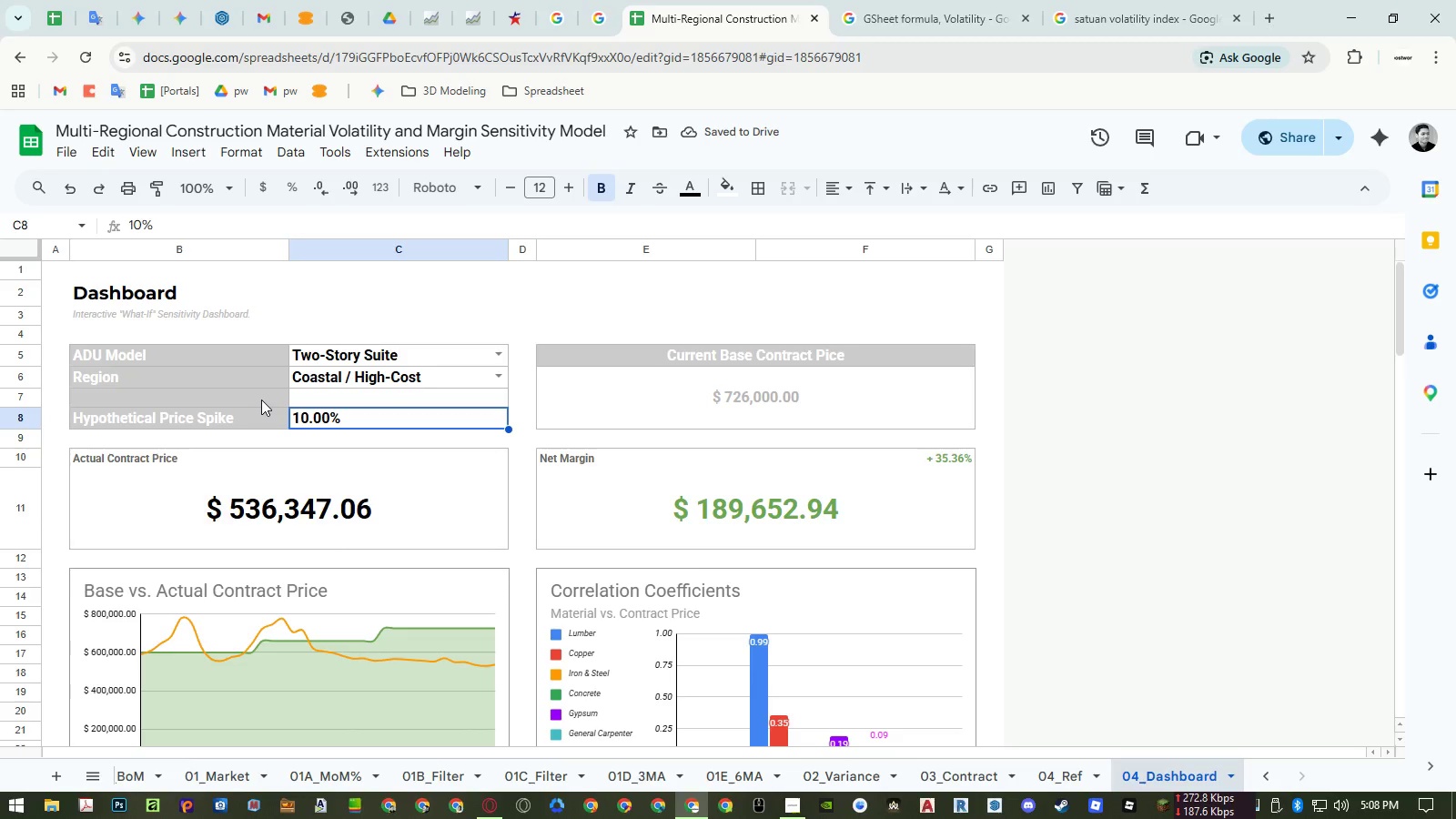 
wait(8.31)
 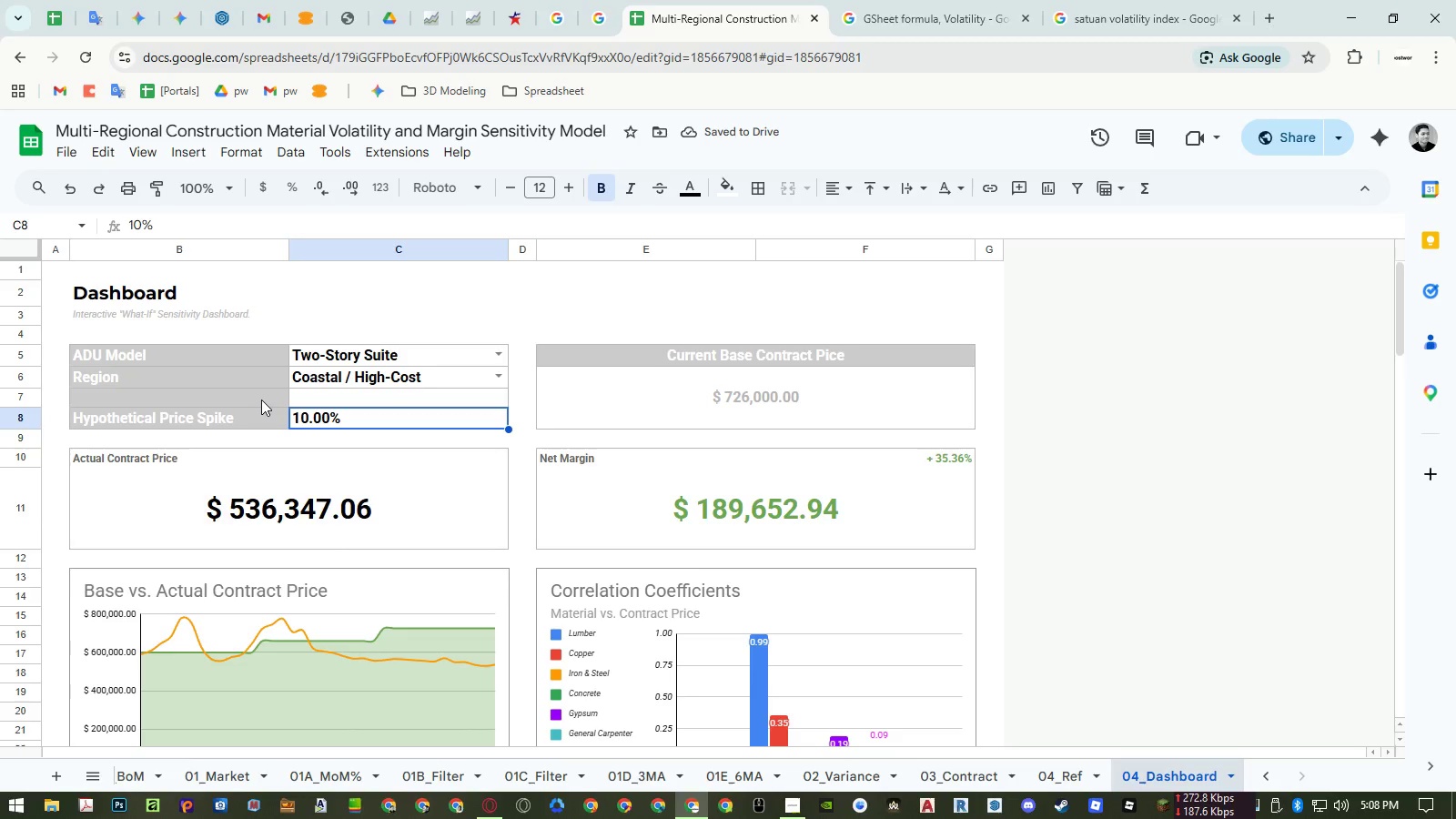 
left_click([258, 410])
 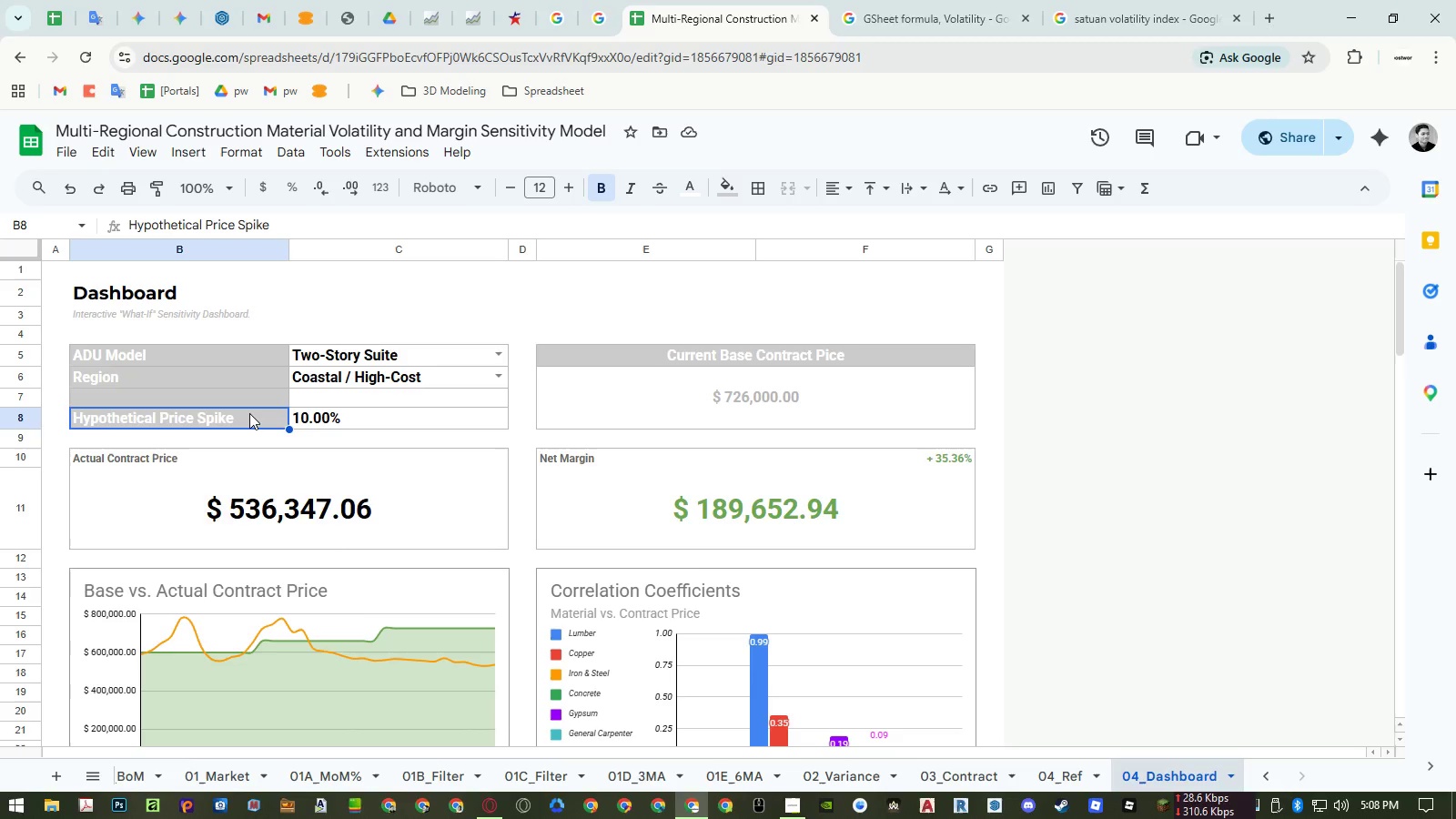 
wait(14.75)
 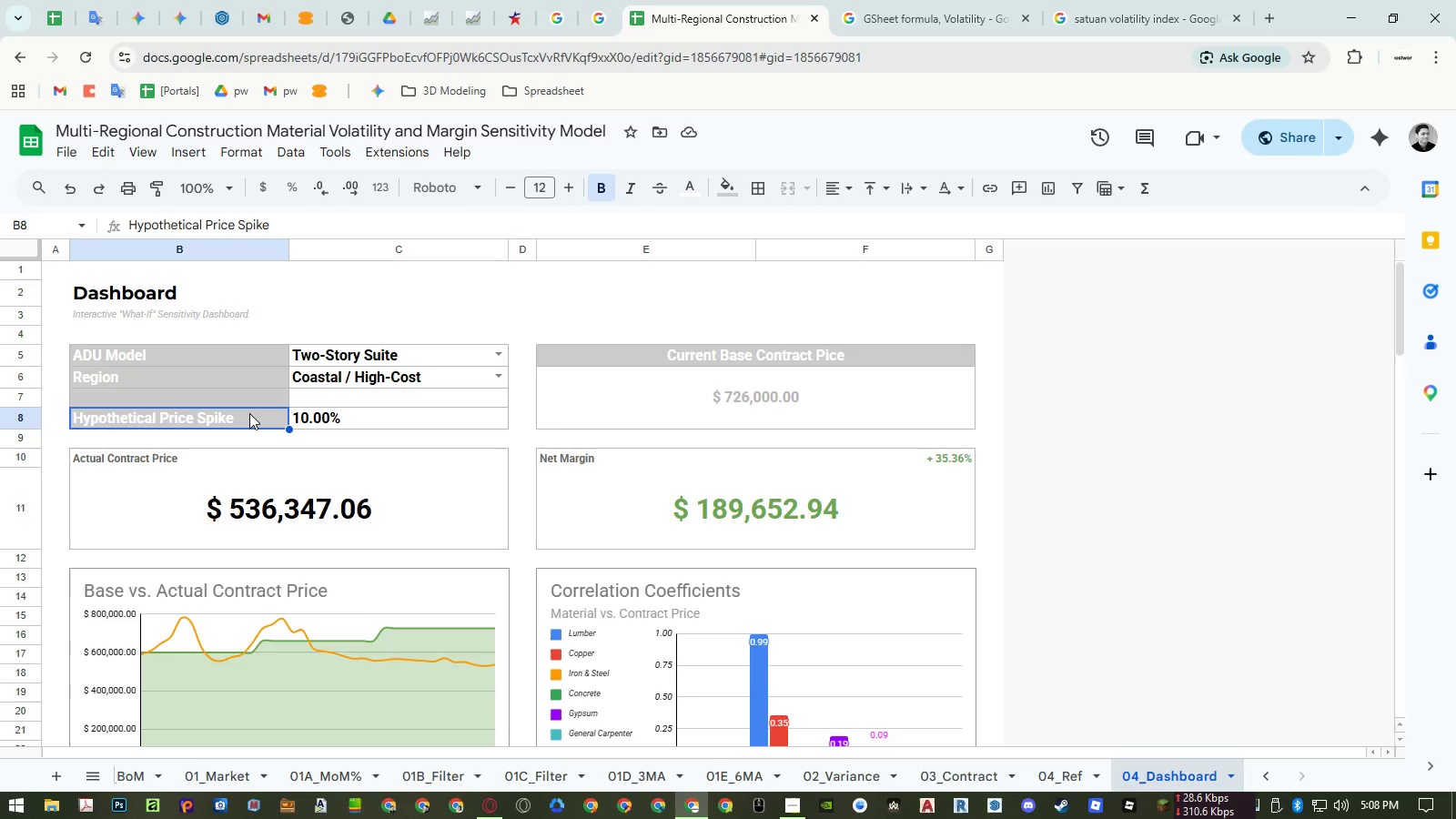 
double_click([193, 414])
 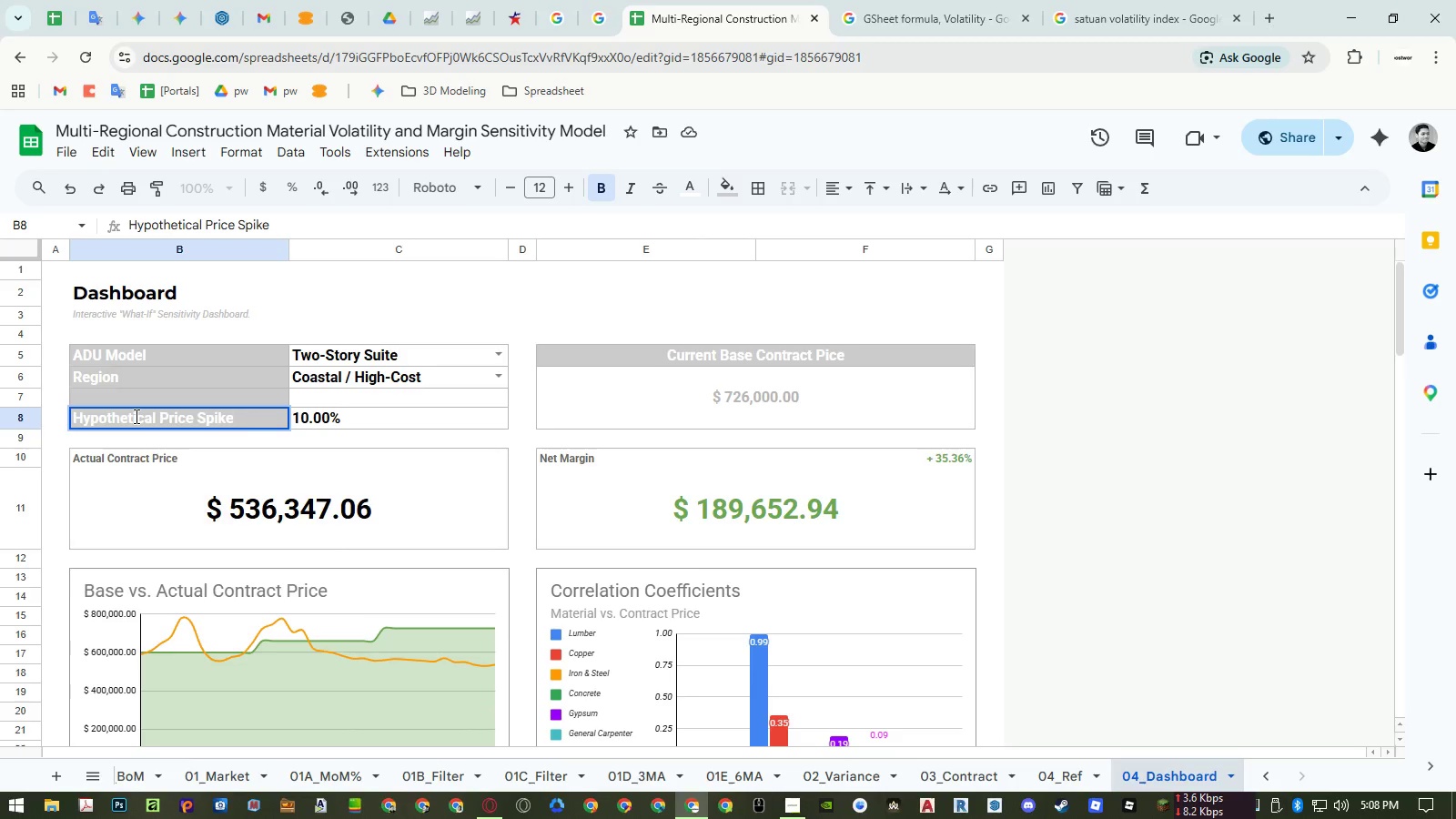 
left_click([135, 416])
 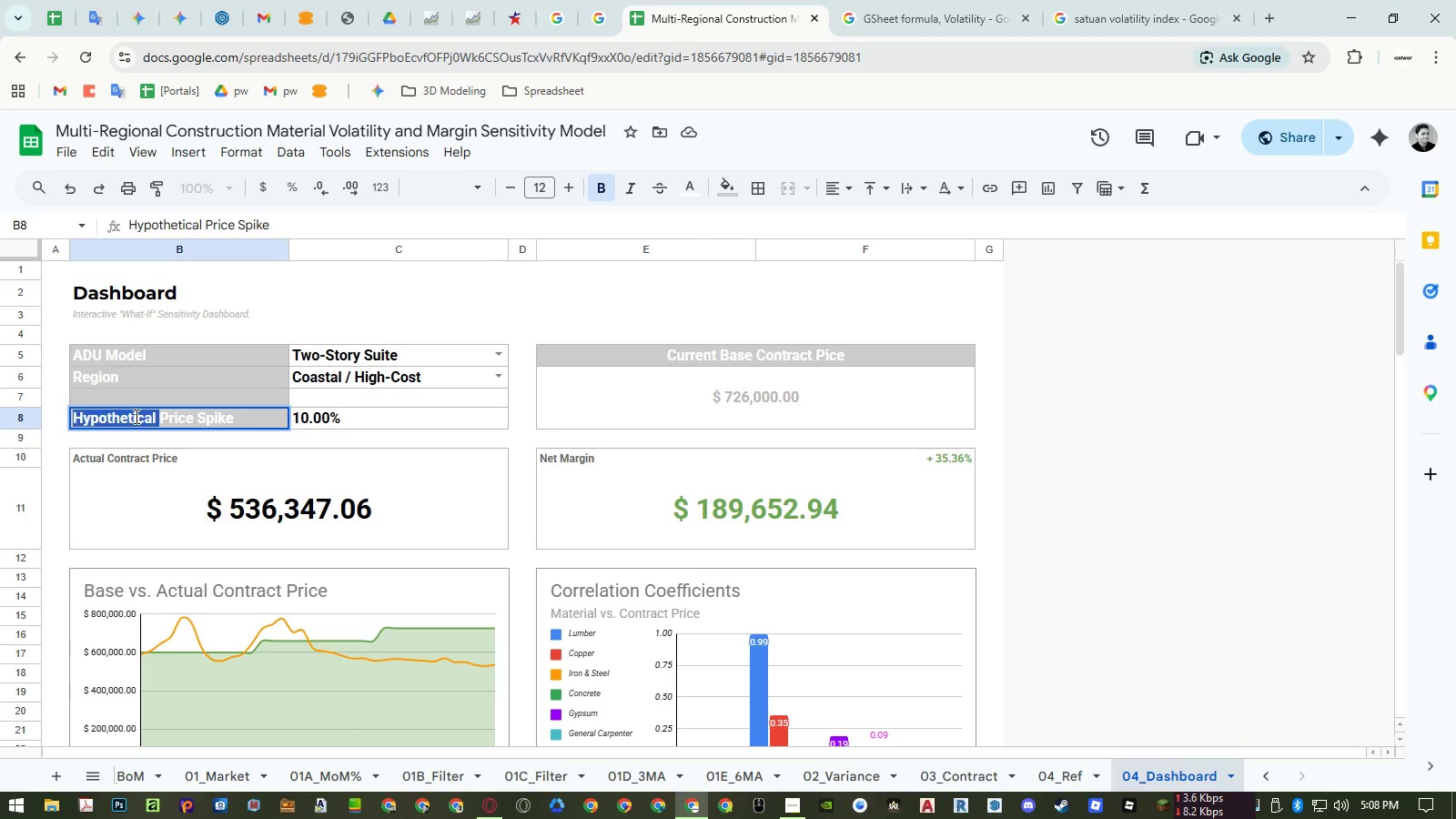 
left_click_drag(start_coordinate=[135, 416], to_coordinate=[117, 419])
 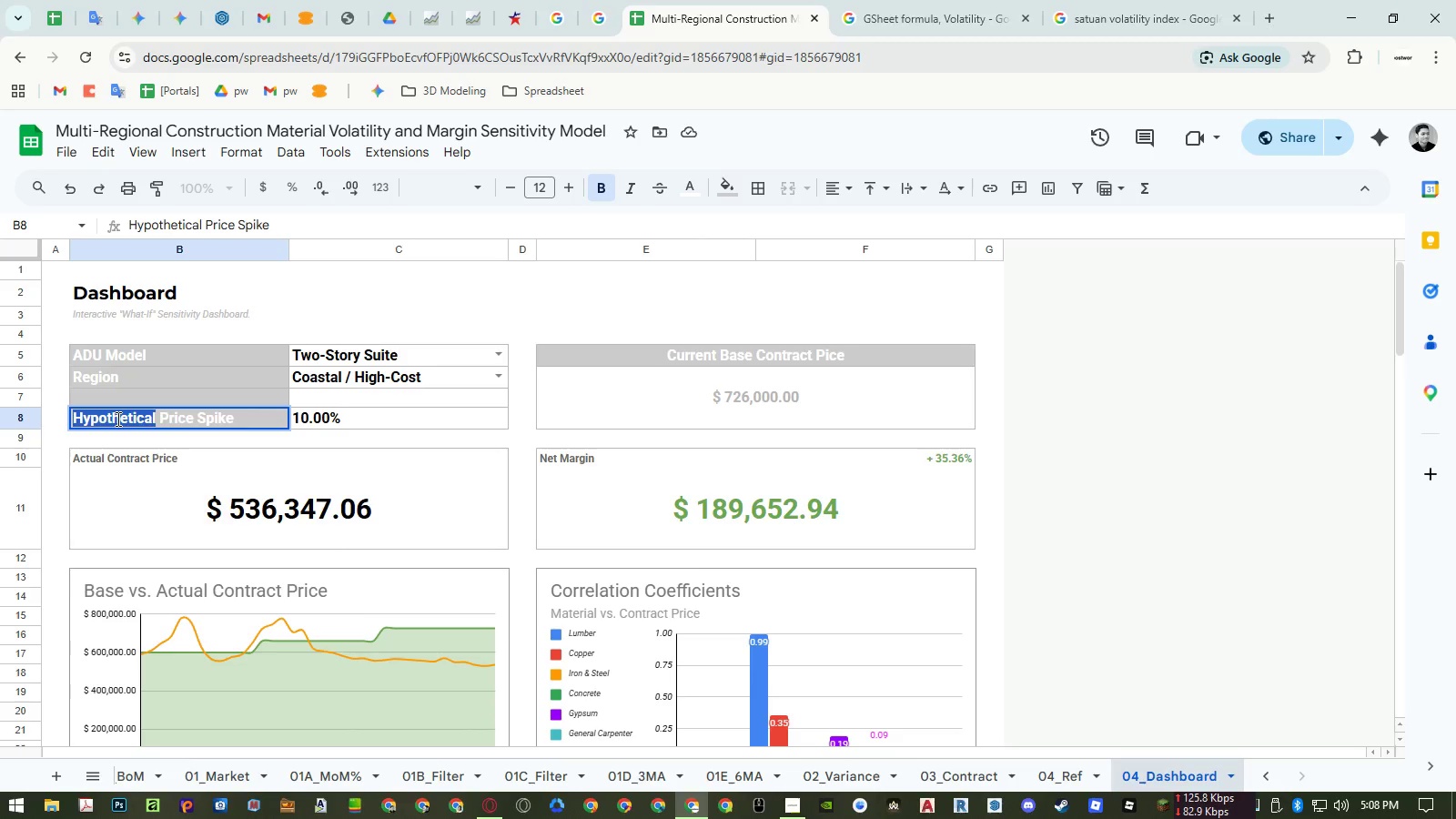 
type(Ann)
 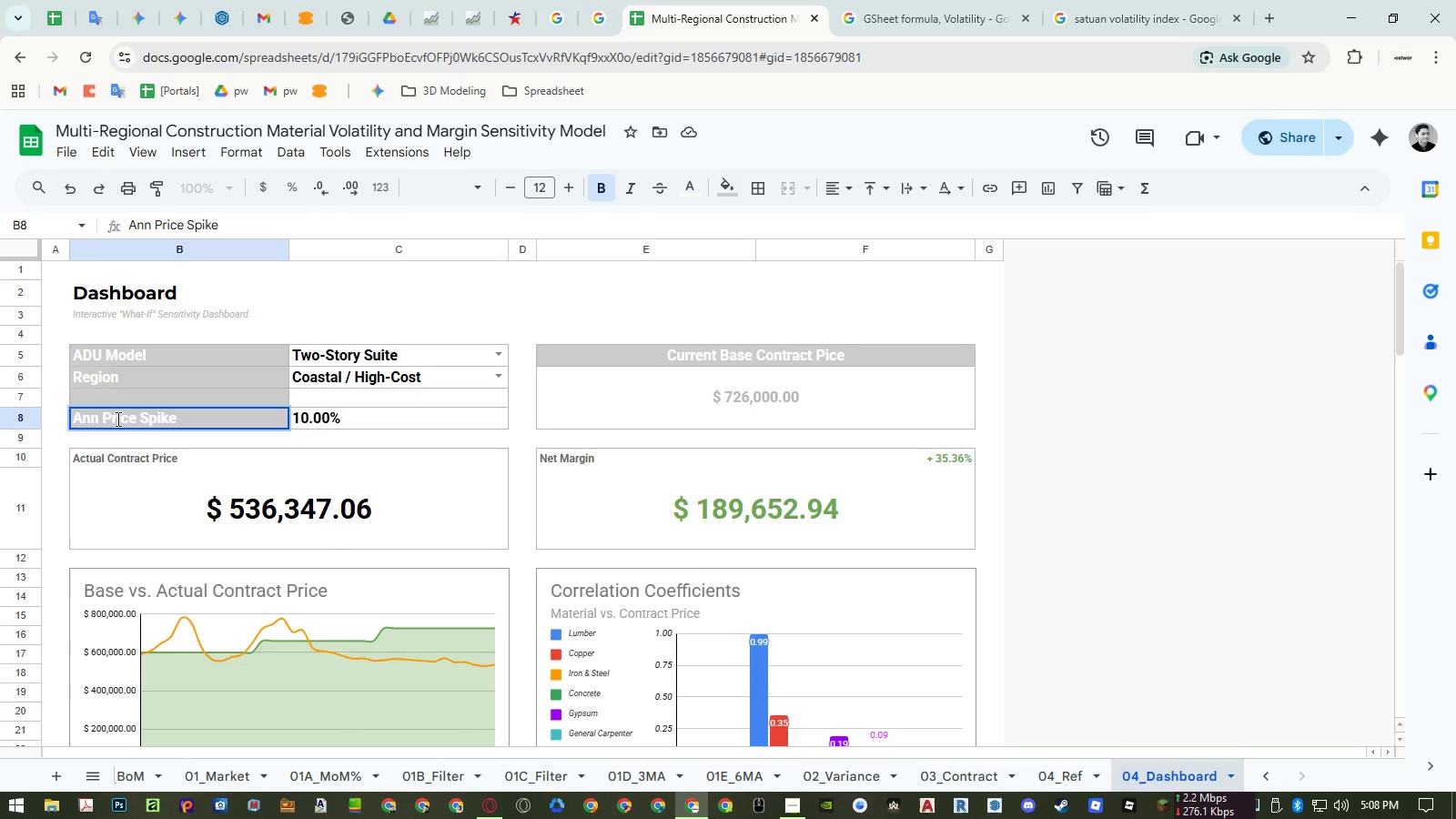 
key(Backspace)
key(Backspace)
key(Backspace)
type(Annually)
 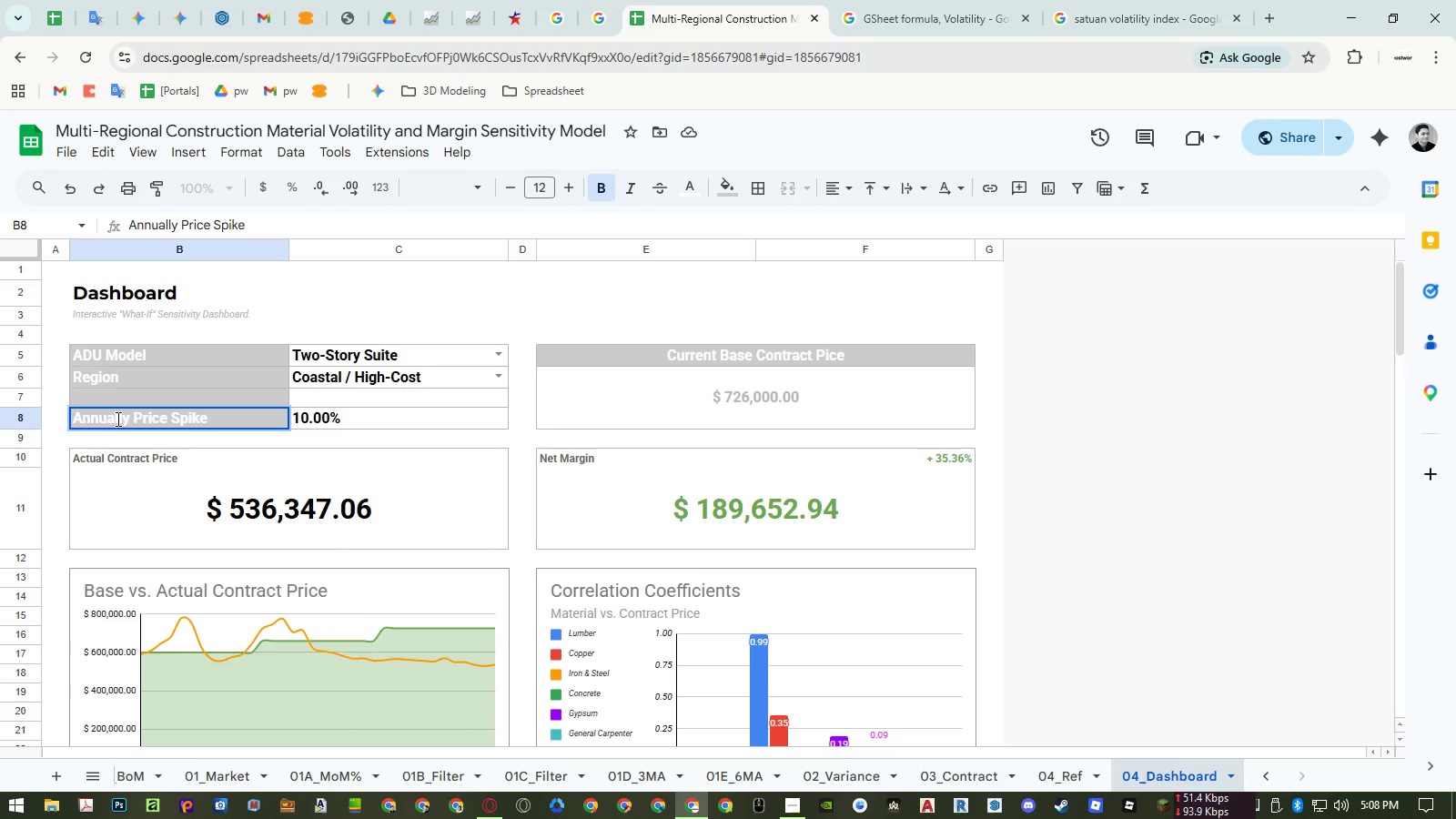 
key(Control+ArrowRight)
 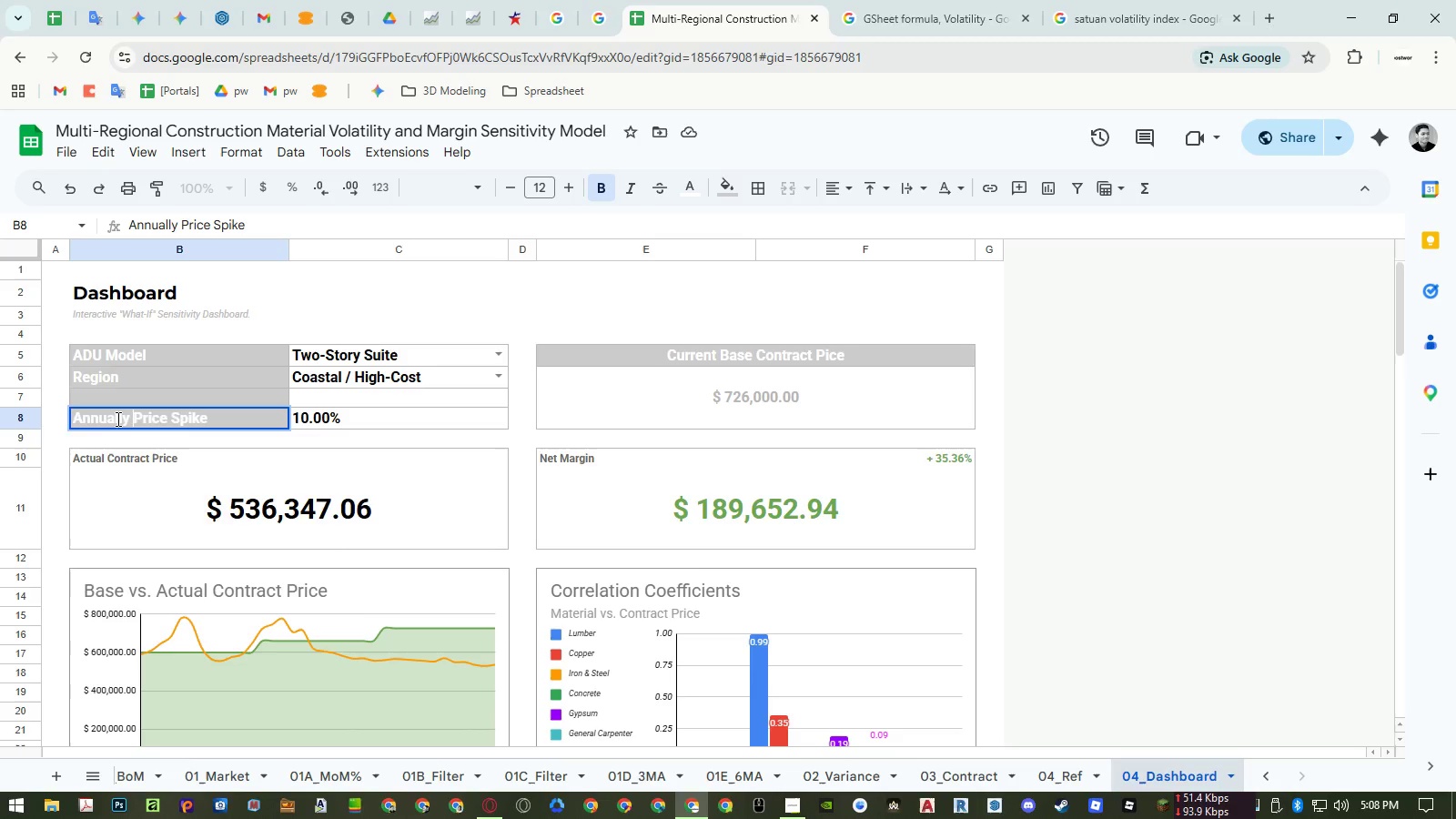 
key(Control+ArrowRight)
 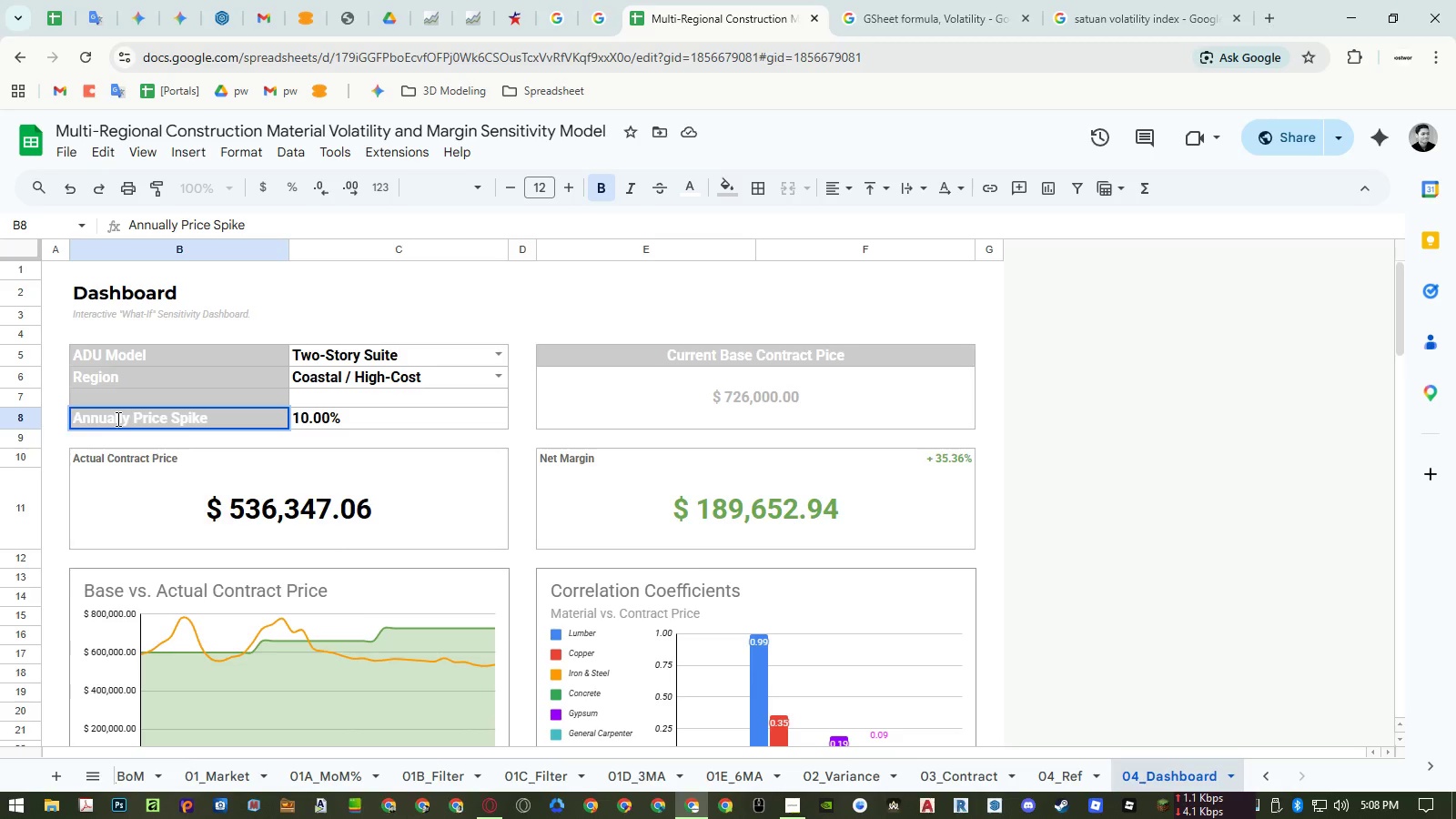 
key(Control+ArrowRight)
 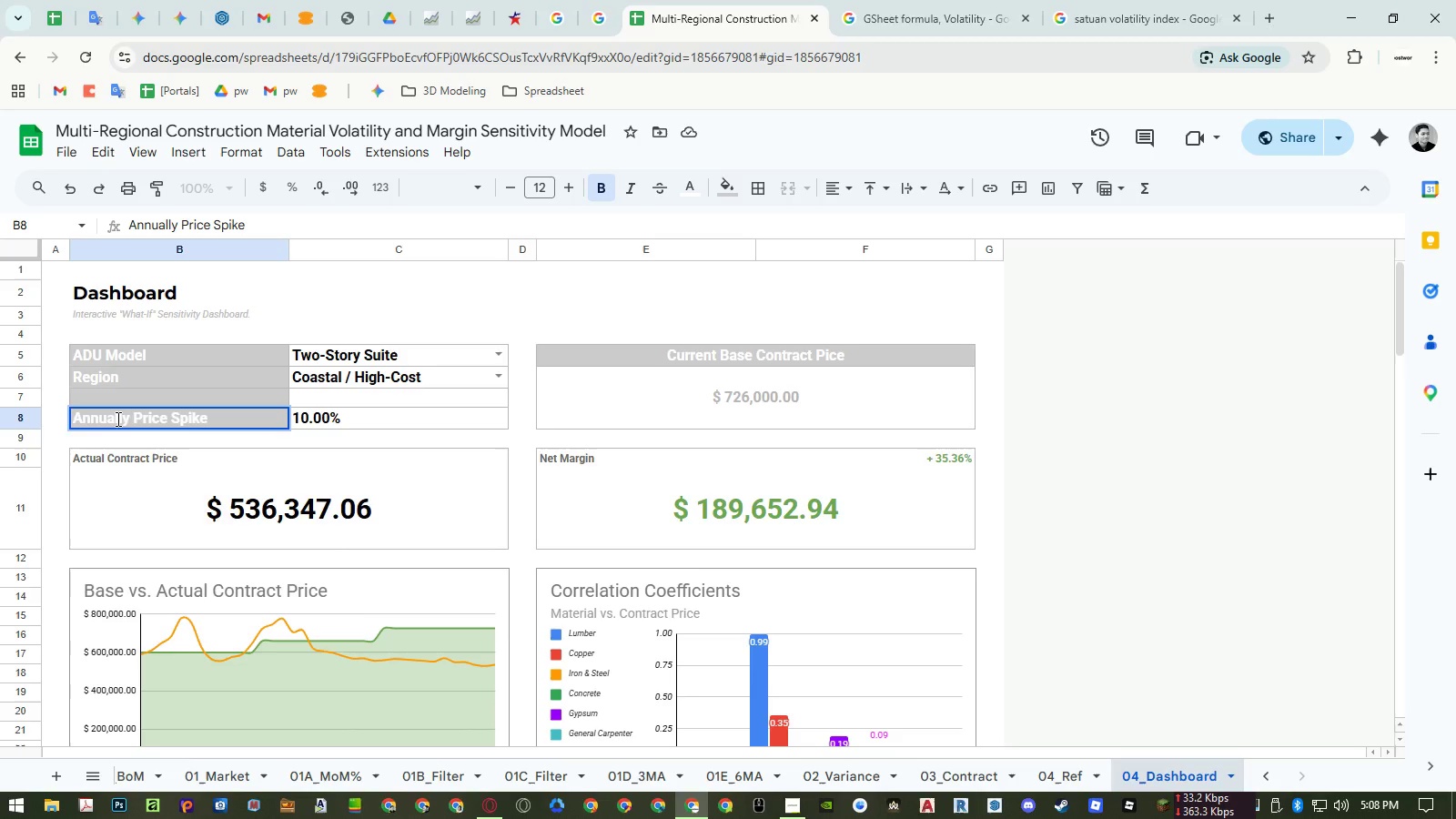 
type( Plan)
 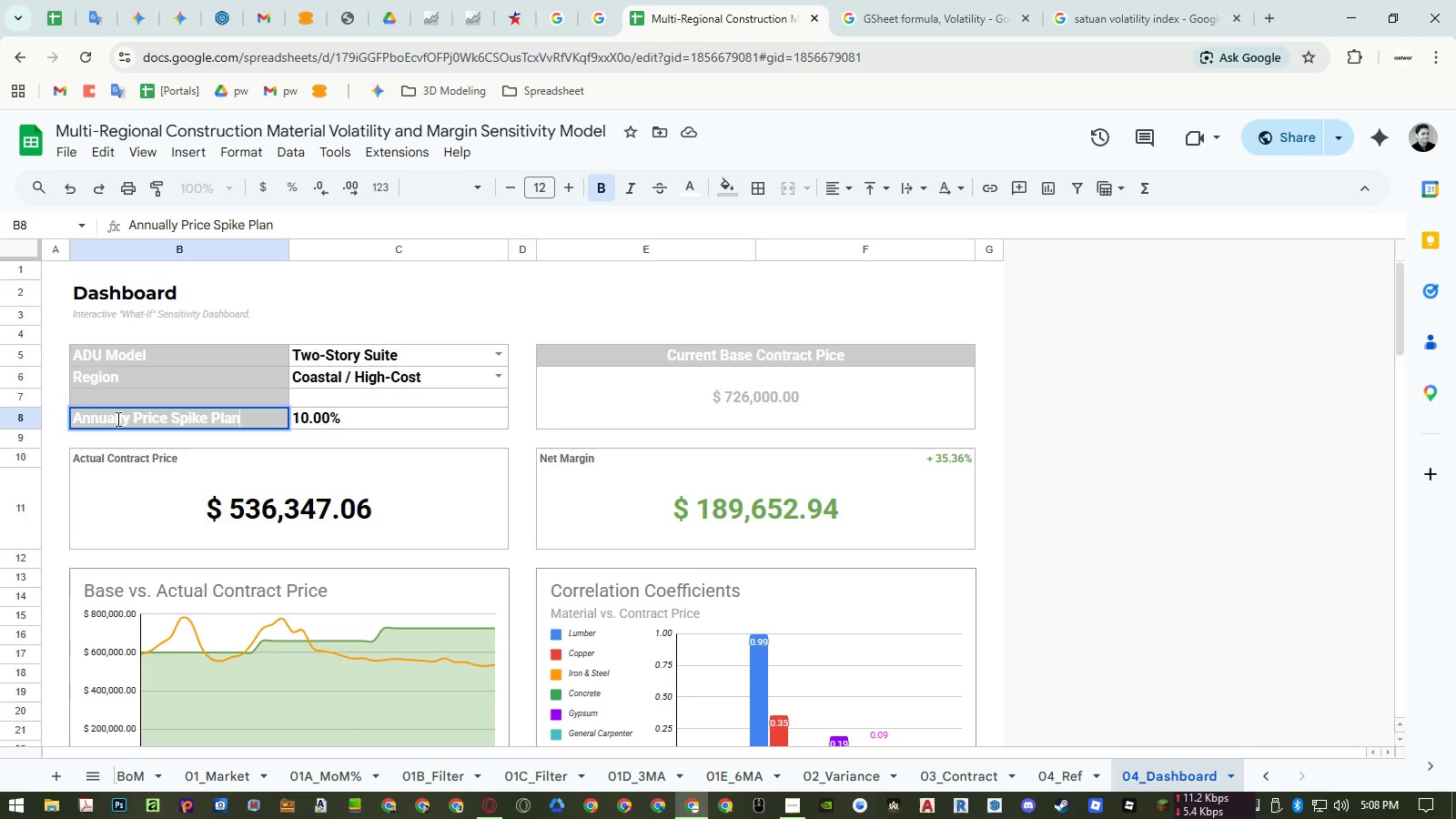 
key(Enter)
 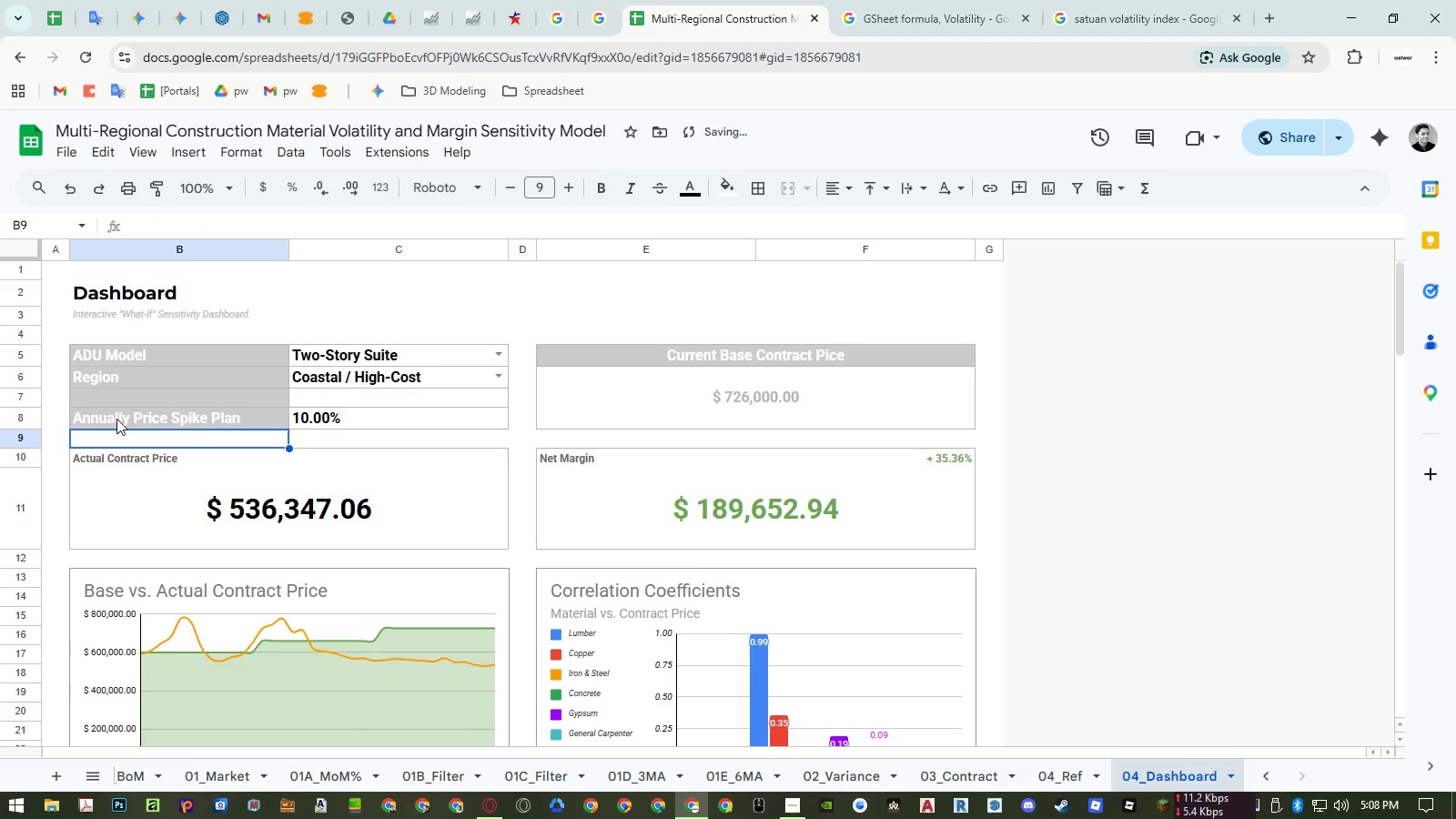 
key(ArrowUp)
 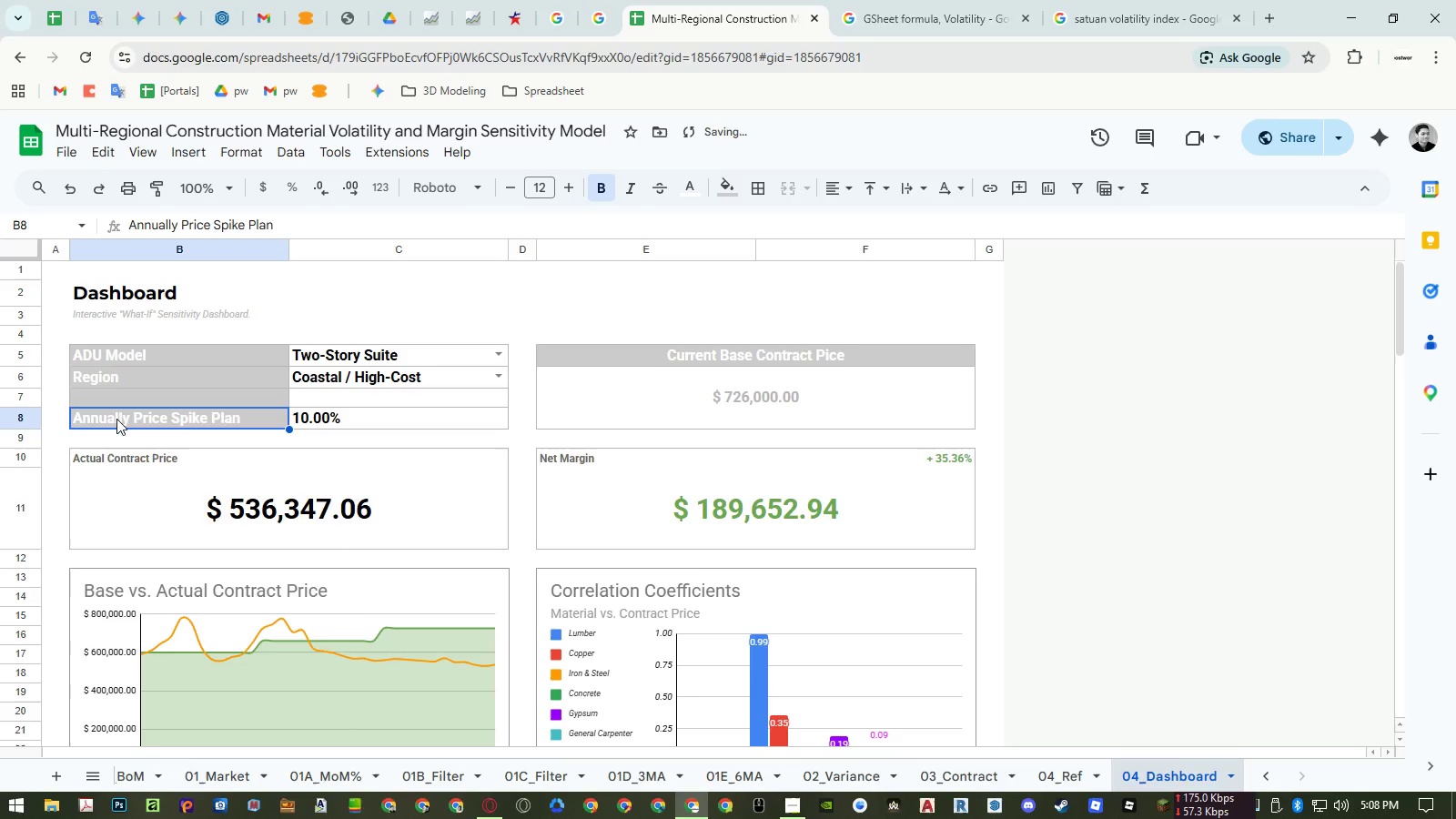 
key(ArrowUp)
 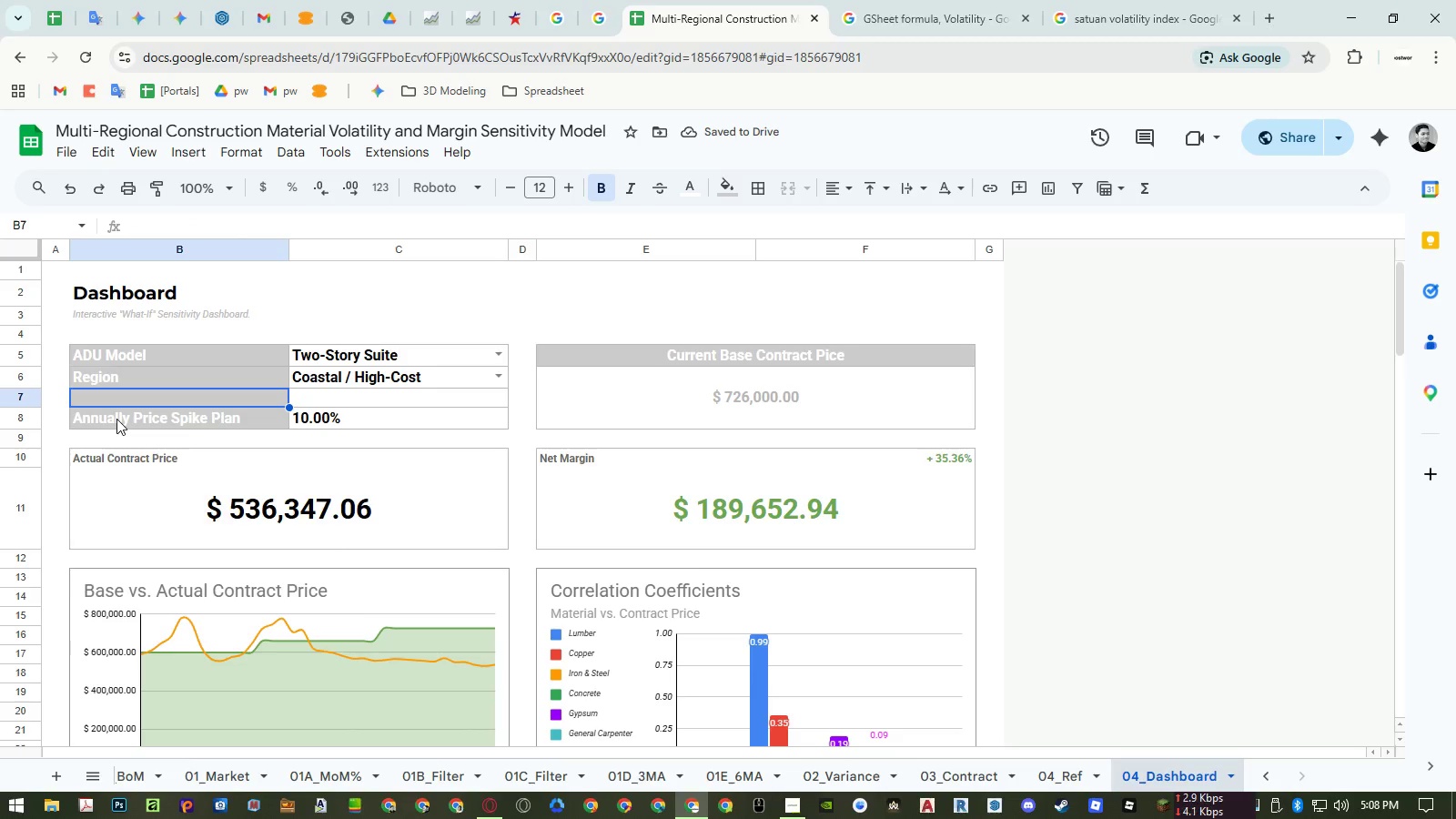 
type(P)
key(Escape)
type(Net Margin Plan)
 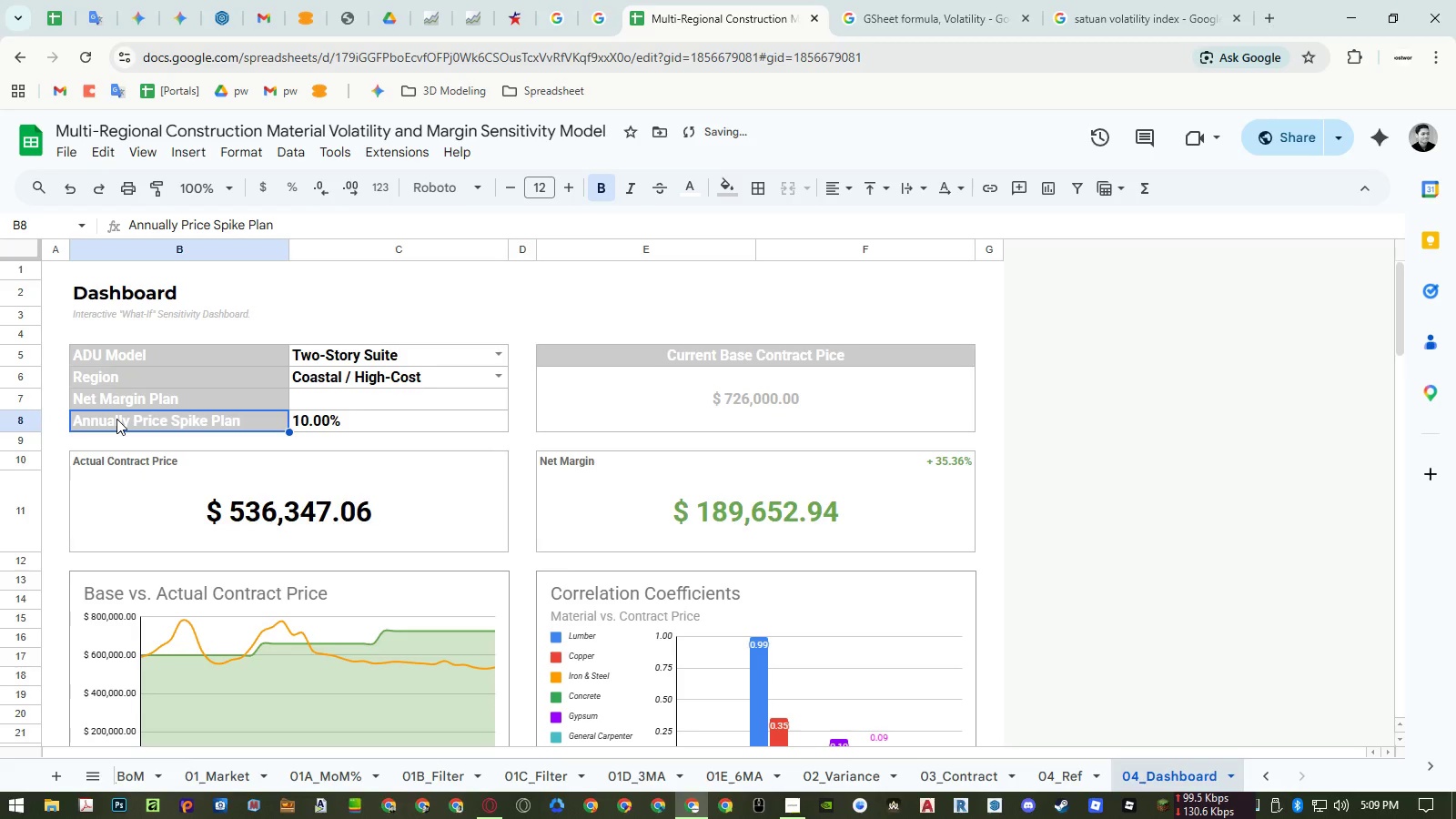 
 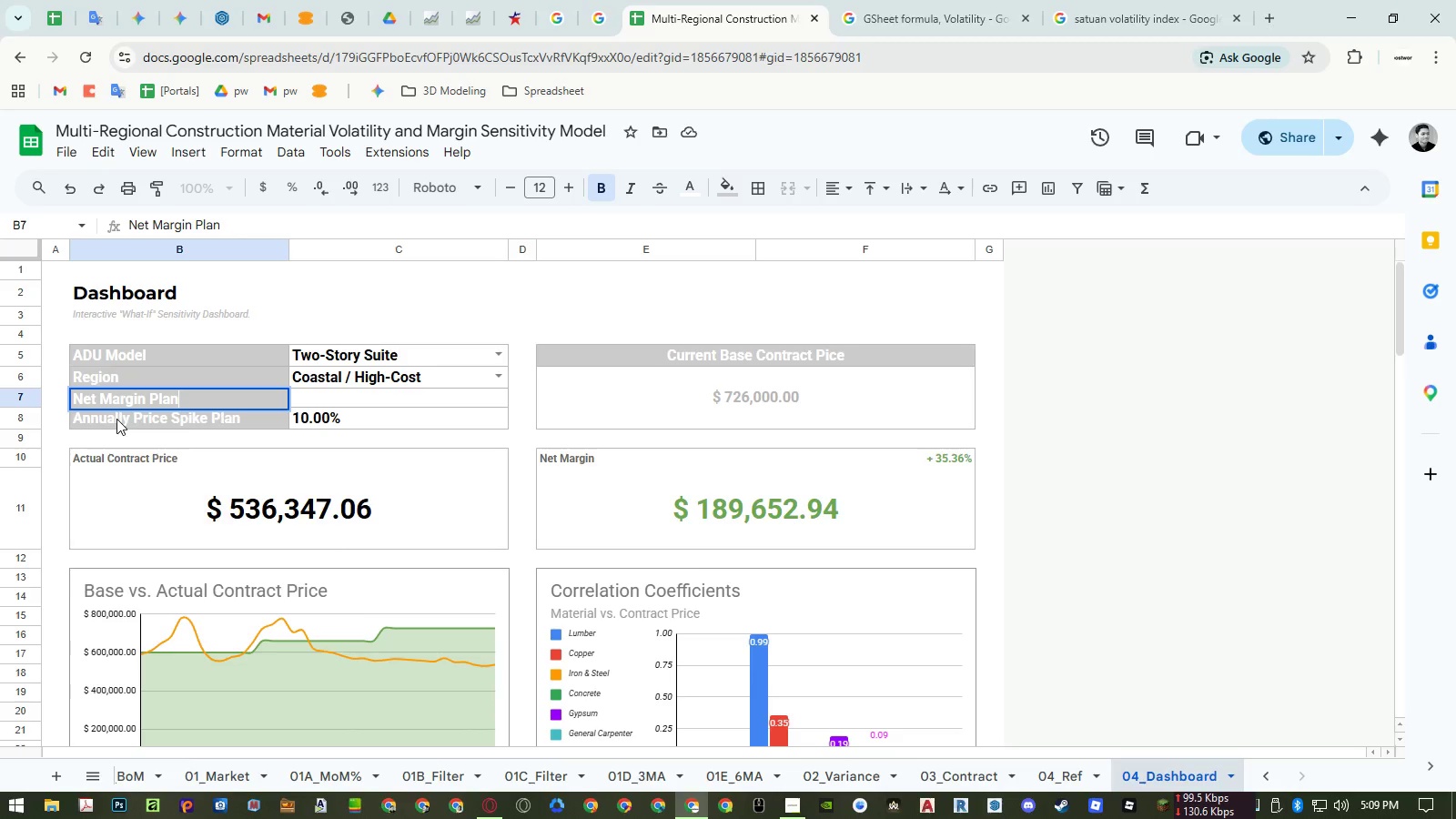 
key(Enter)
 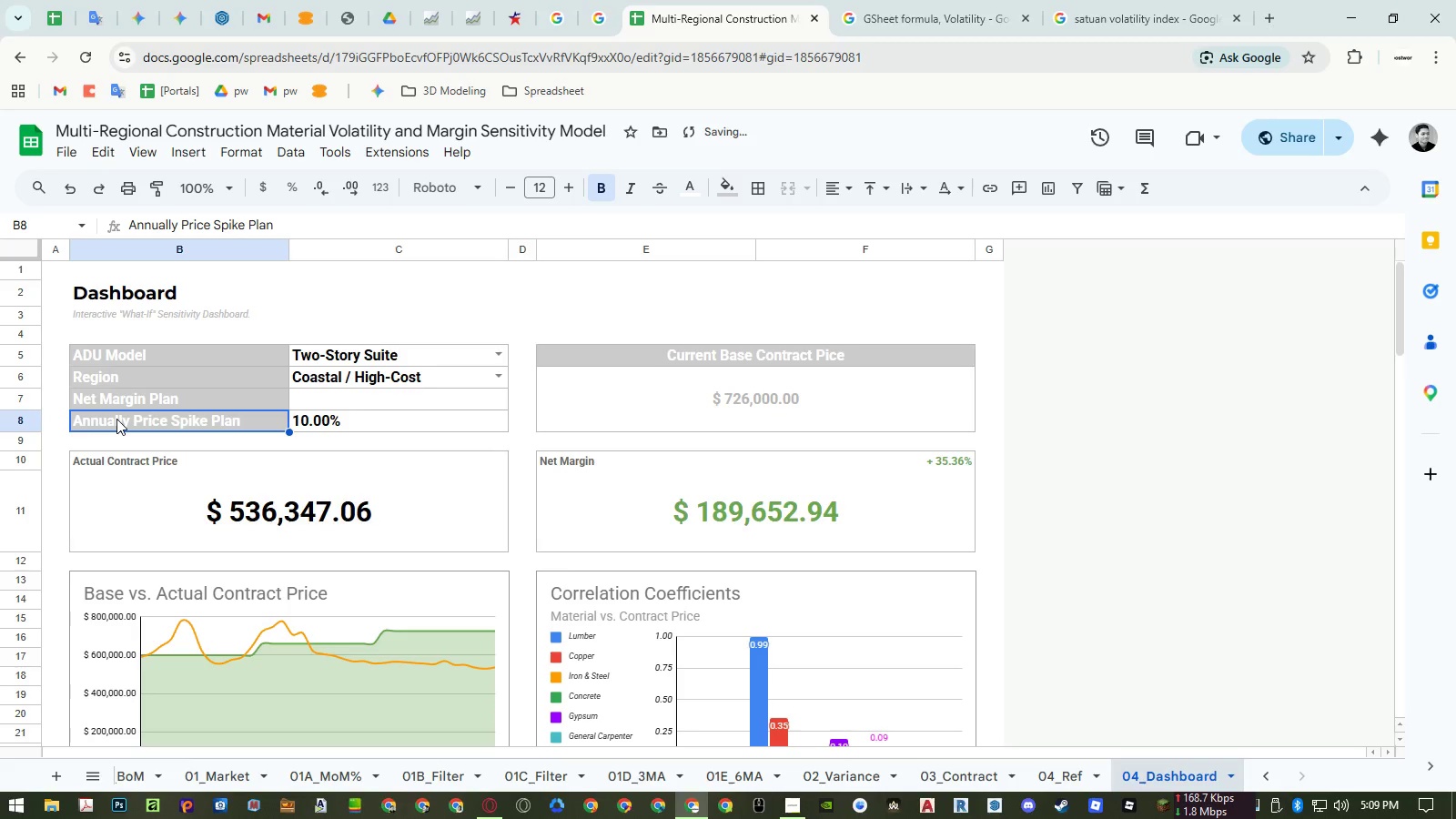 
key(ArrowRight)
 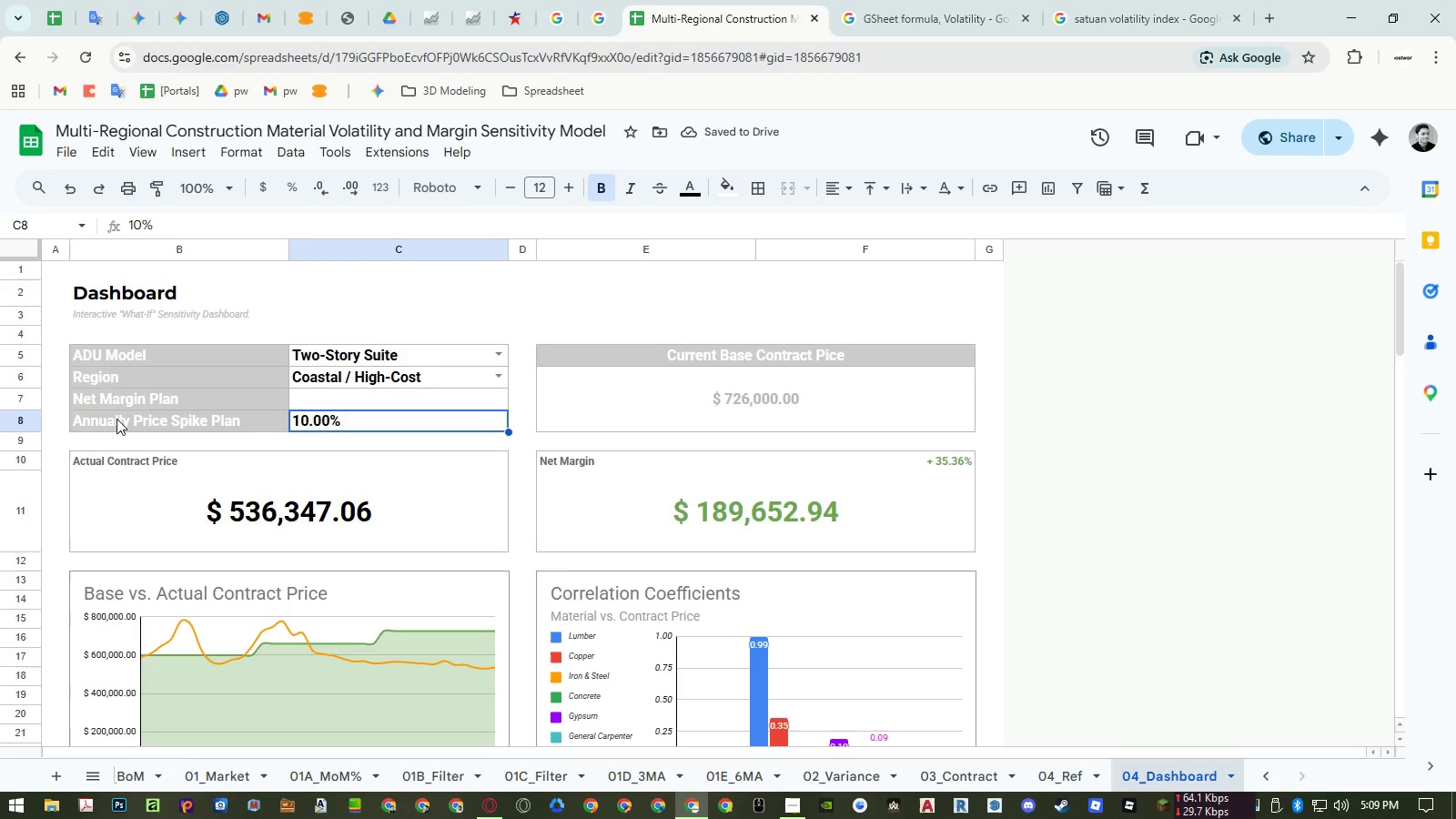 
key(ArrowUp)
 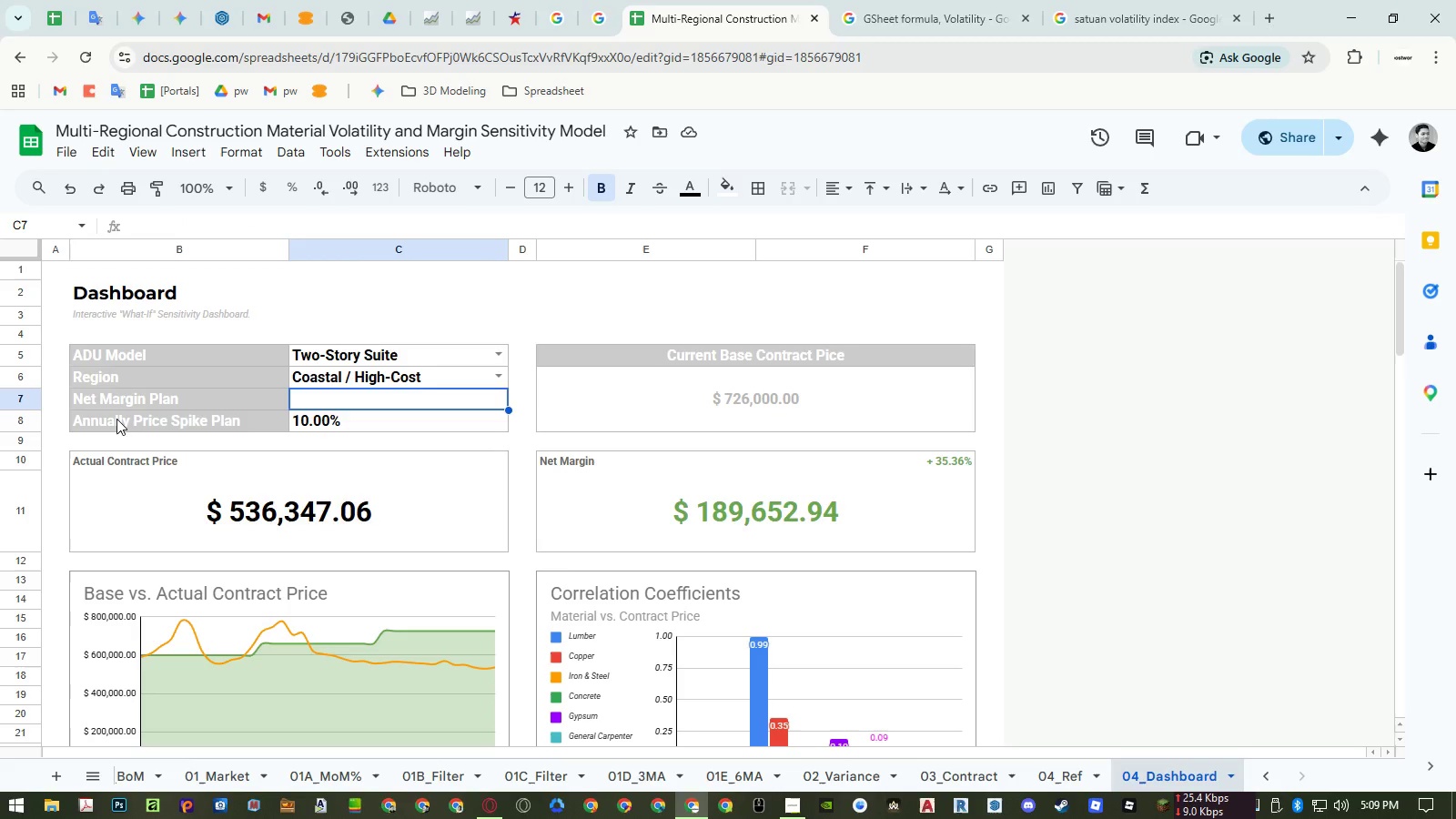 
key(Numpad1)
 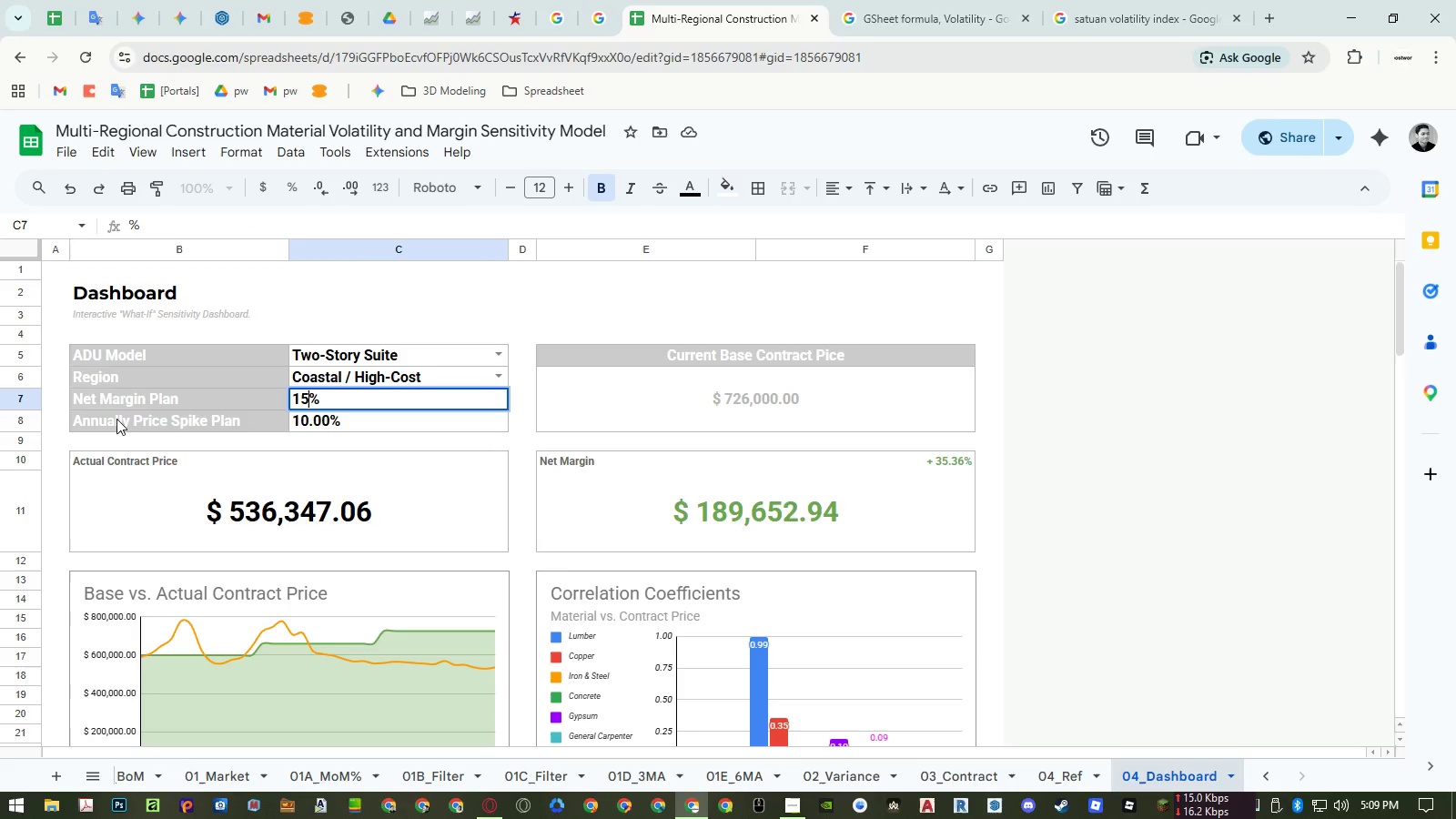 
key(Numpad5)
 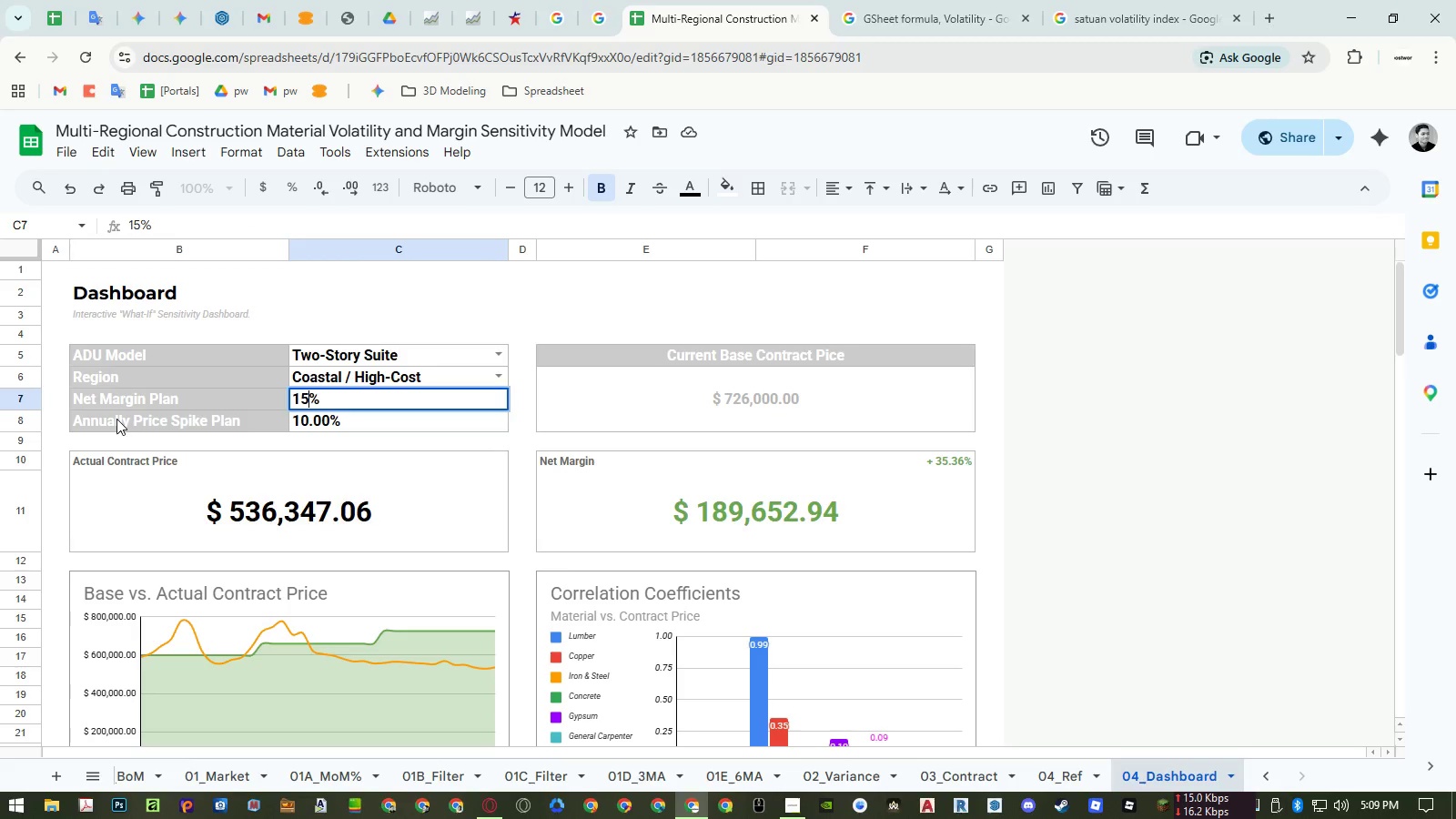 
wait(27.58)
 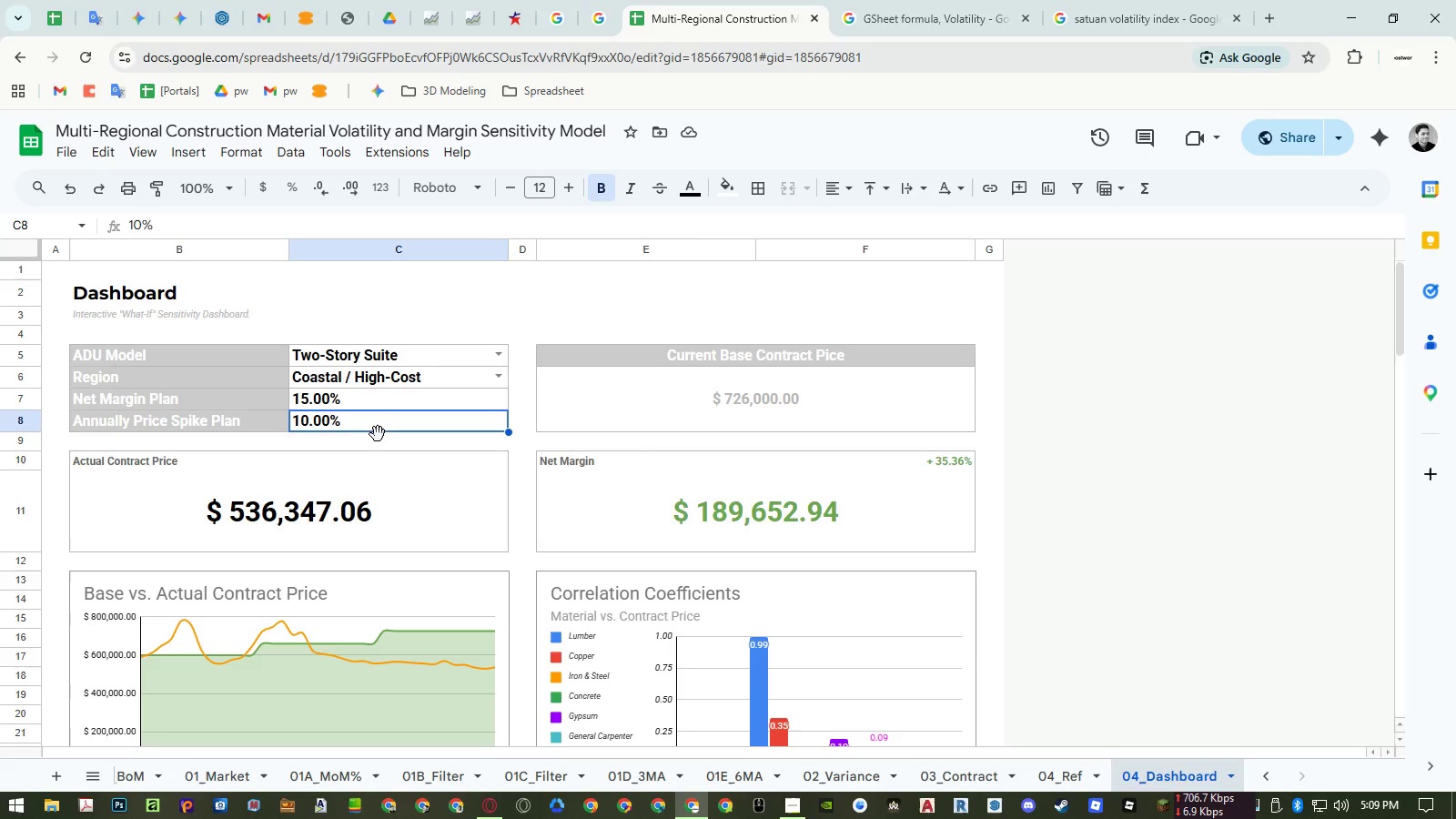 
left_click([705, 346])
 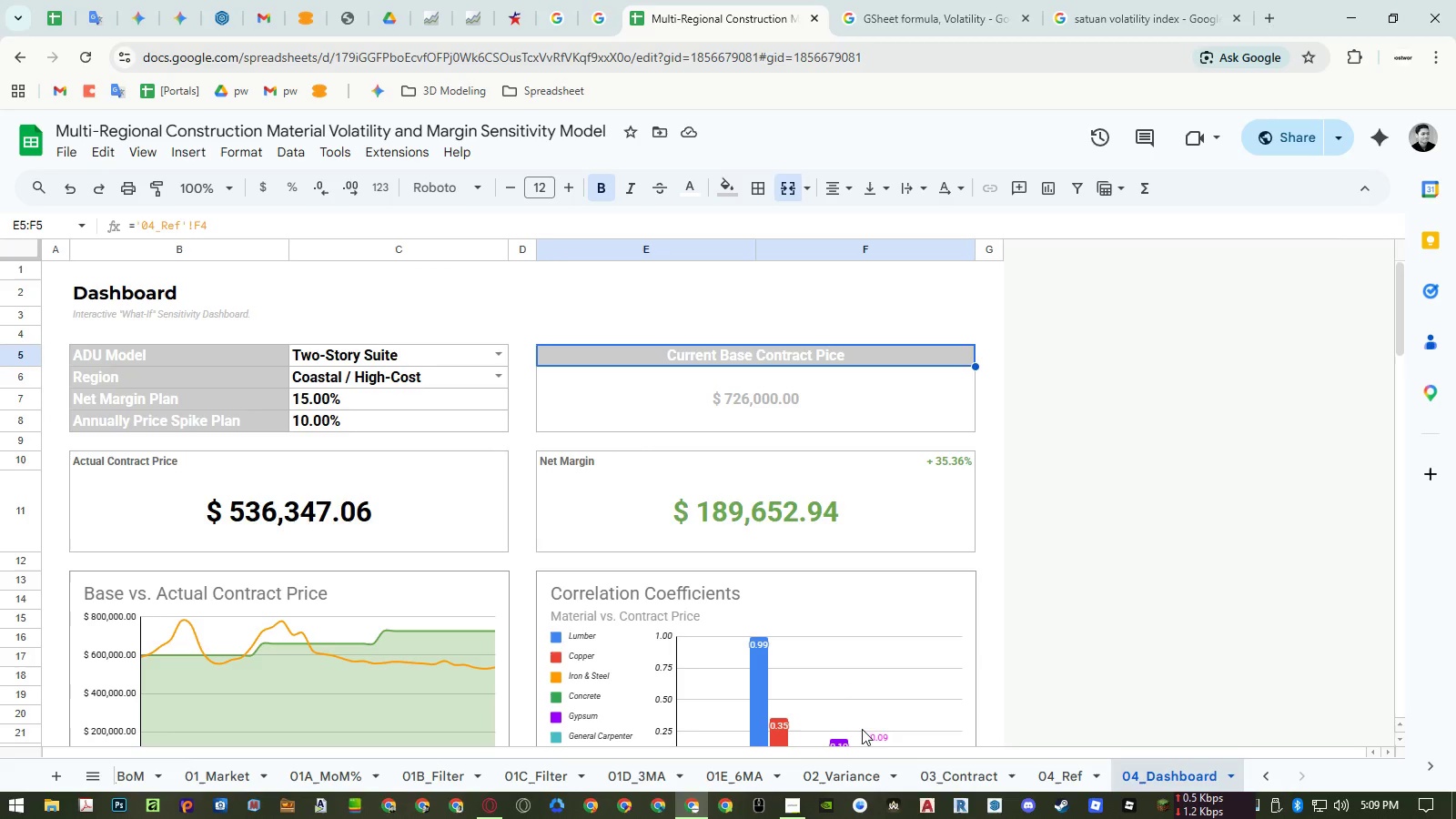 
left_click([1056, 782])
 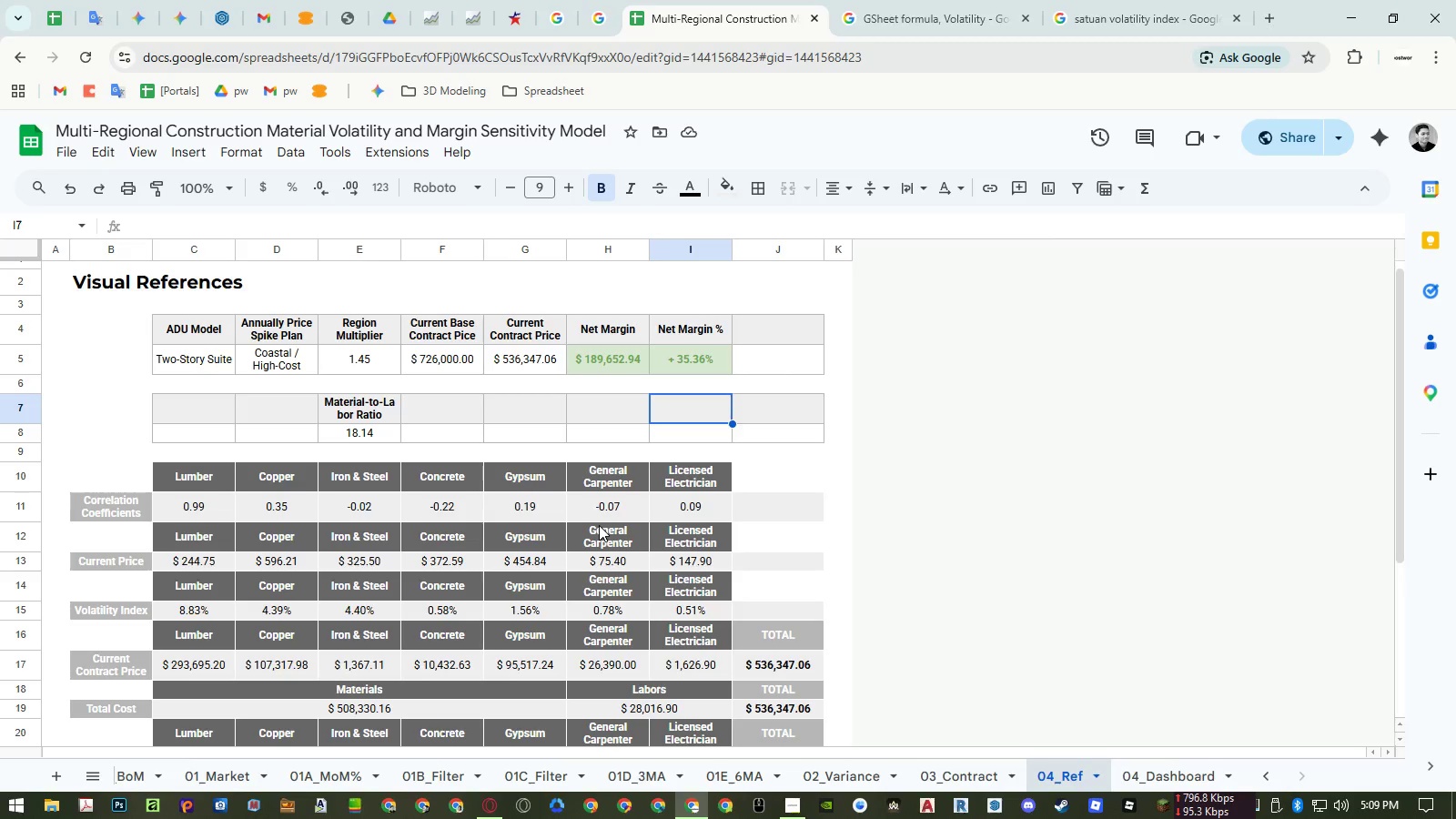 
scroll: coordinate [482, 492], scroll_direction: down, amount: 2.0
 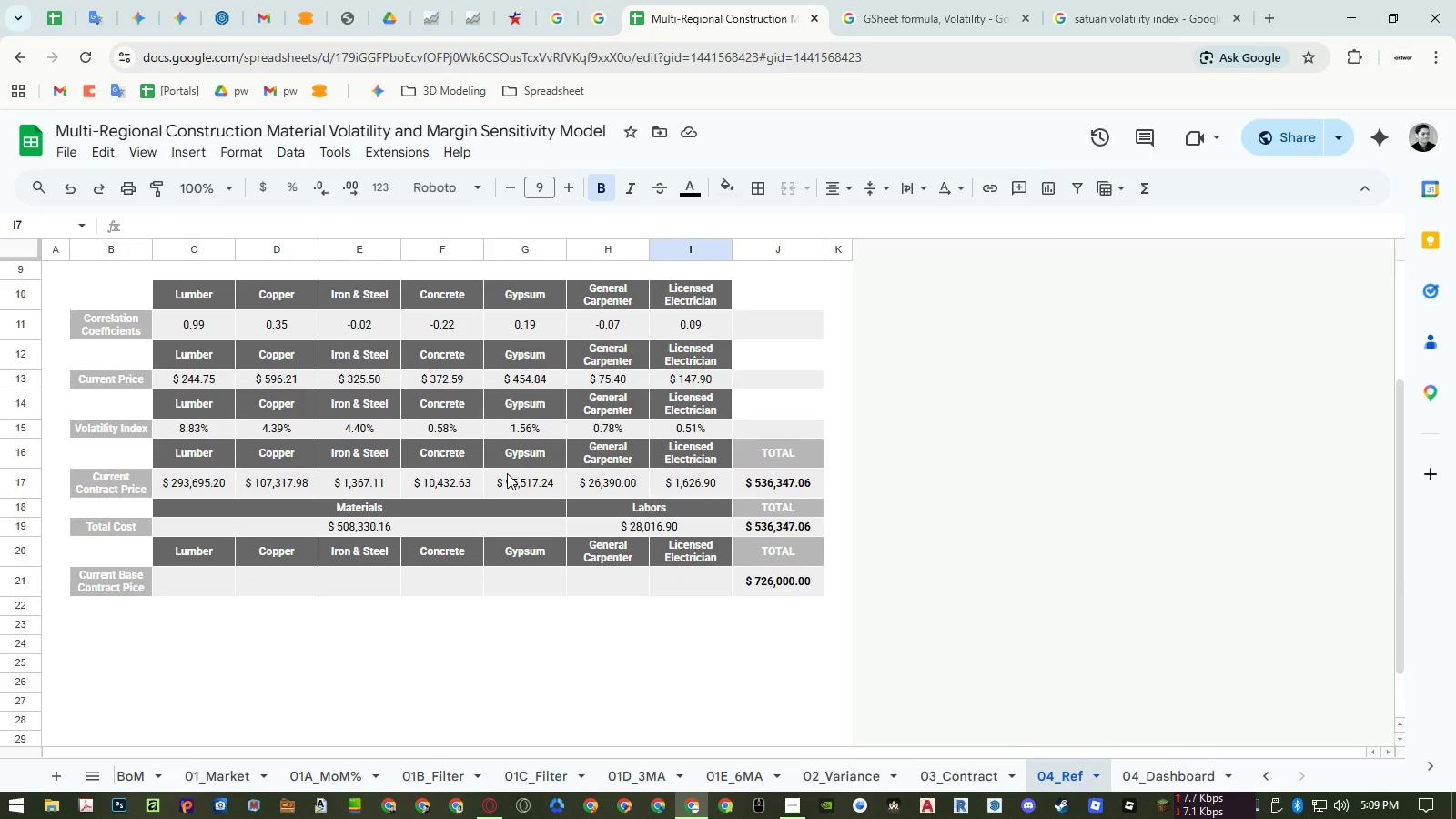 
wait(9.24)
 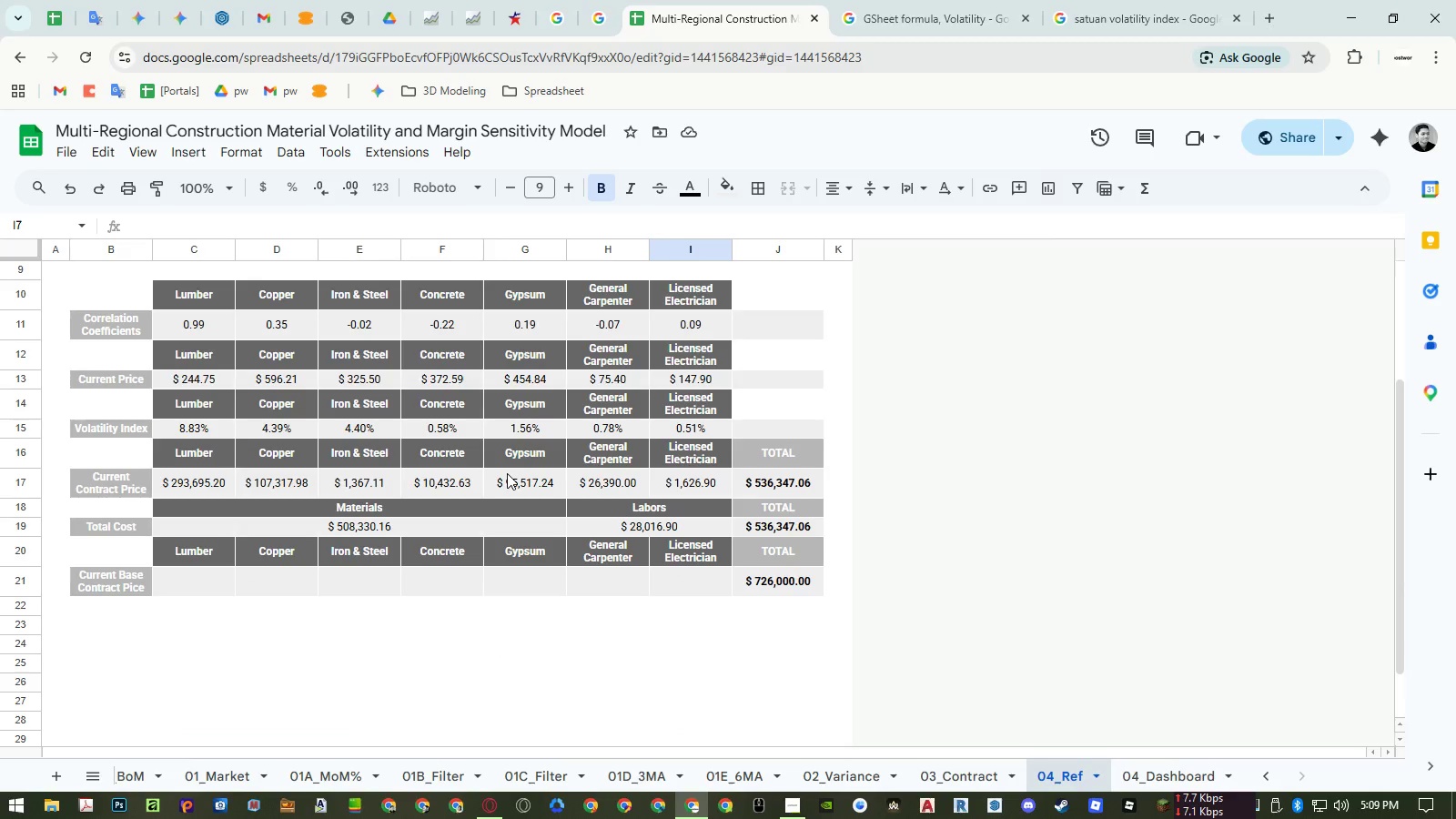 
left_click([1132, 768])
 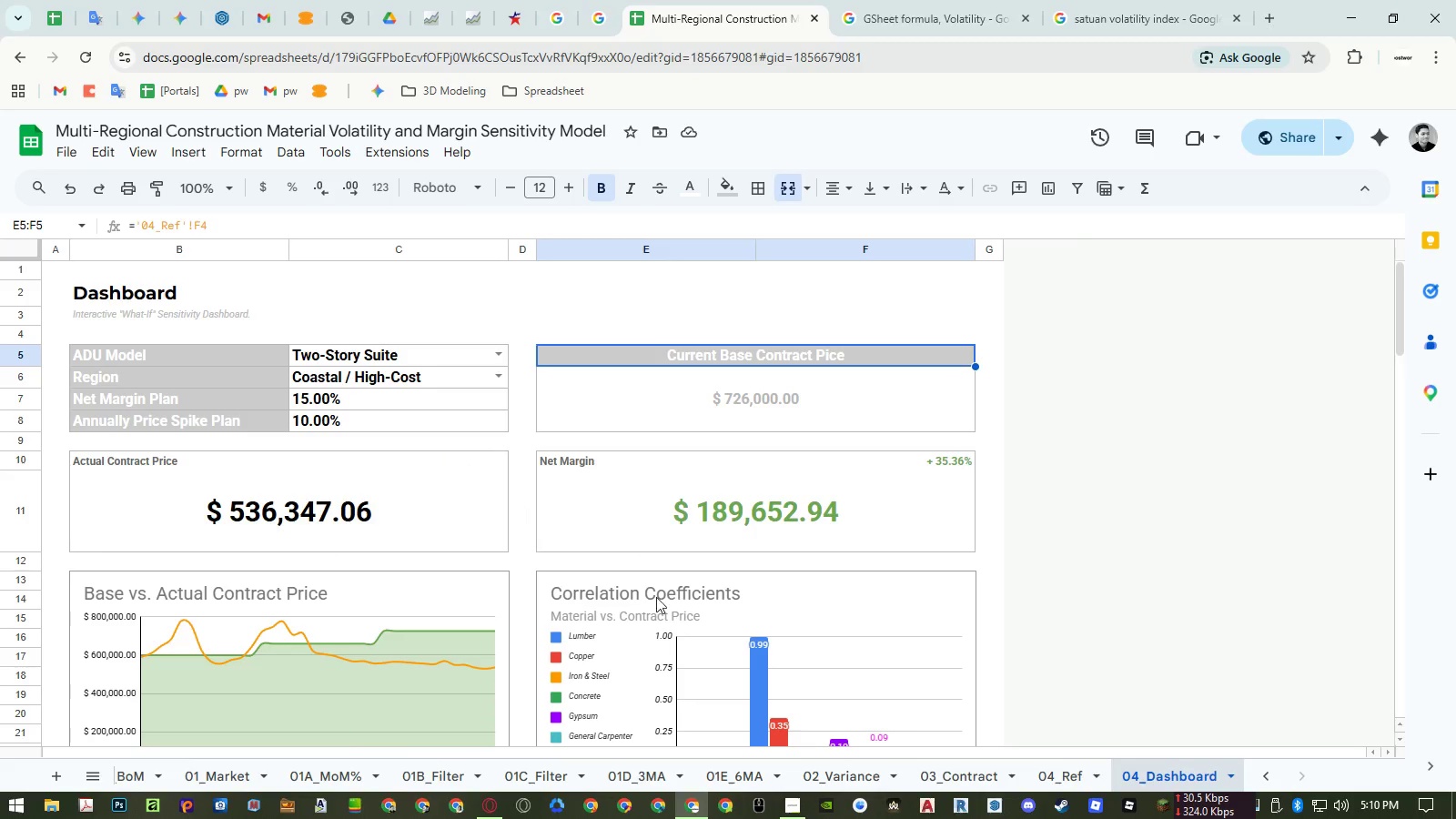 
left_click([1067, 785])
 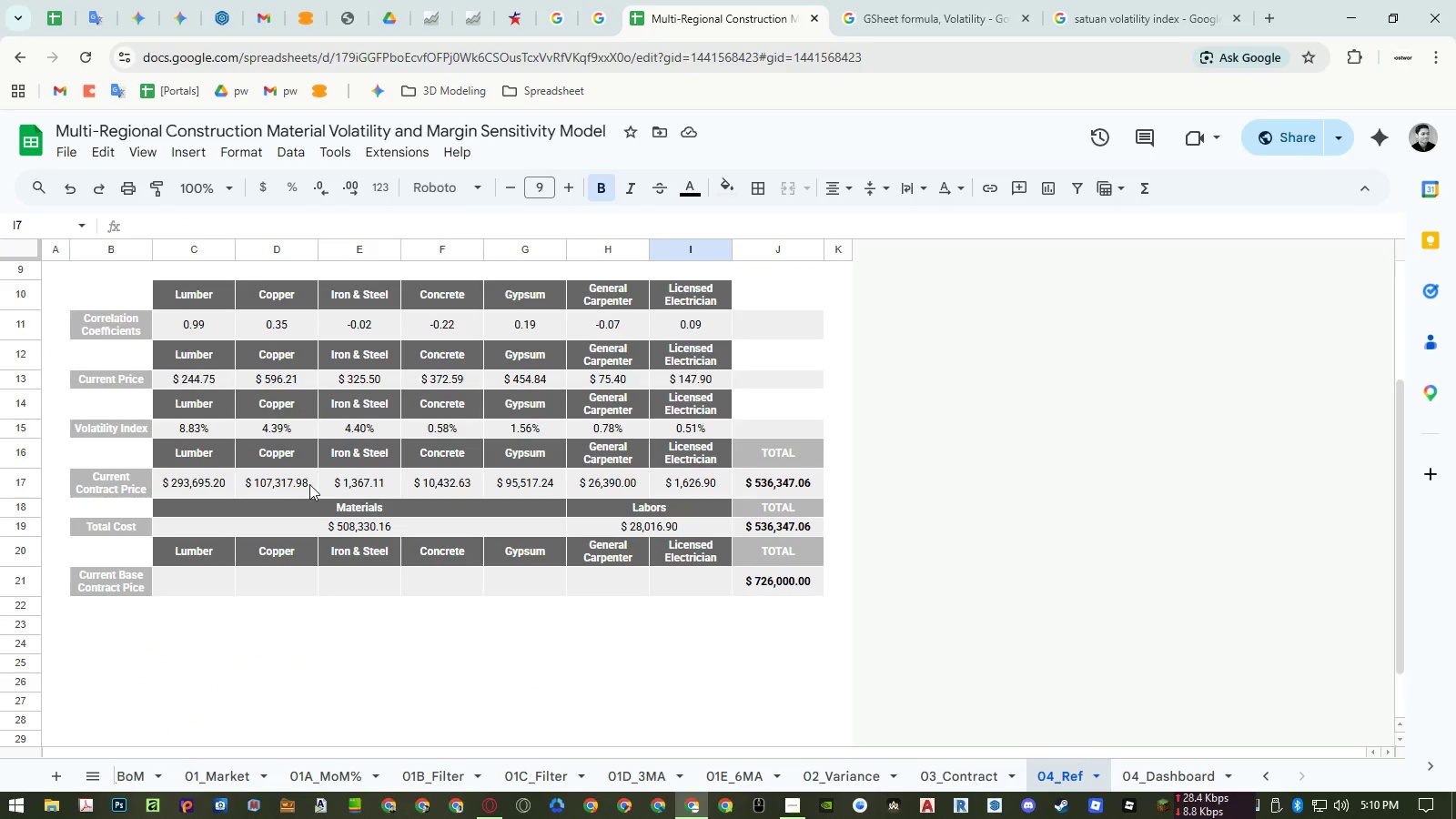 
scroll: coordinate [309, 484], scroll_direction: up, amount: 2.0
 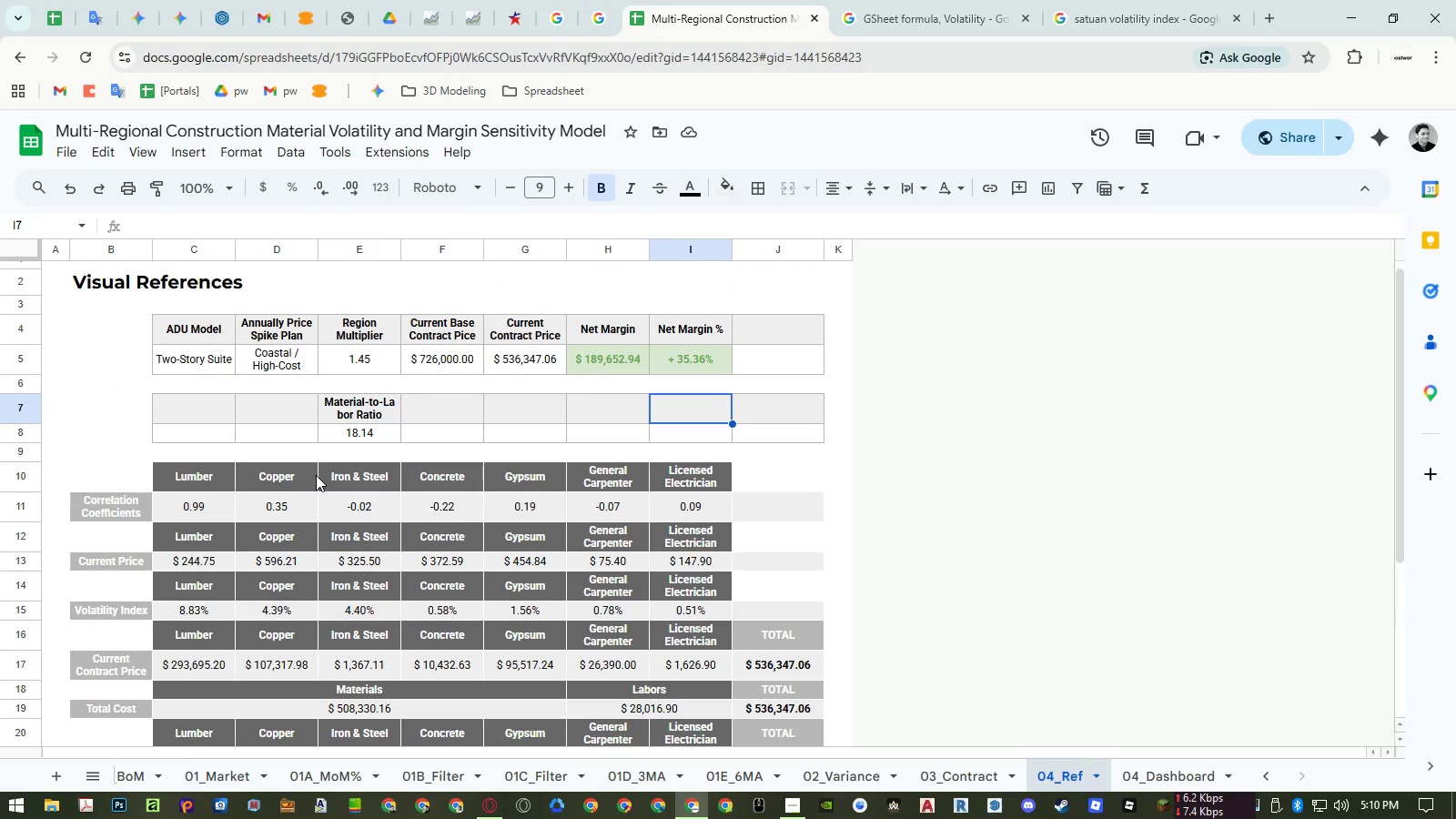 
scroll: coordinate [316, 475], scroll_direction: down, amount: 2.0
 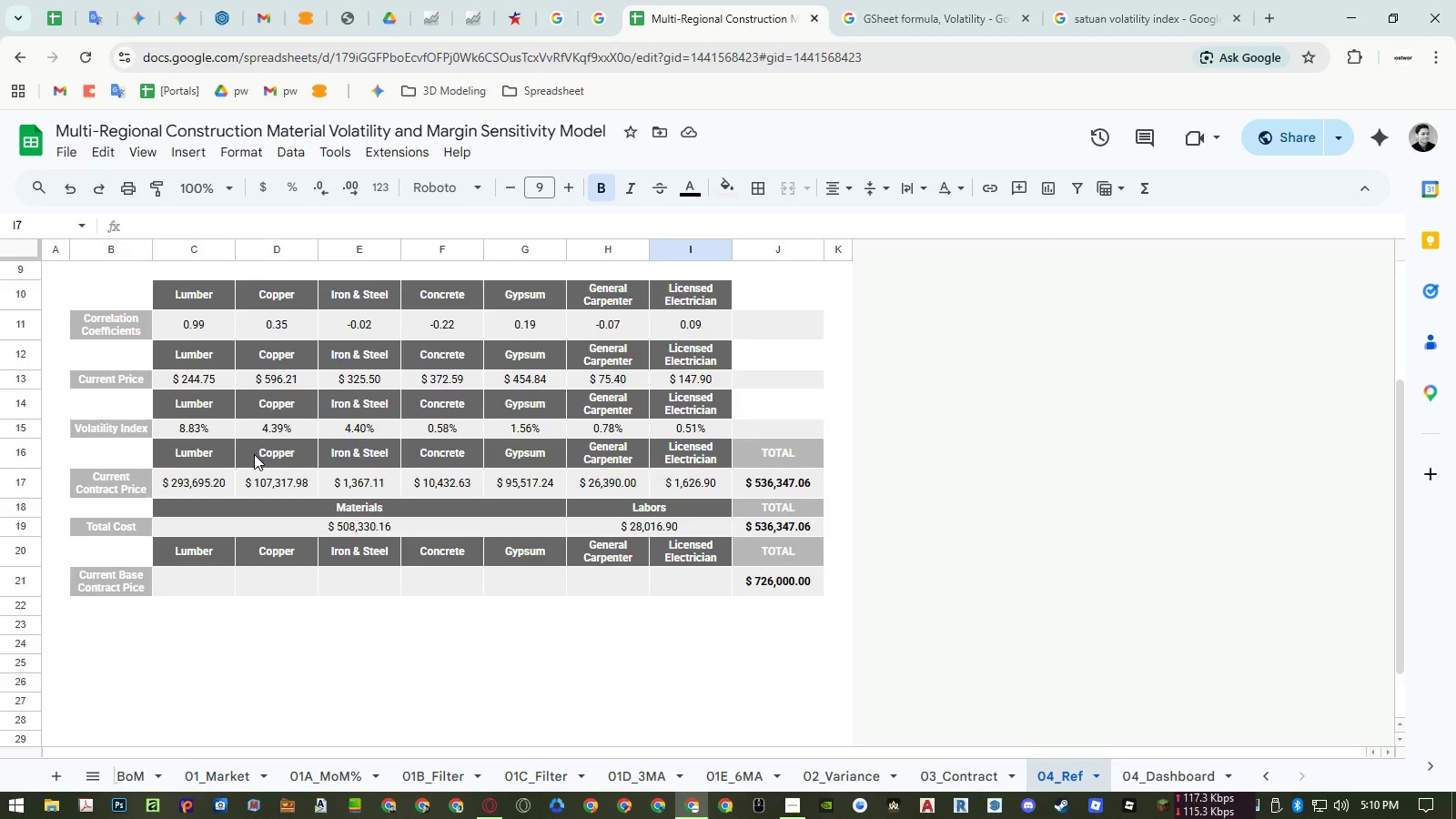 
left_click([133, 482])
 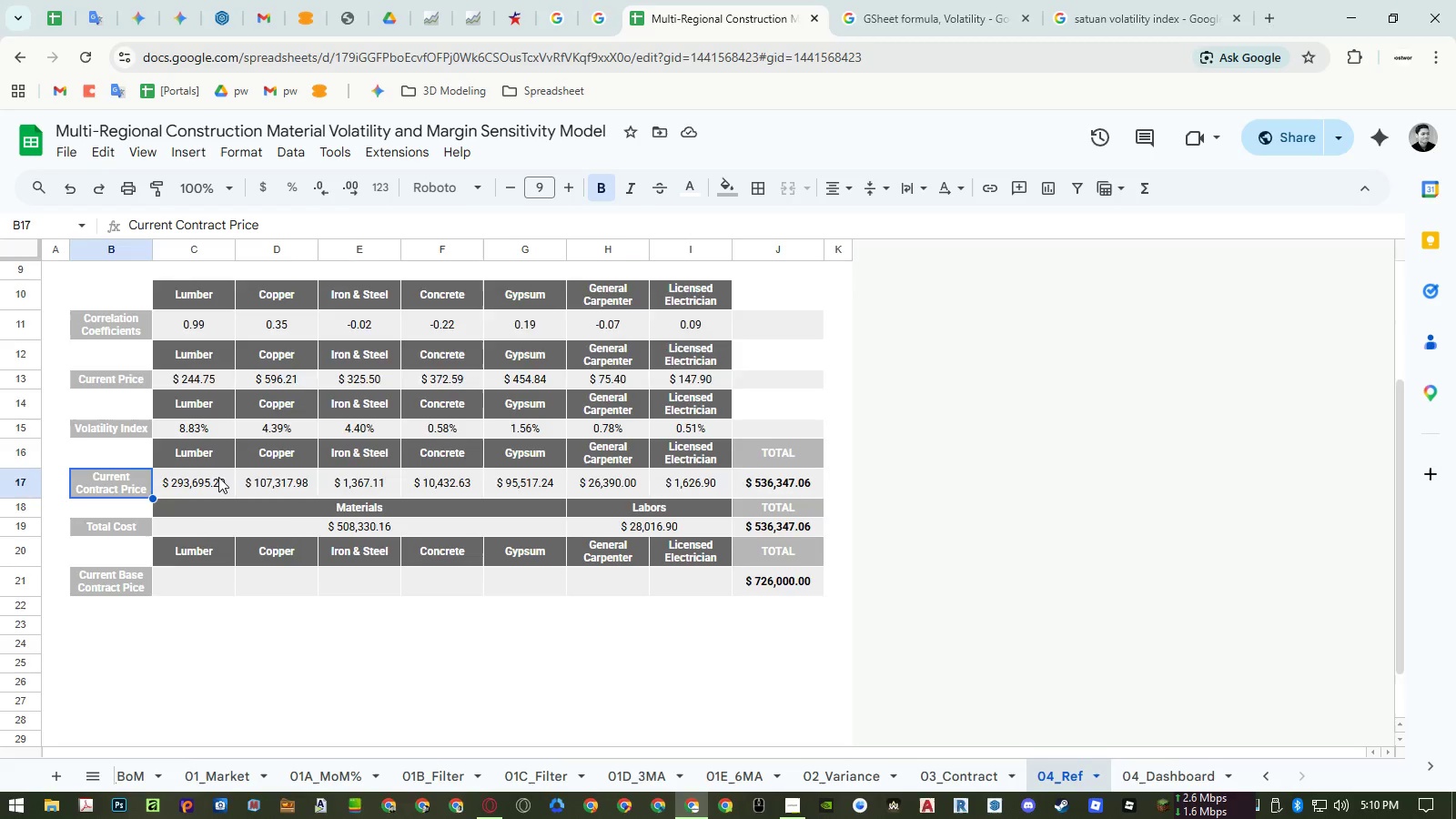 
scroll: coordinate [266, 468], scroll_direction: up, amount: 2.0
 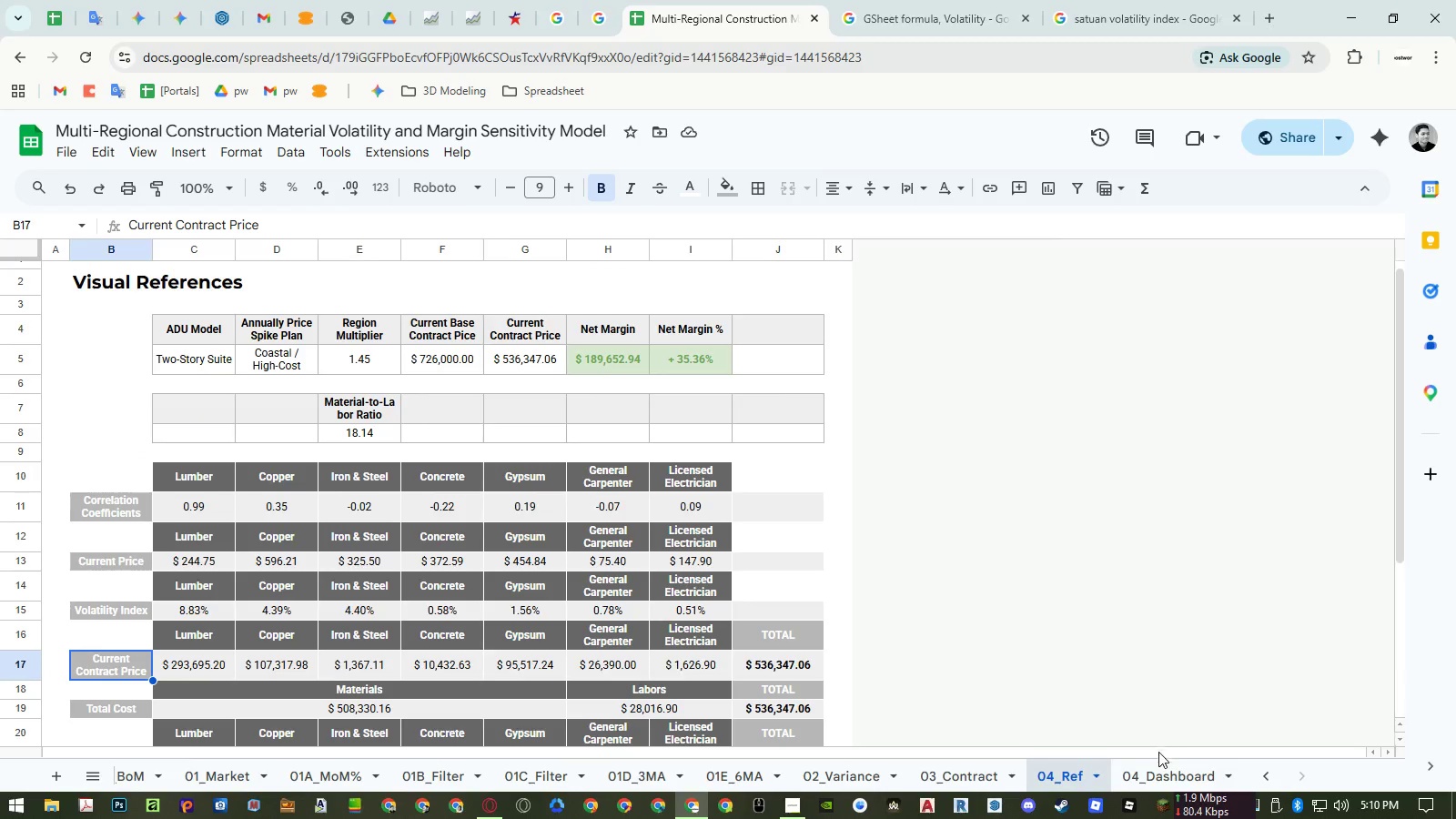 
left_click([1177, 774])
 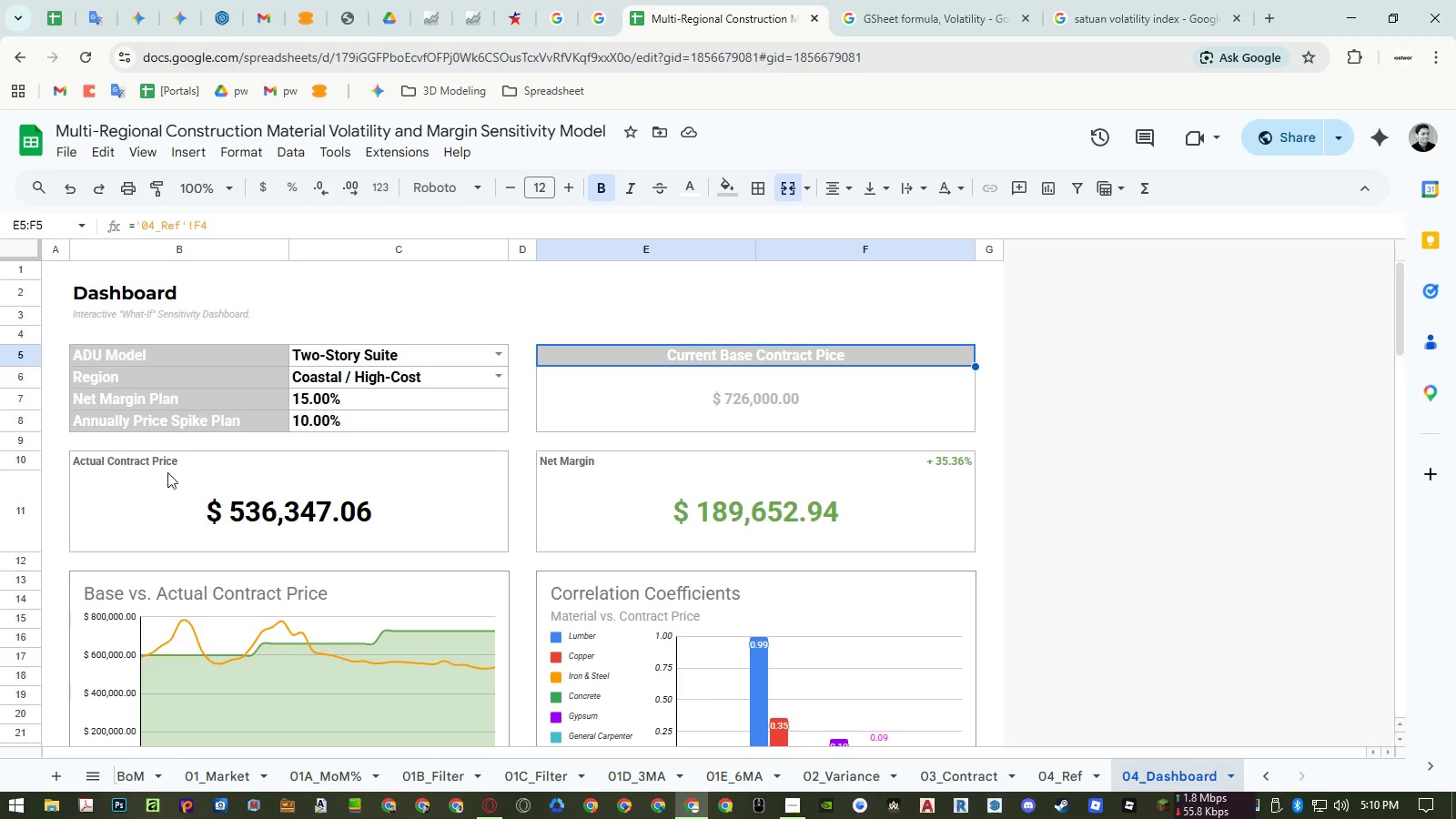 
left_click([136, 466])
 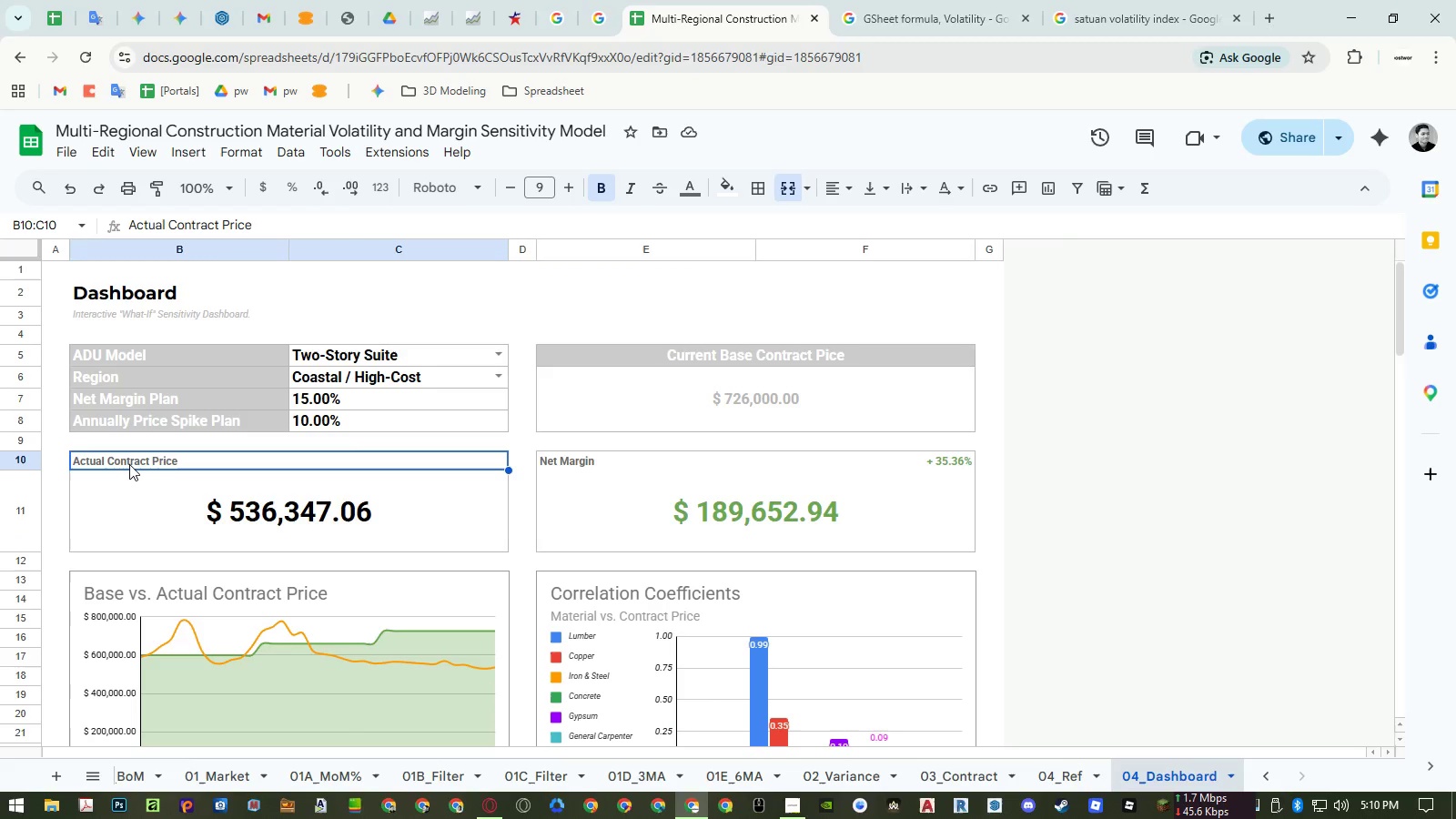 
double_click([127, 464])
 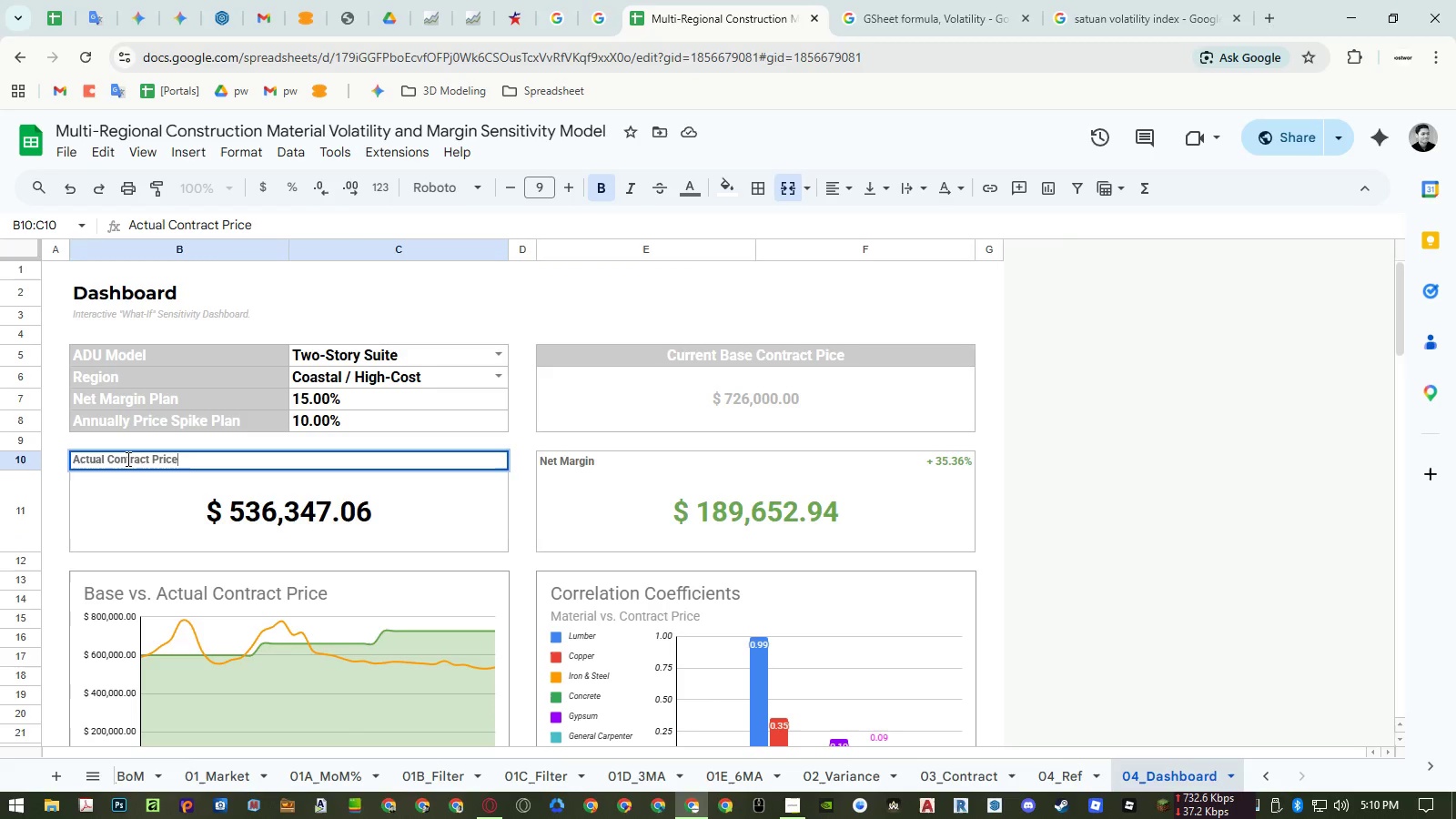 
left_click([126, 459])
 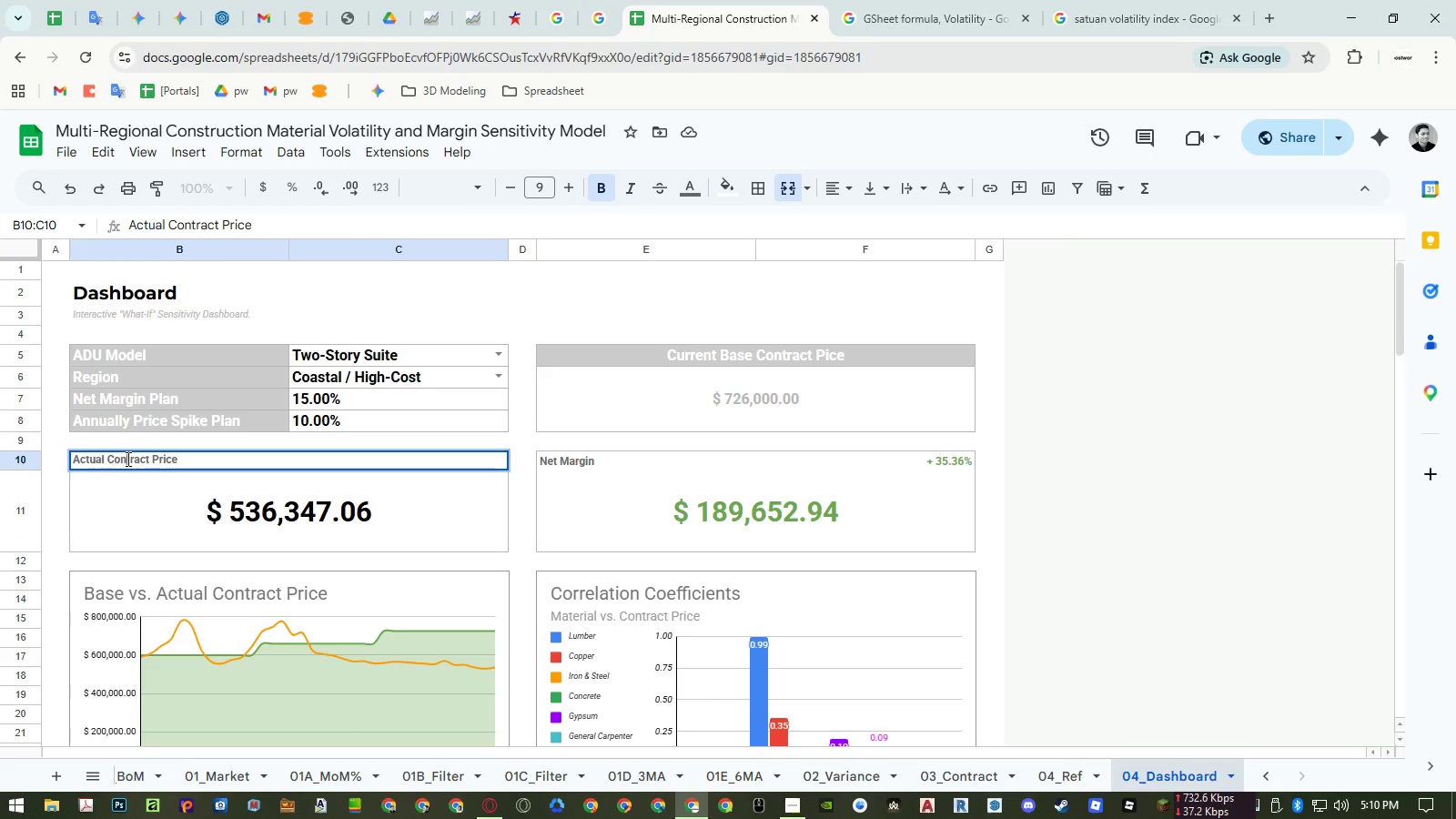 
left_click_drag(start_coordinate=[126, 459], to_coordinate=[217, 465])
 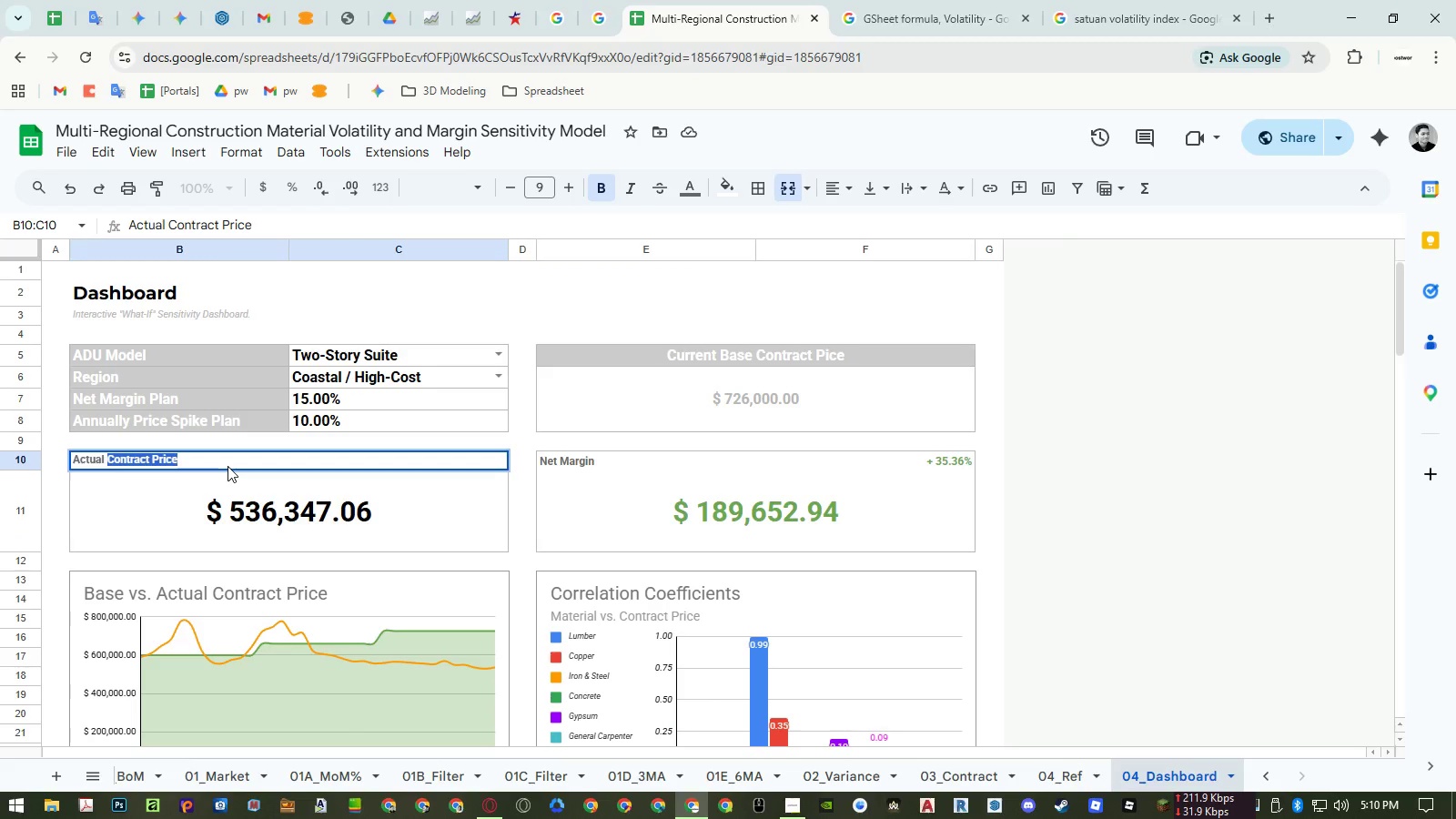 
type(Cost)
 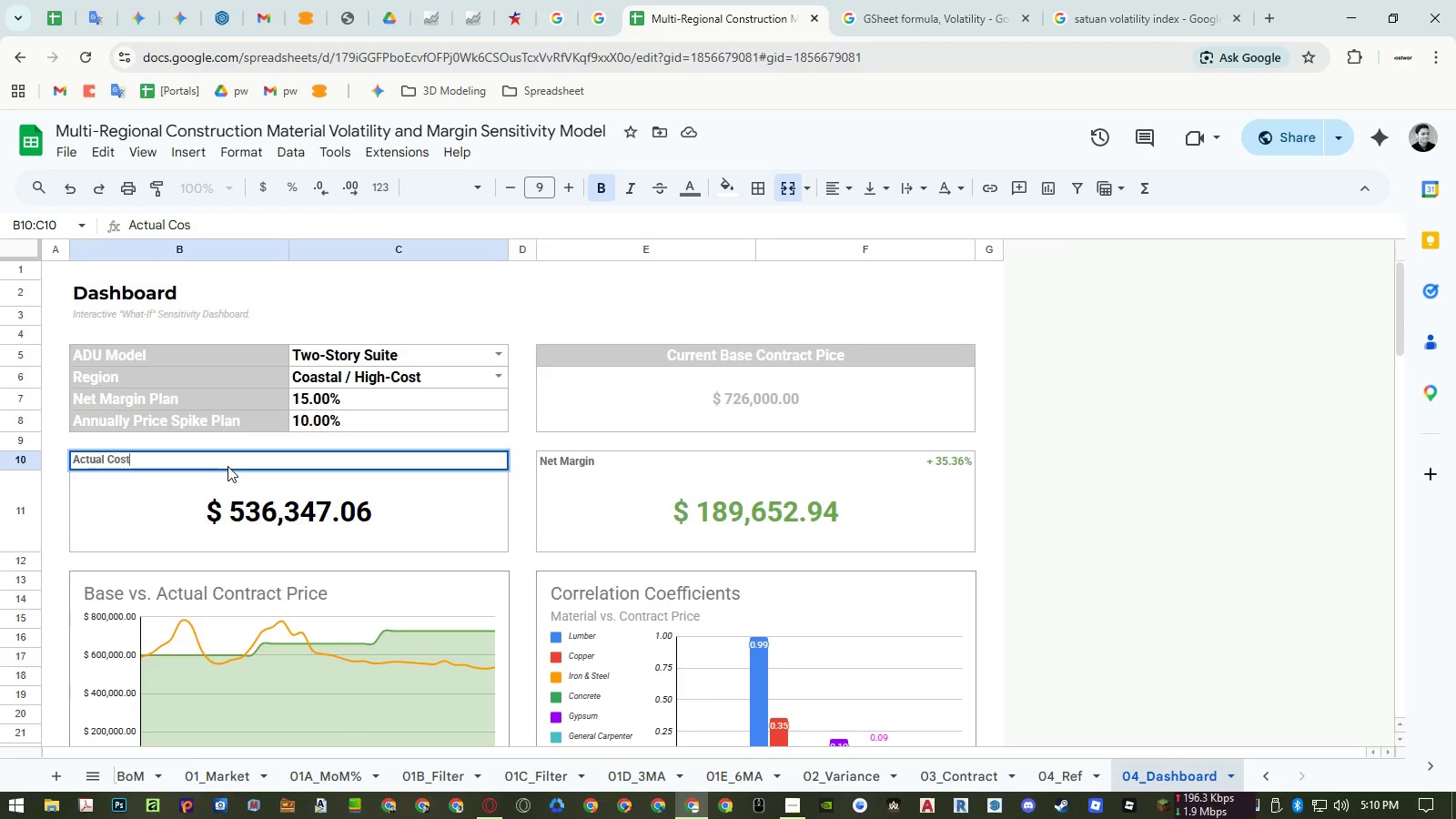 
key(Enter)
 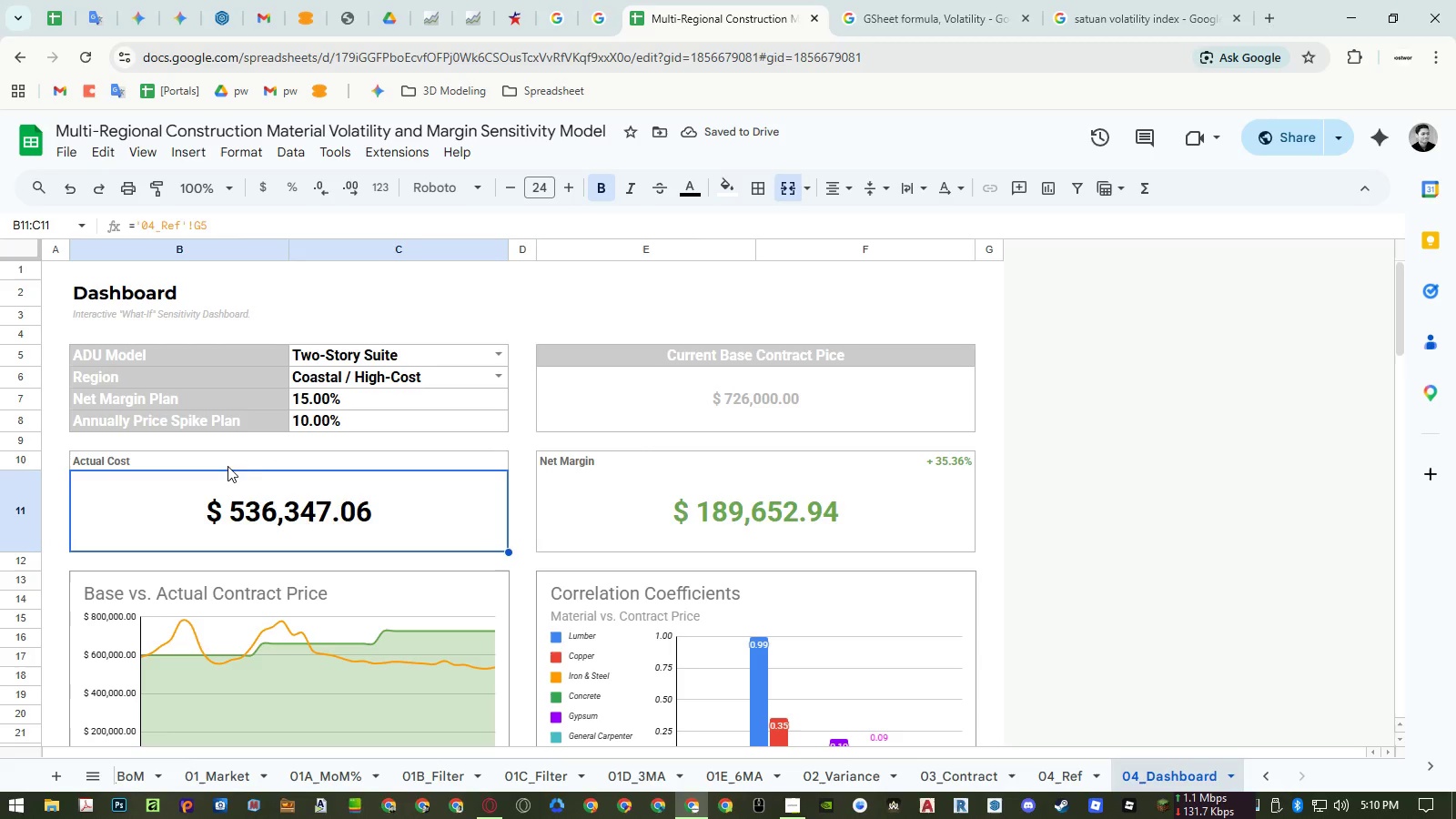 
left_click([647, 415])
 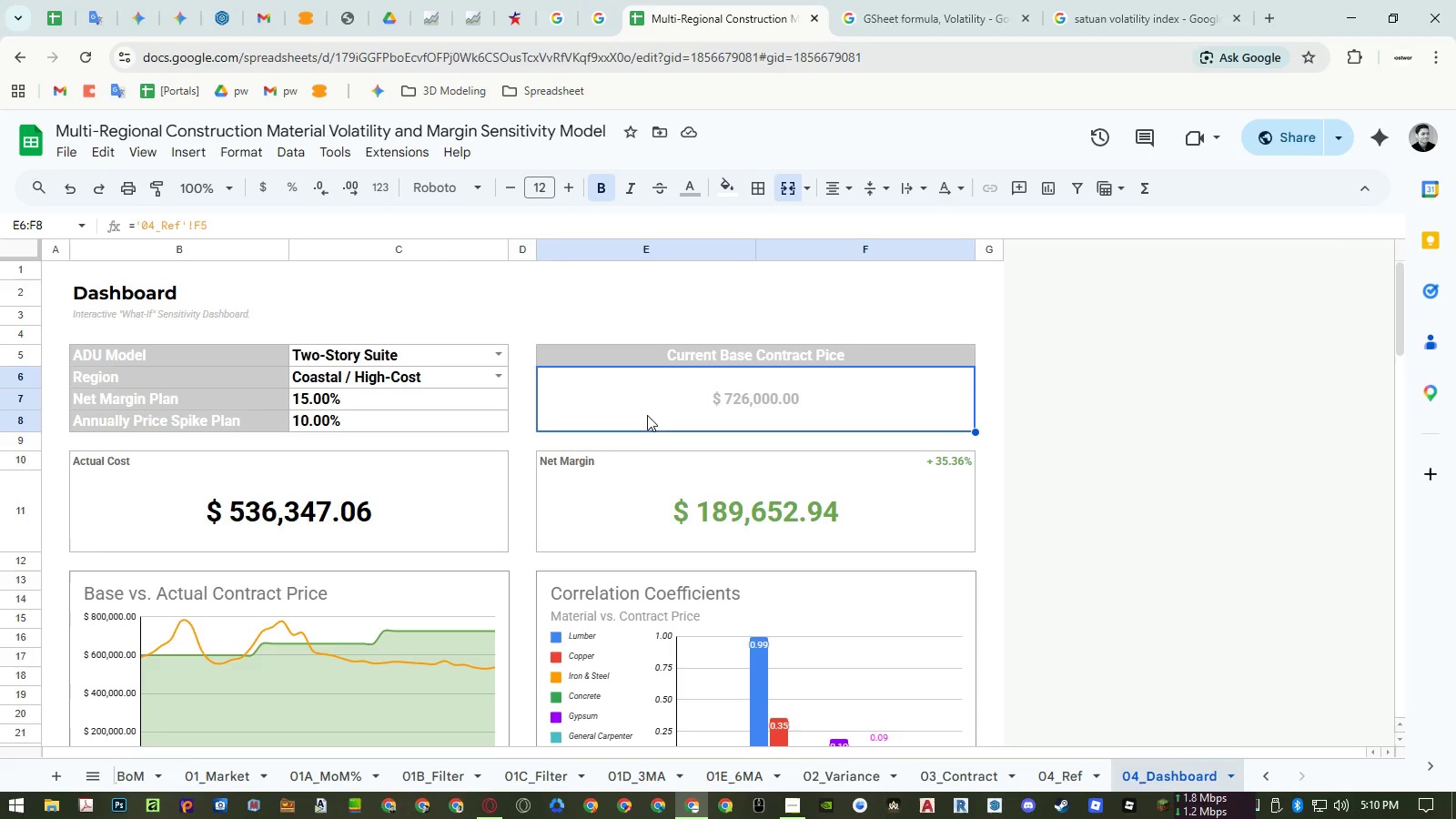 
wait(8.48)
 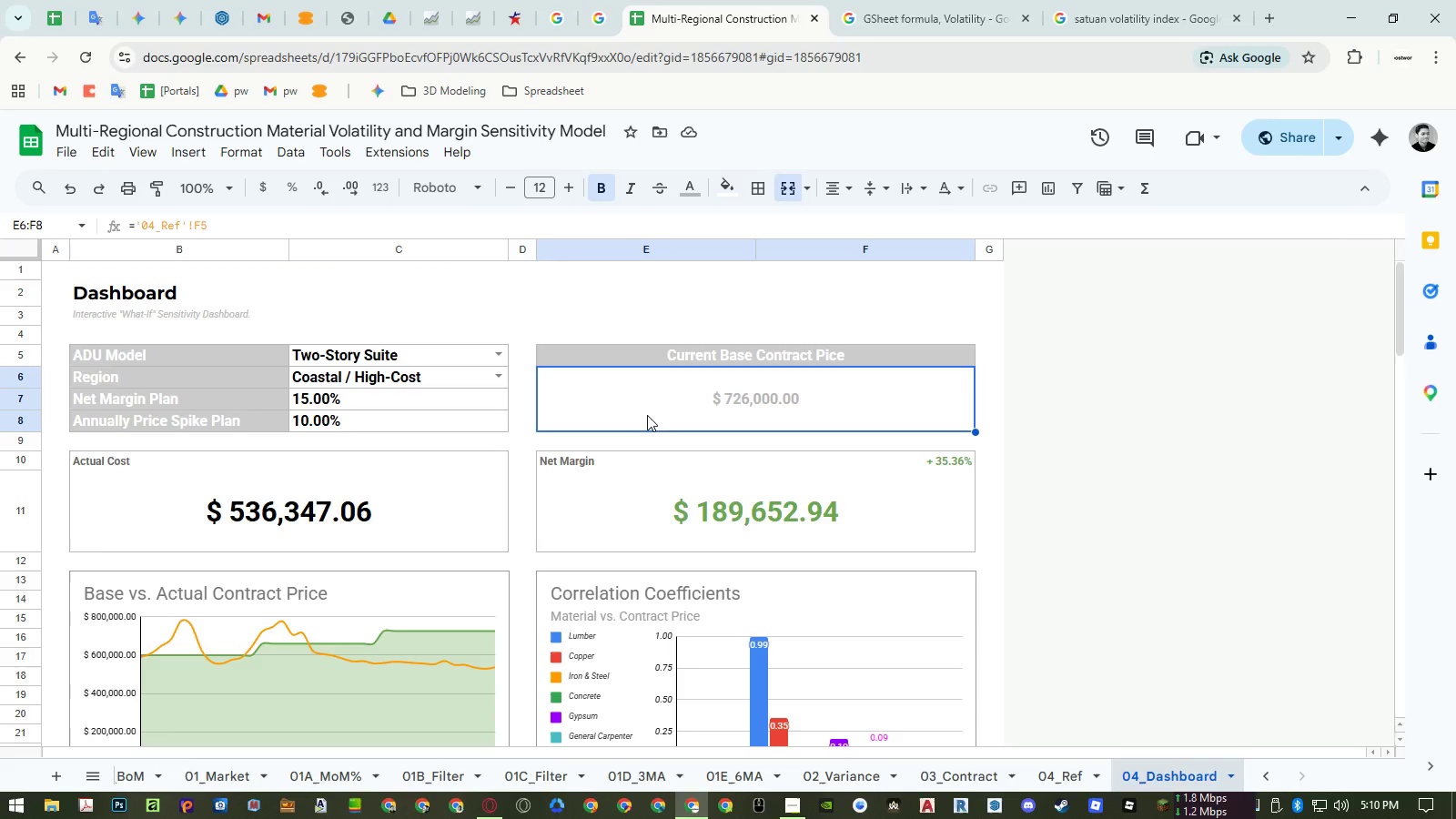 
left_click([514, 471])
 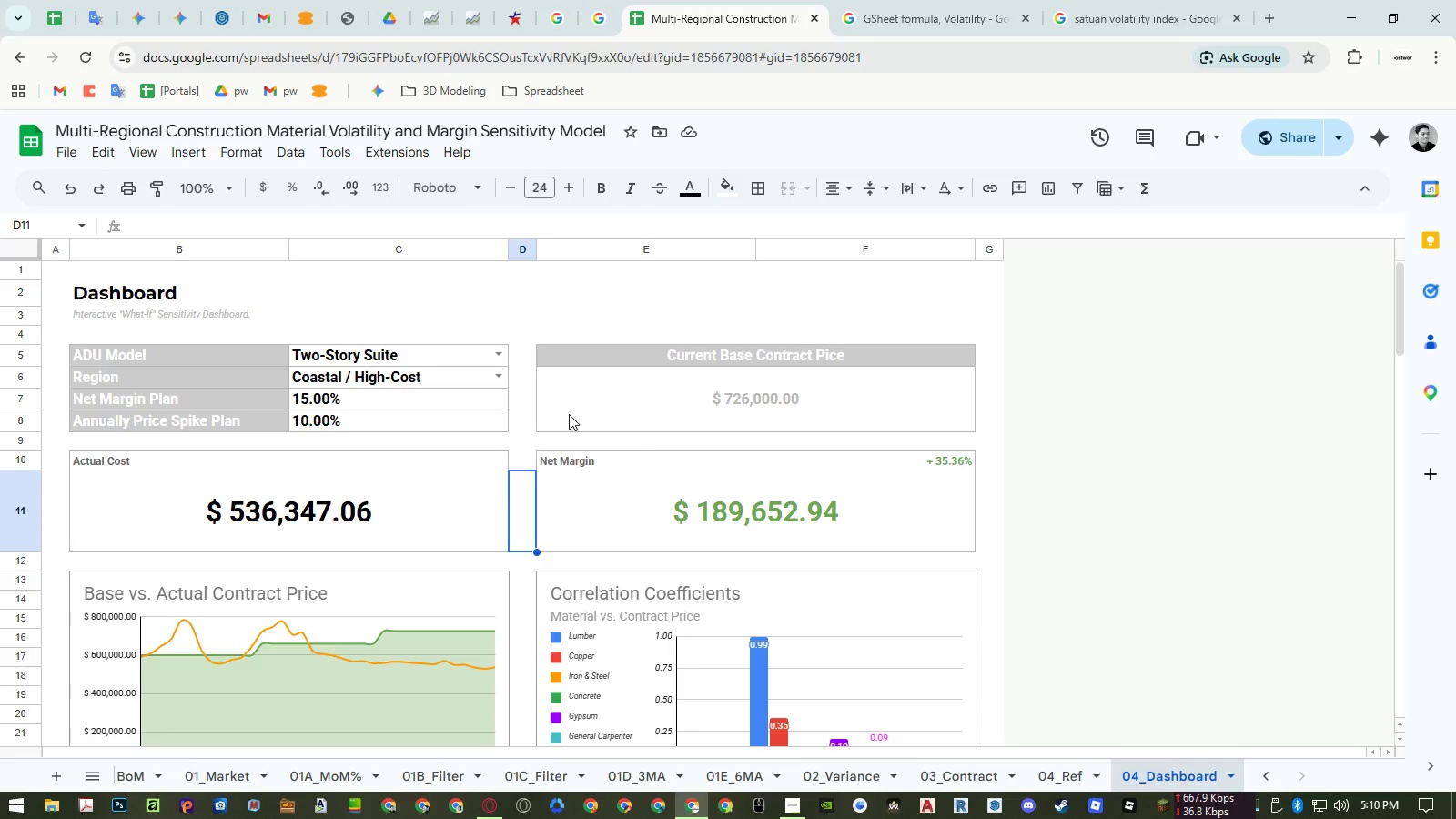 
left_click([569, 414])
 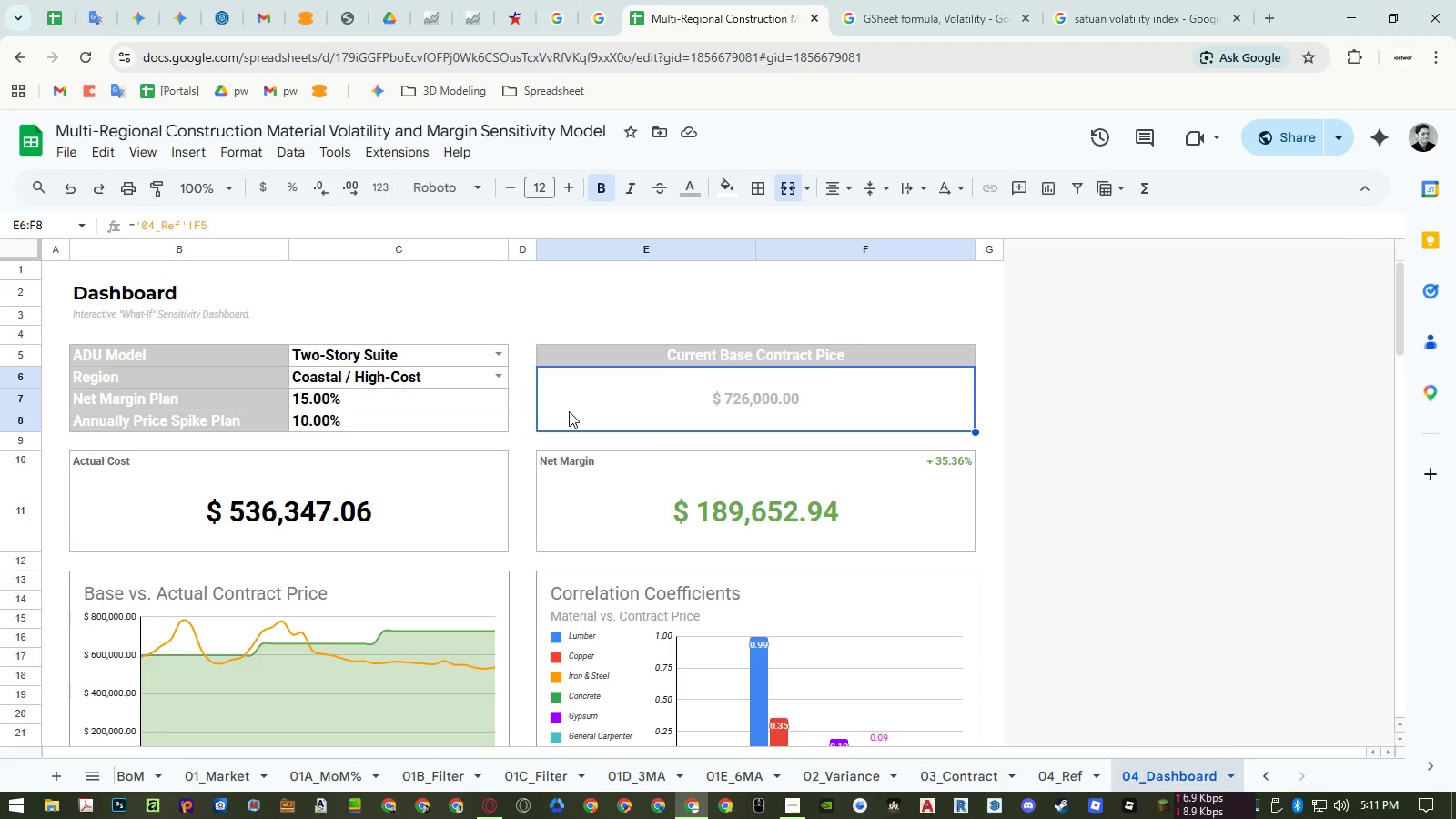 
wait(41.7)
 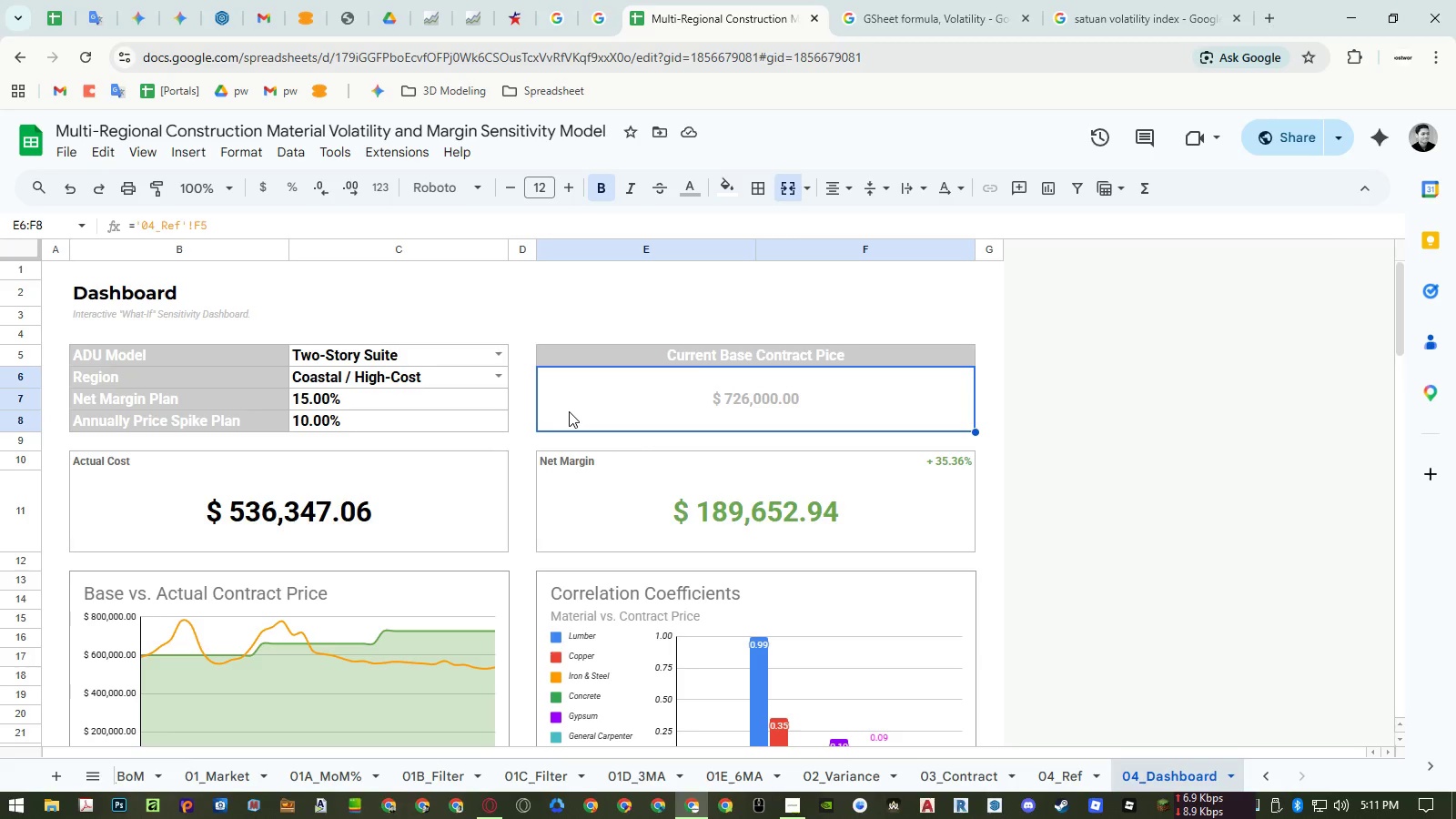 
right_click([258, 252])
 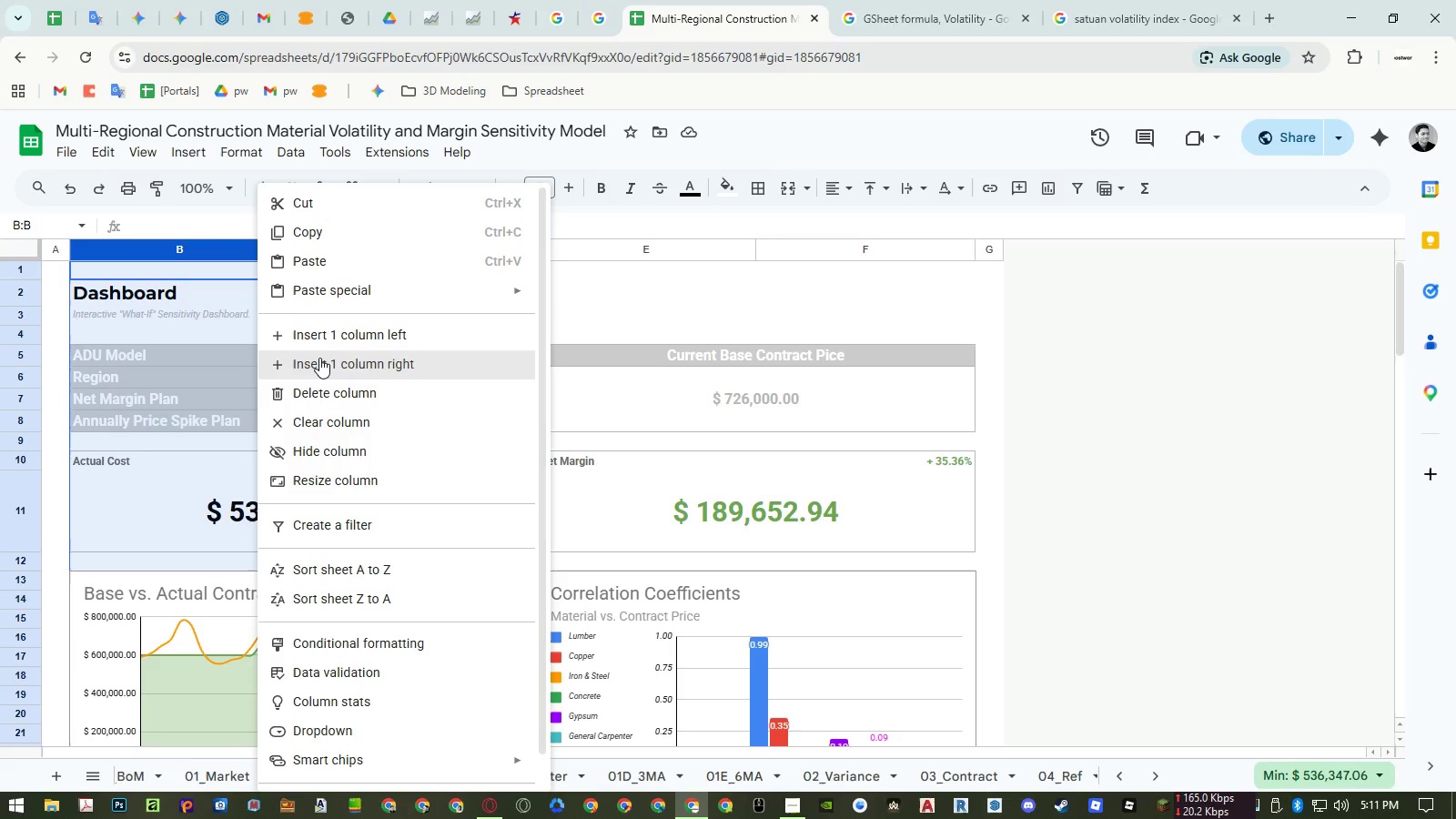 
left_click([319, 358])
 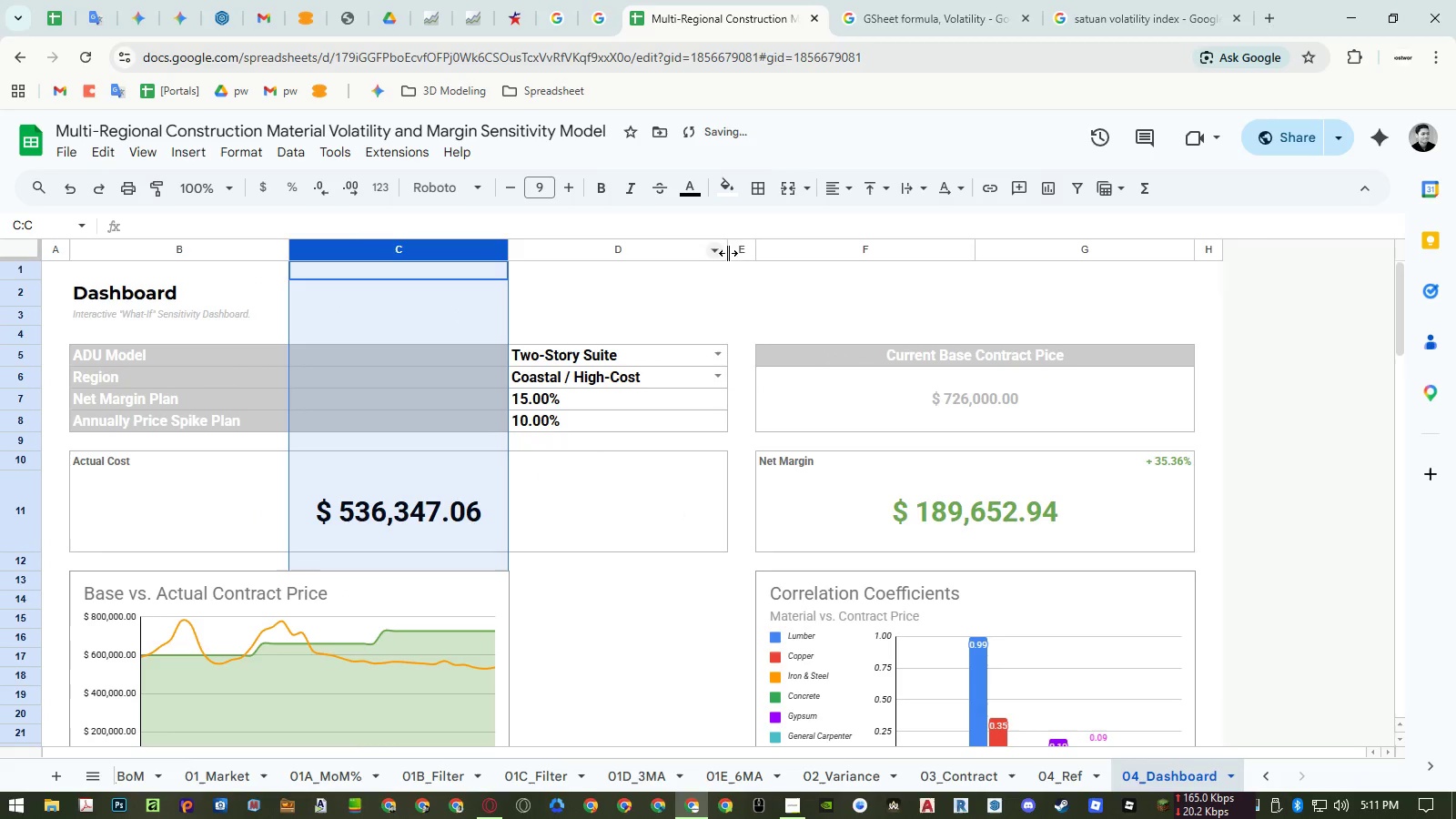 
left_click([739, 250])
 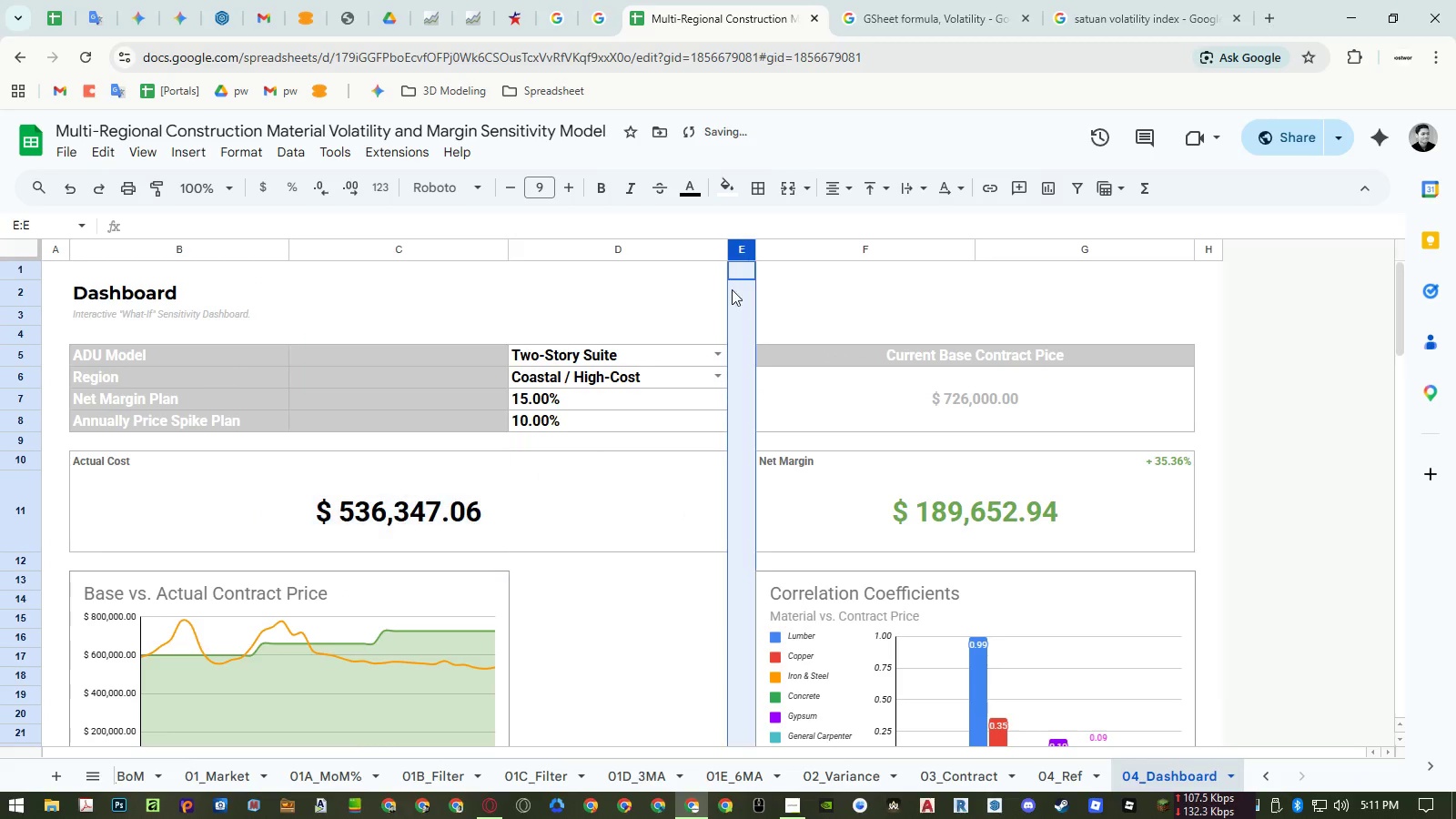 
key(Control+ControlLeft)
 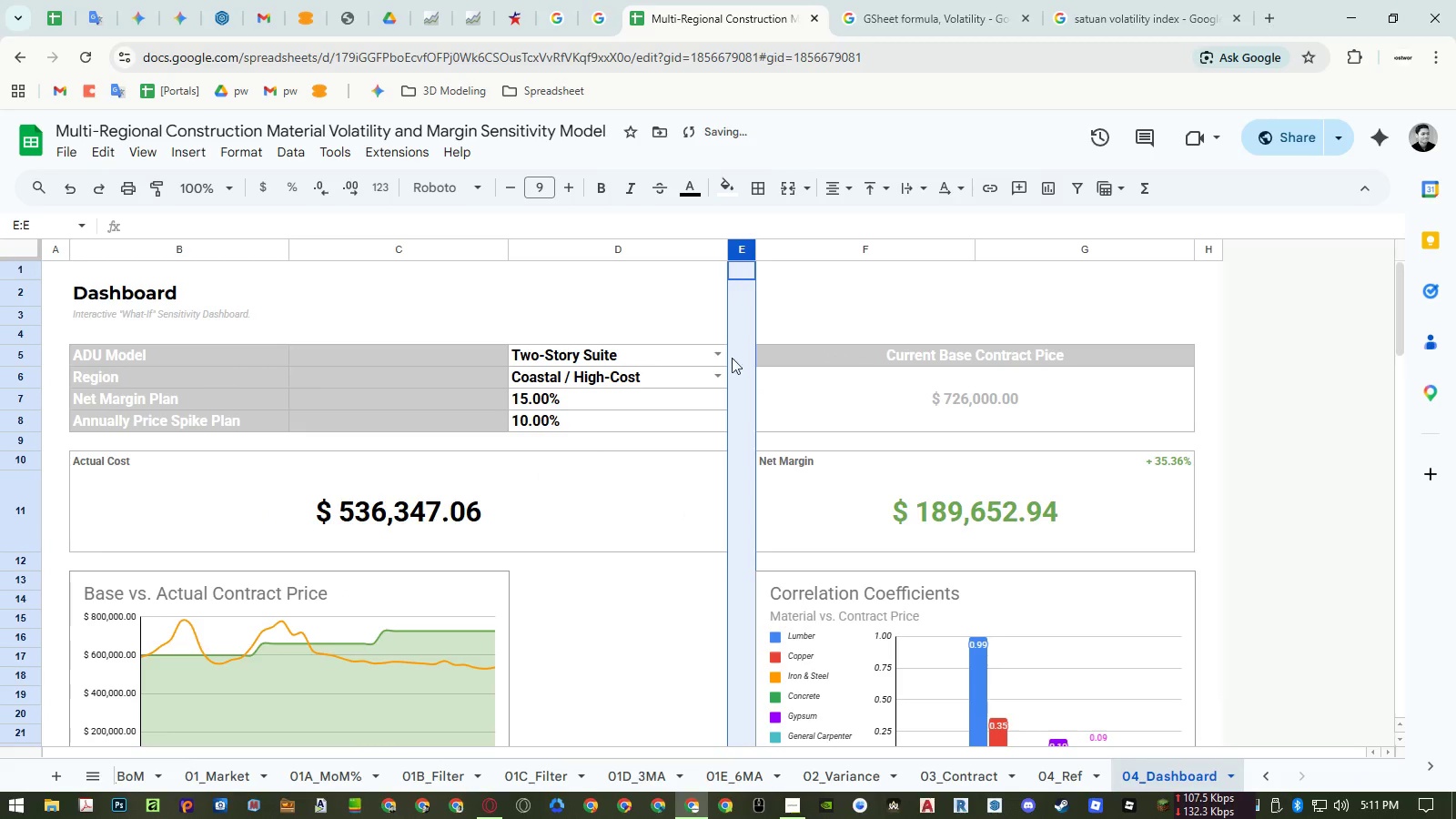 
key(Control+C)
 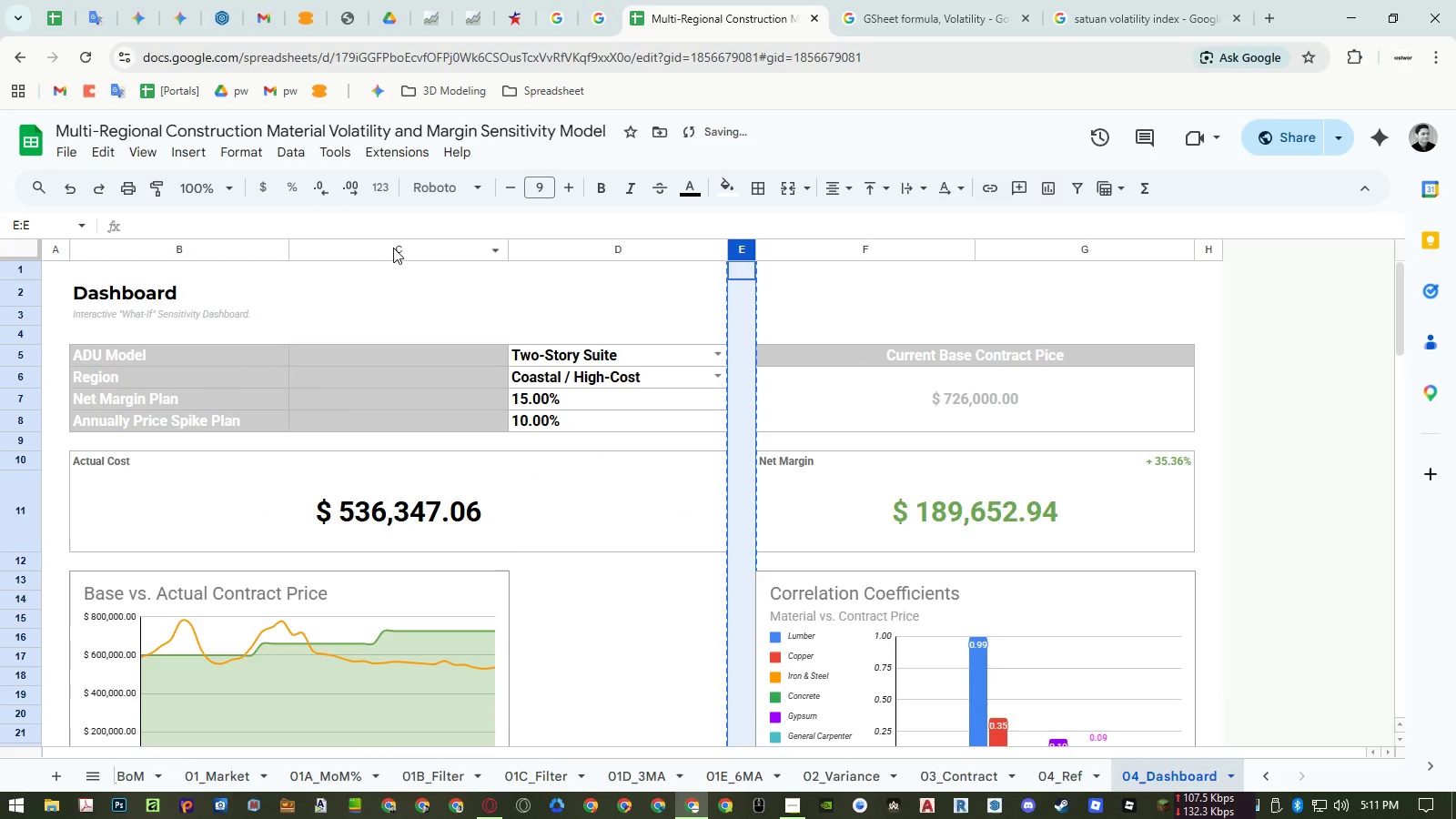 
left_click([392, 247])
 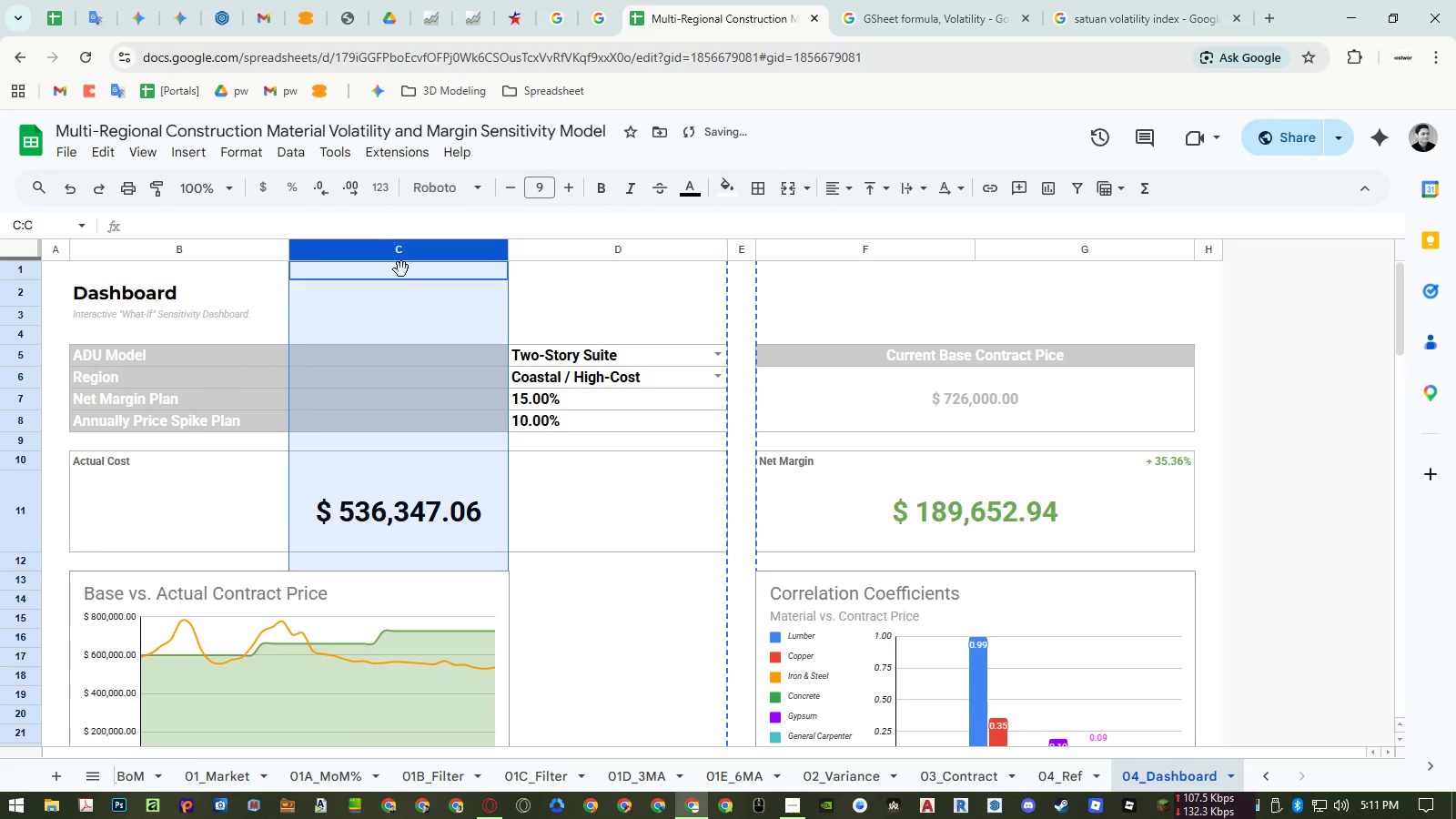 
key(Control+ControlLeft)
 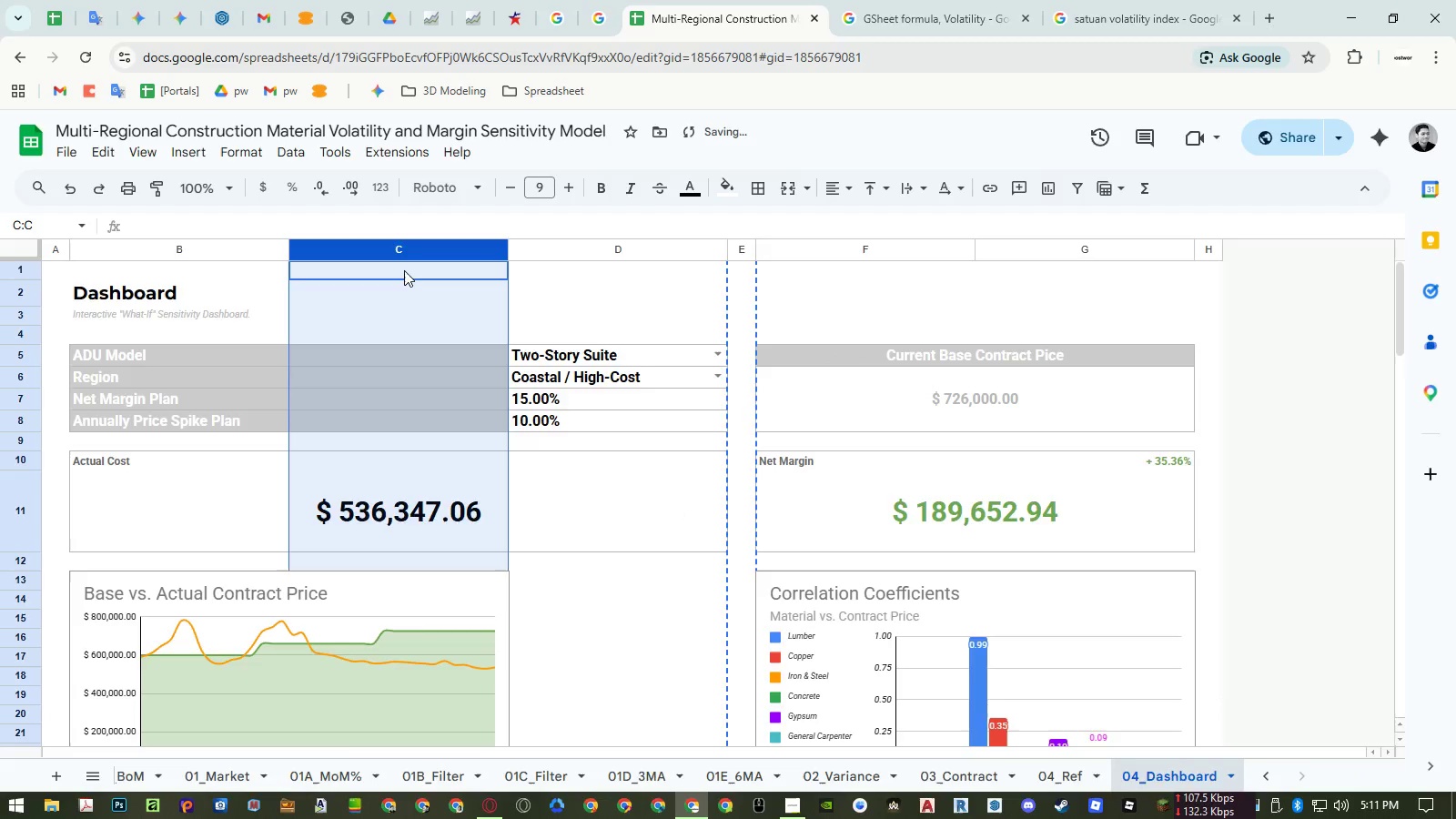 
key(Control+V)
 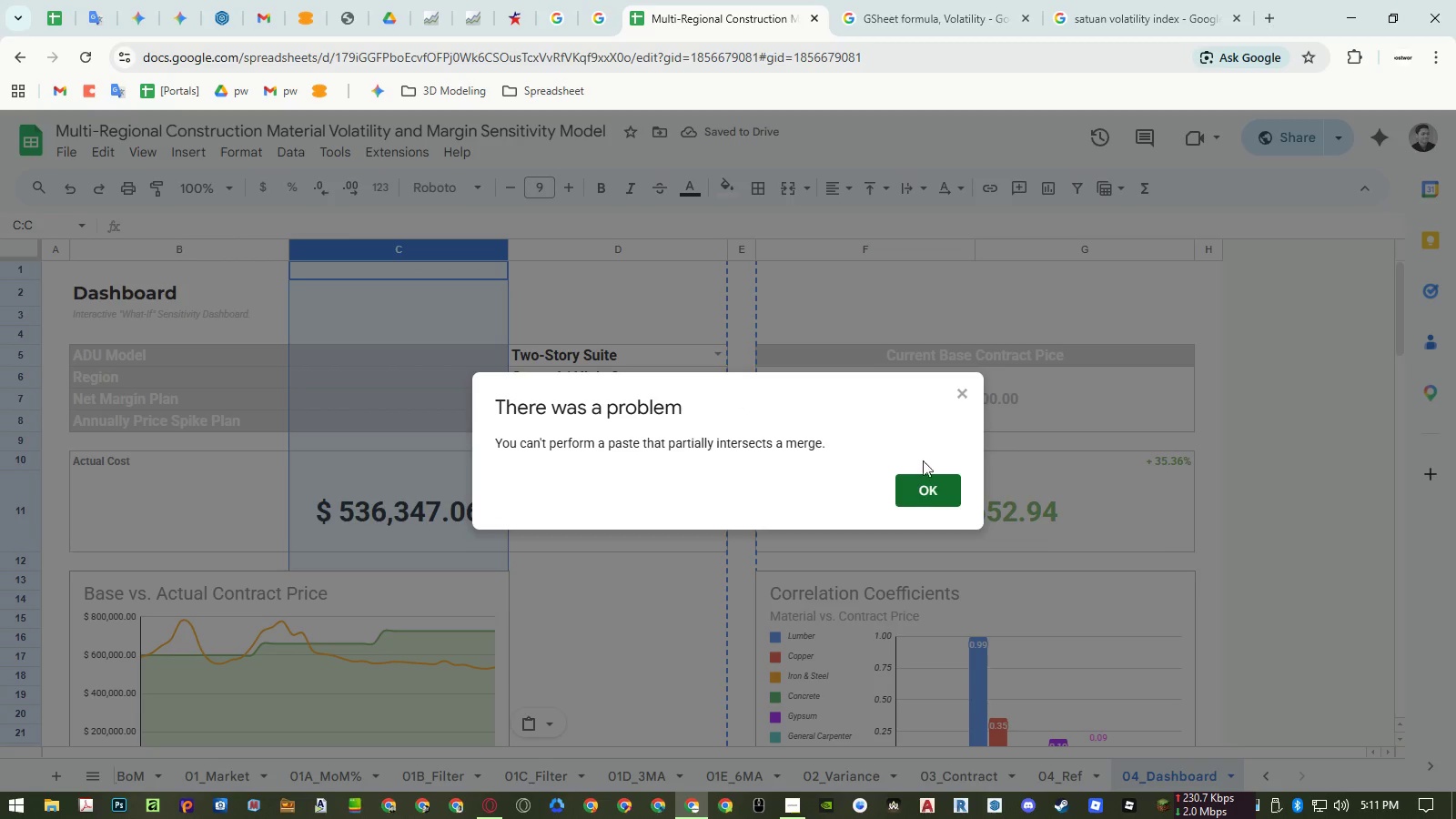 
left_click([935, 483])
 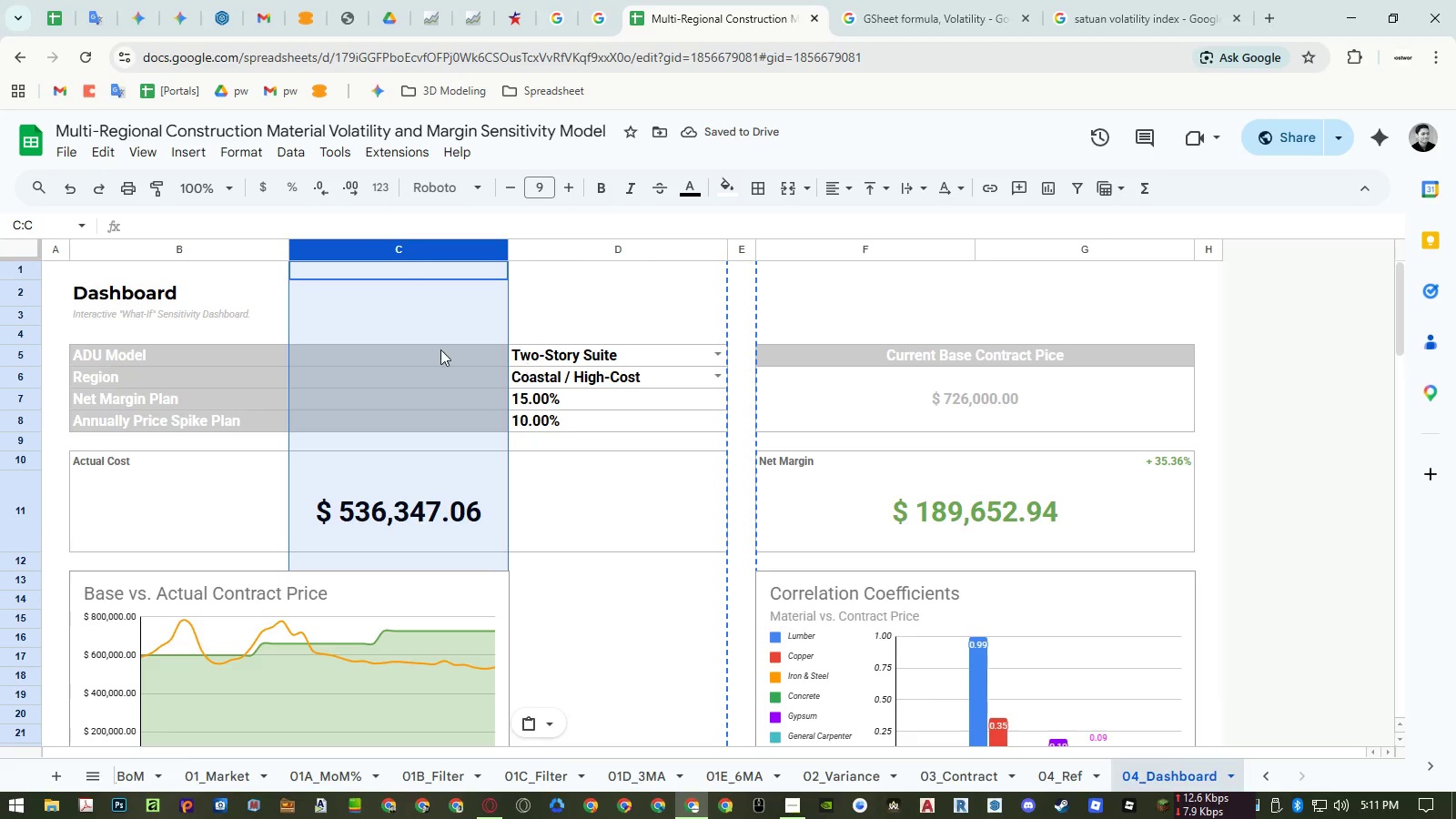 
left_click([389, 504])
 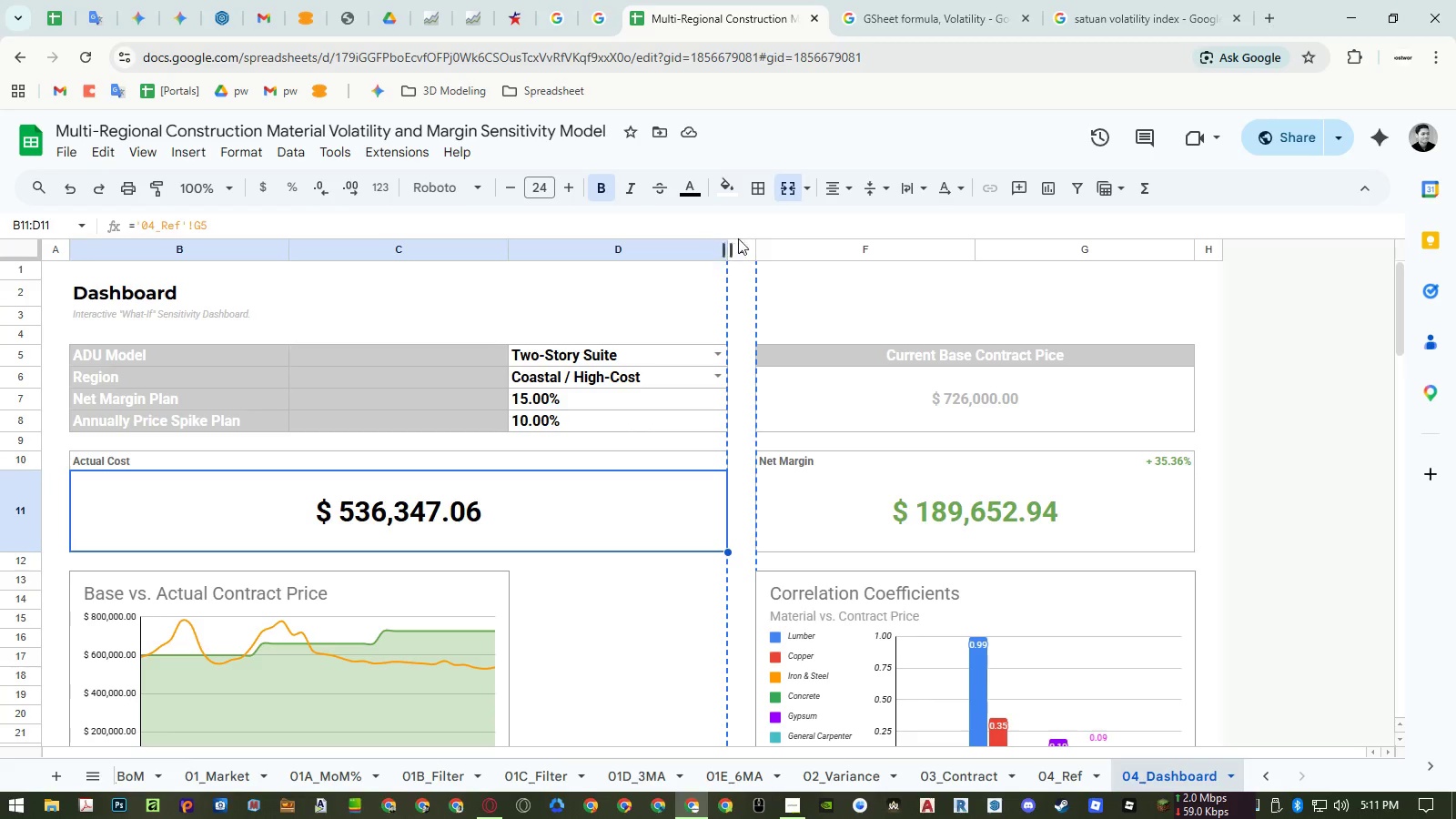 
left_click([794, 194])
 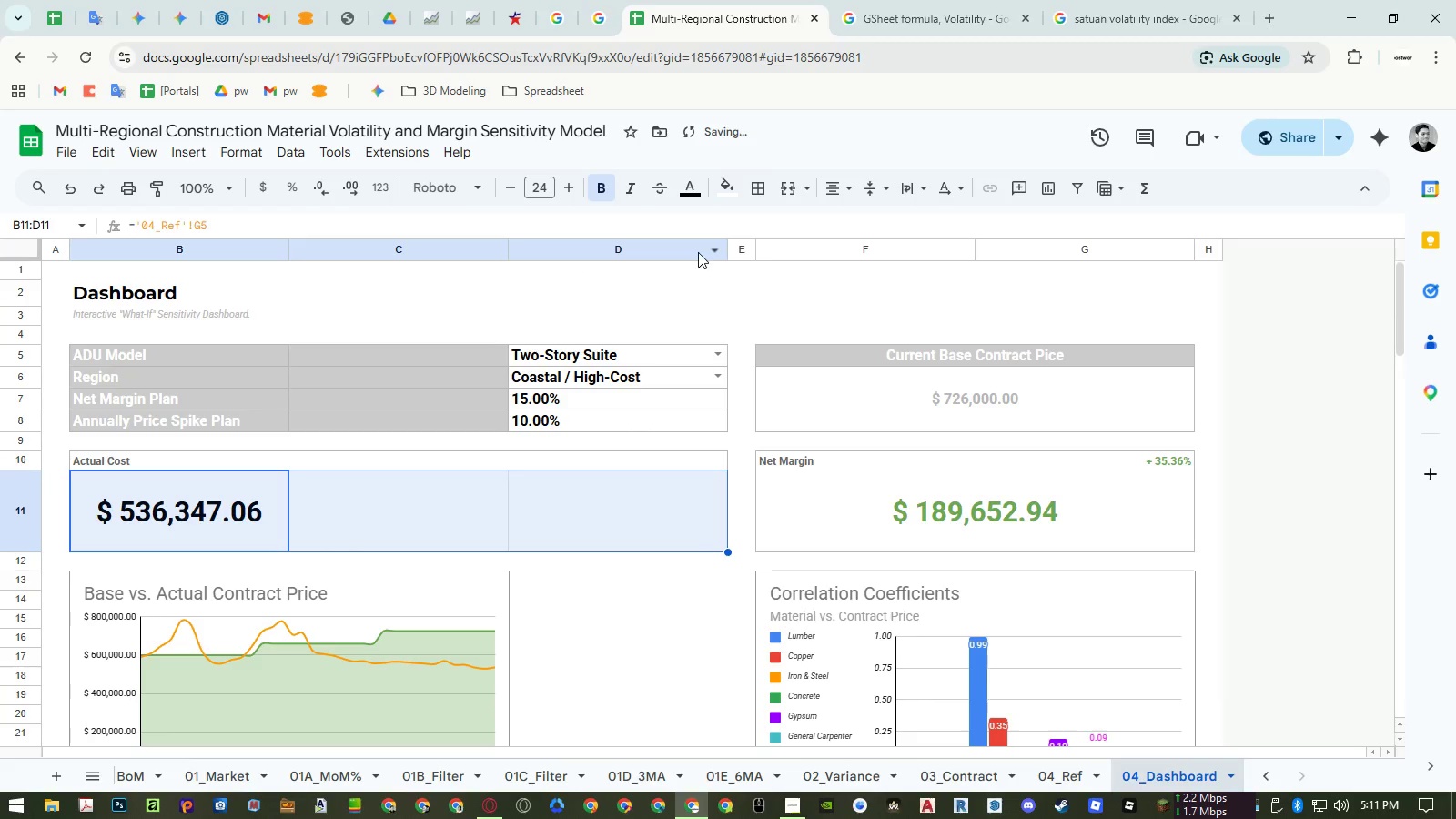 
left_click([739, 242])
 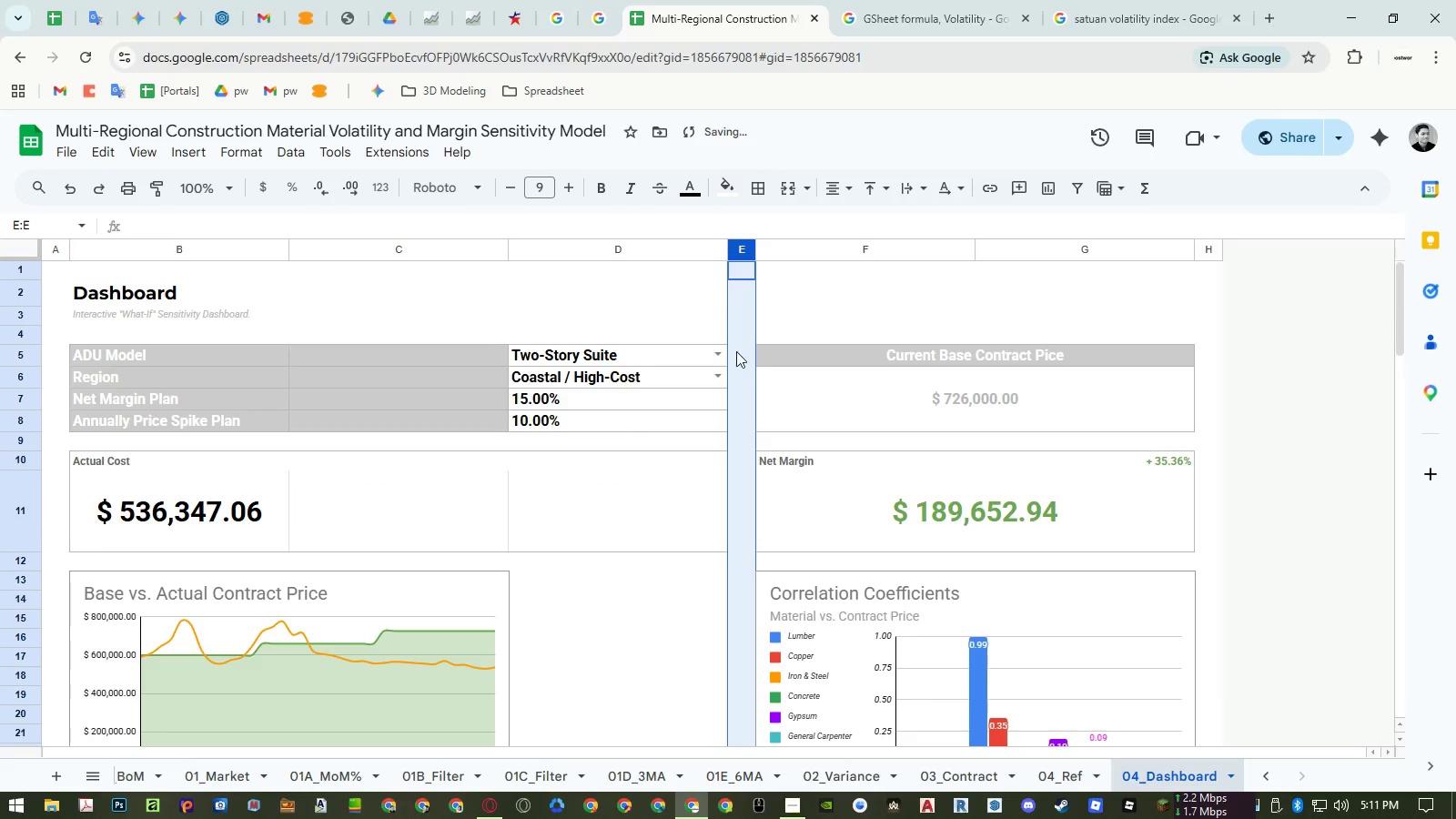 
key(Control+ControlLeft)
 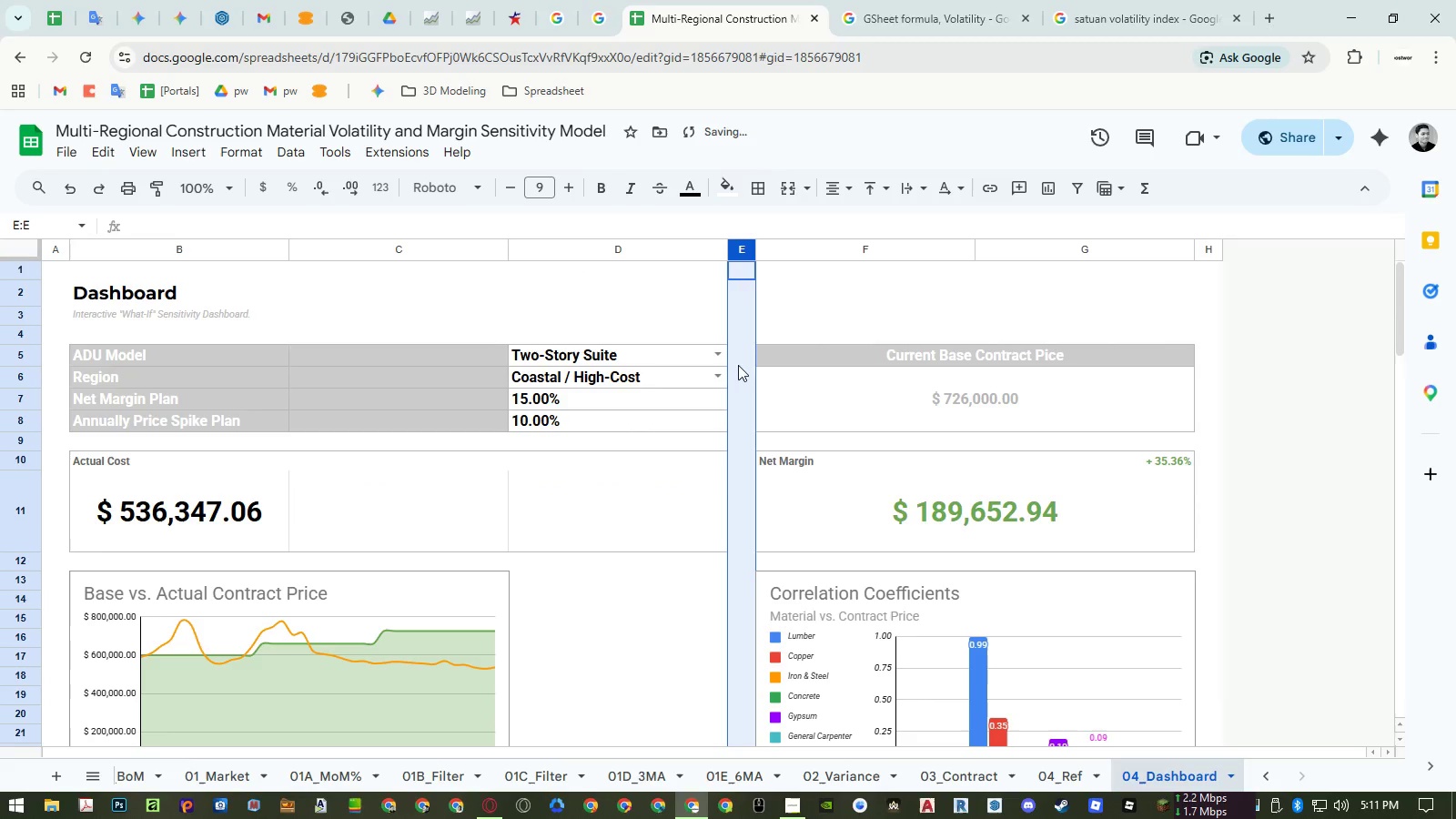 
hold_key(key=C, duration=11.55)
 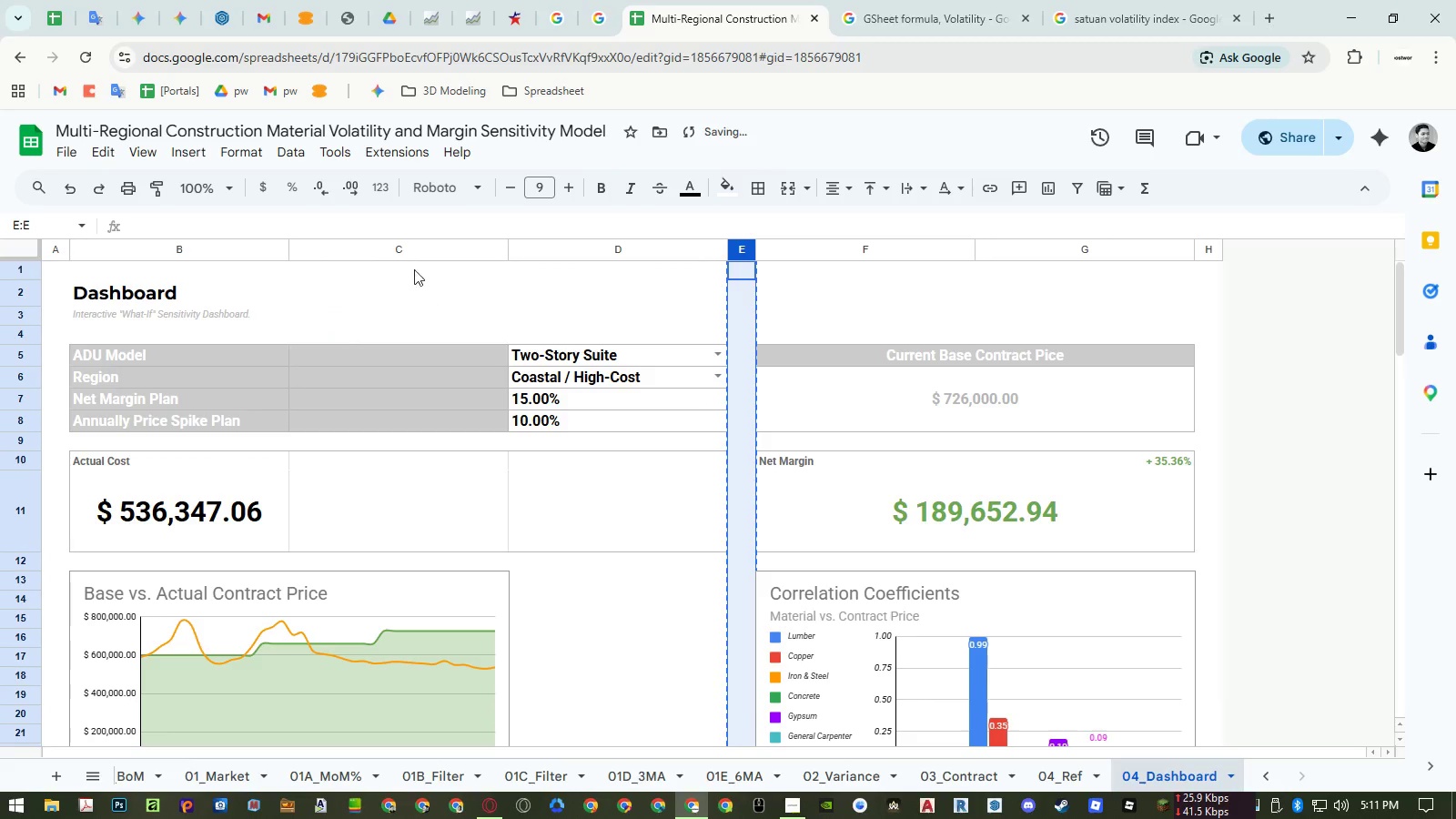 
key(Control+ControlLeft)
 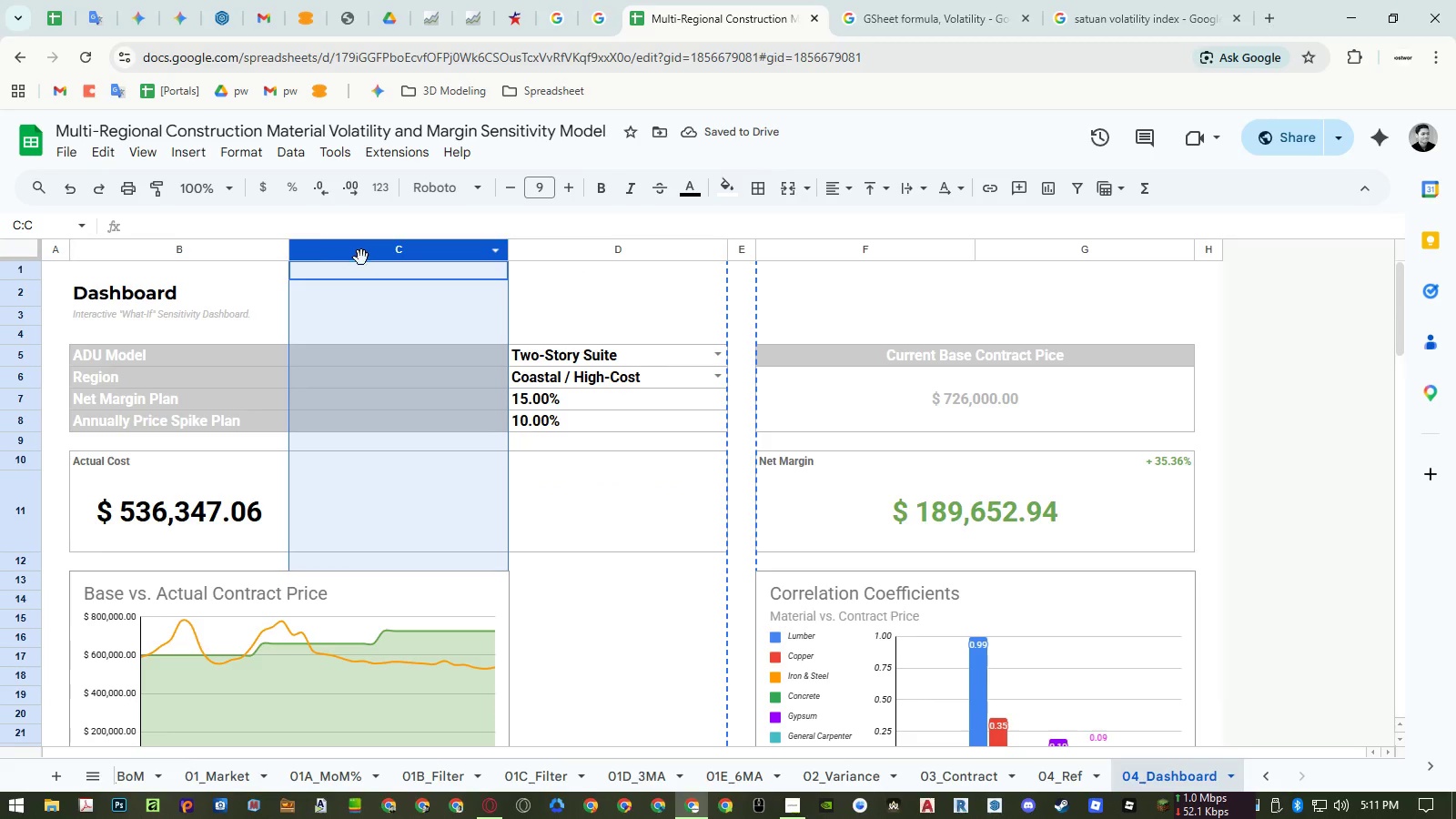 
key(Control+V)
 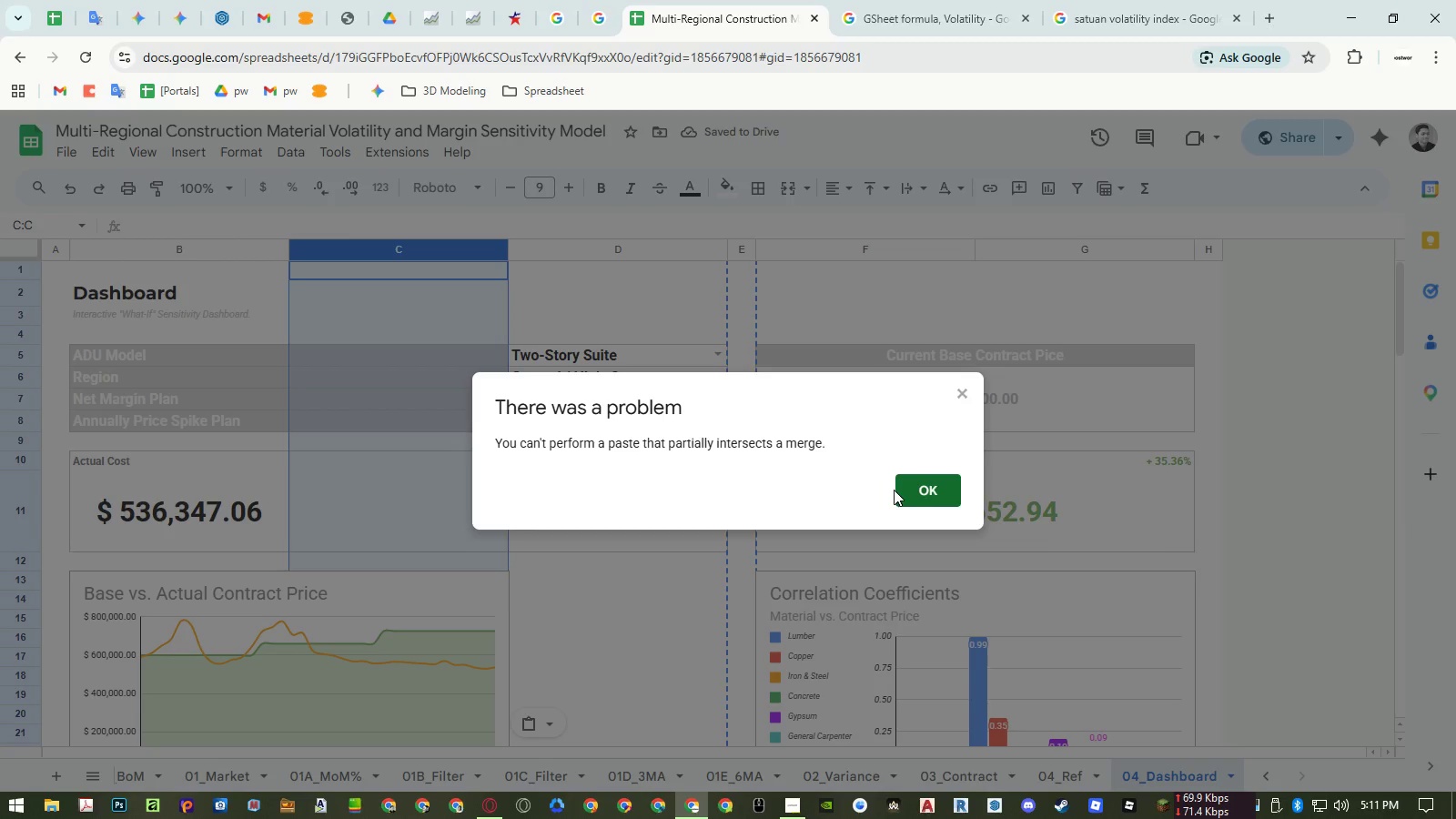 
double_click([917, 494])
 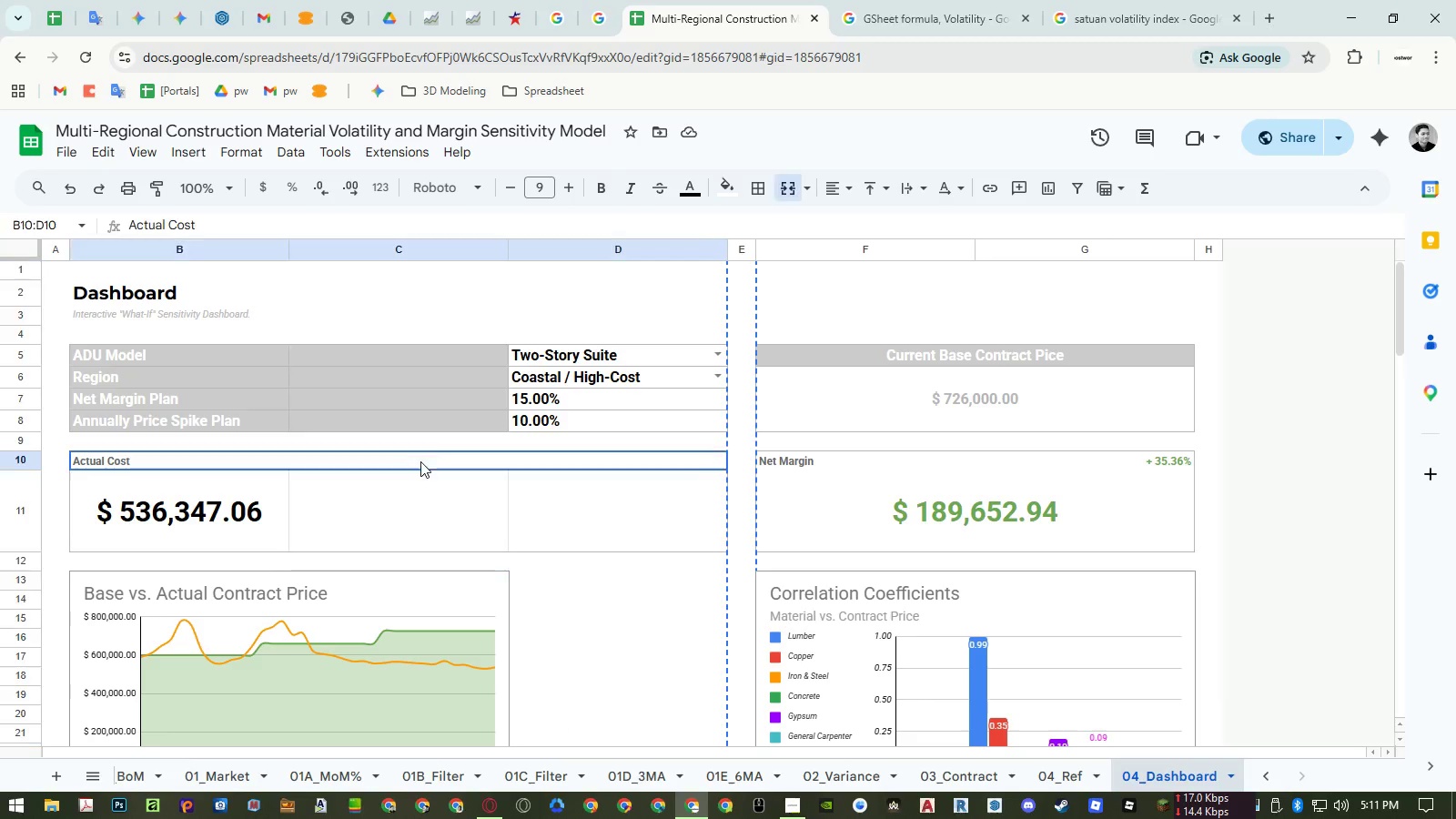 
double_click([407, 412])
 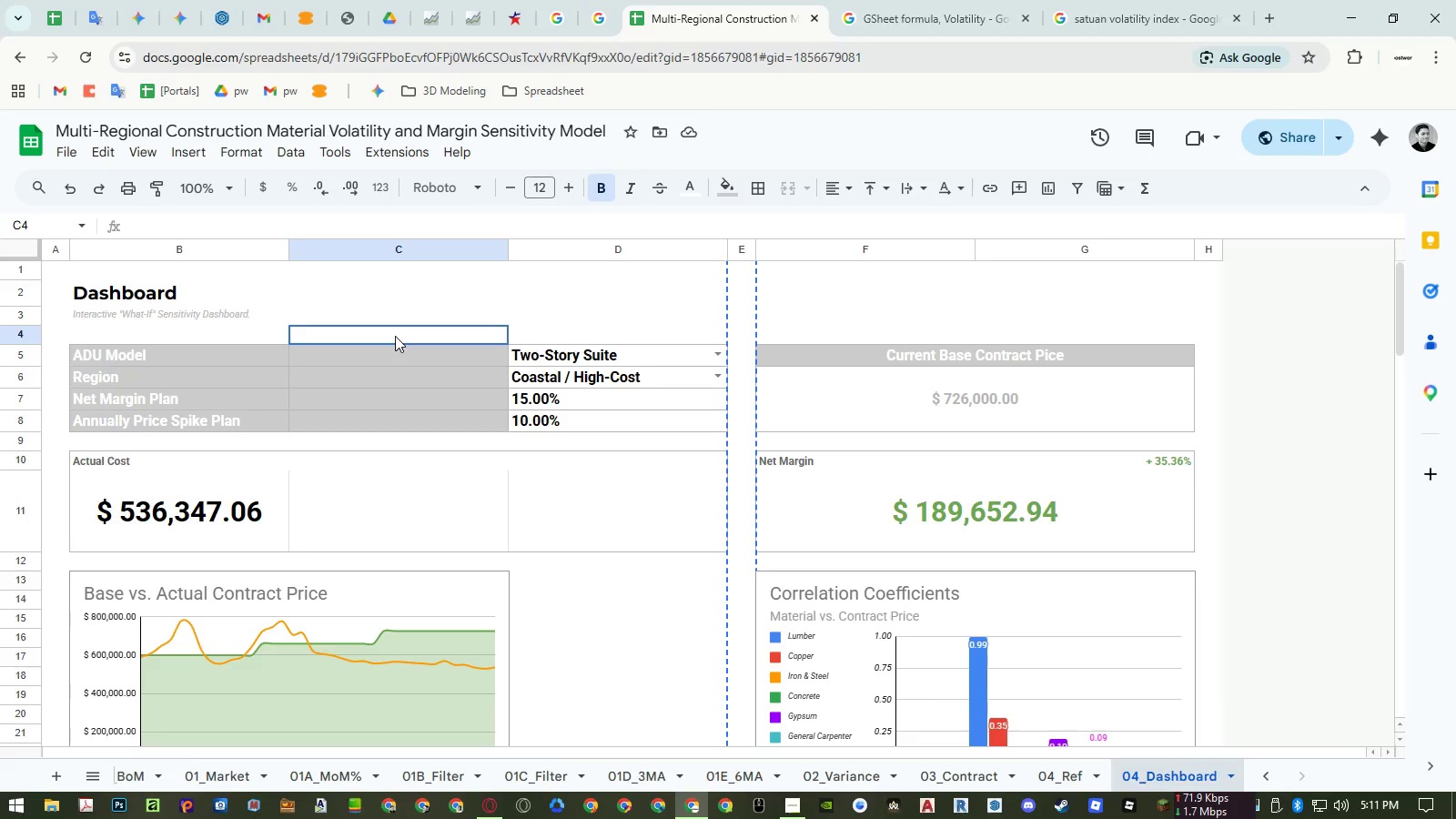 
double_click([390, 308])
 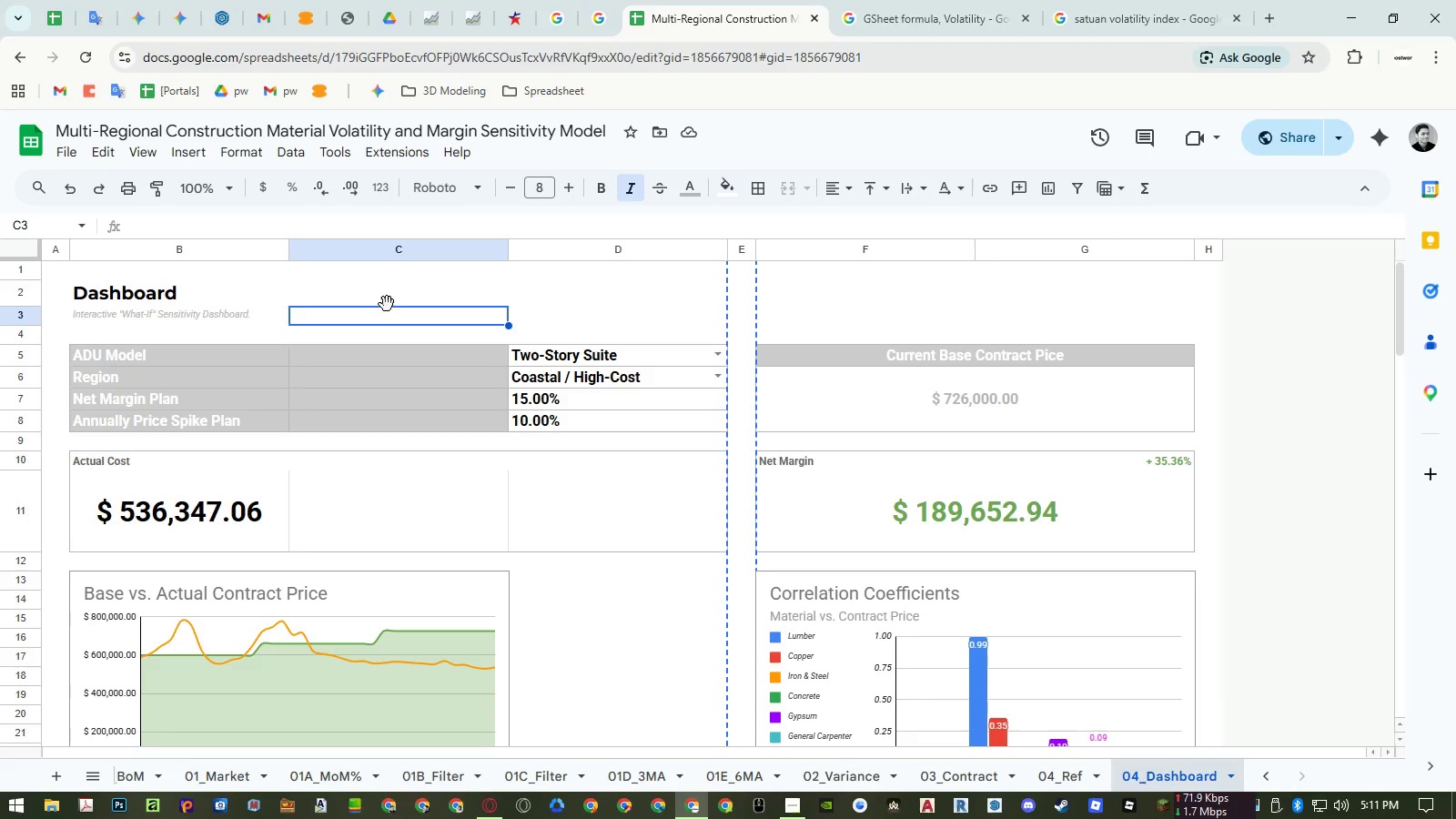 
left_click([383, 298])
 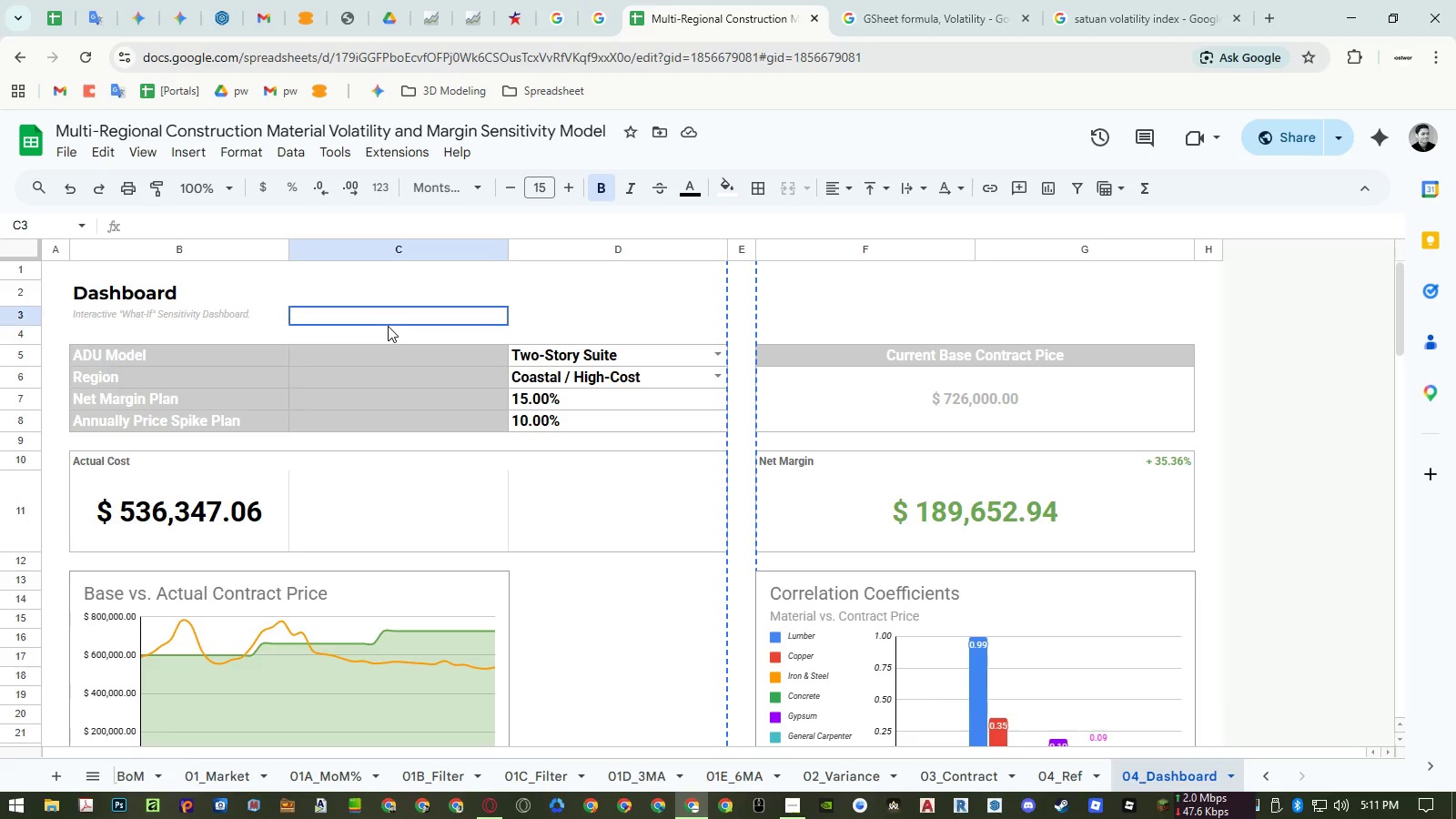 
double_click([387, 336])
 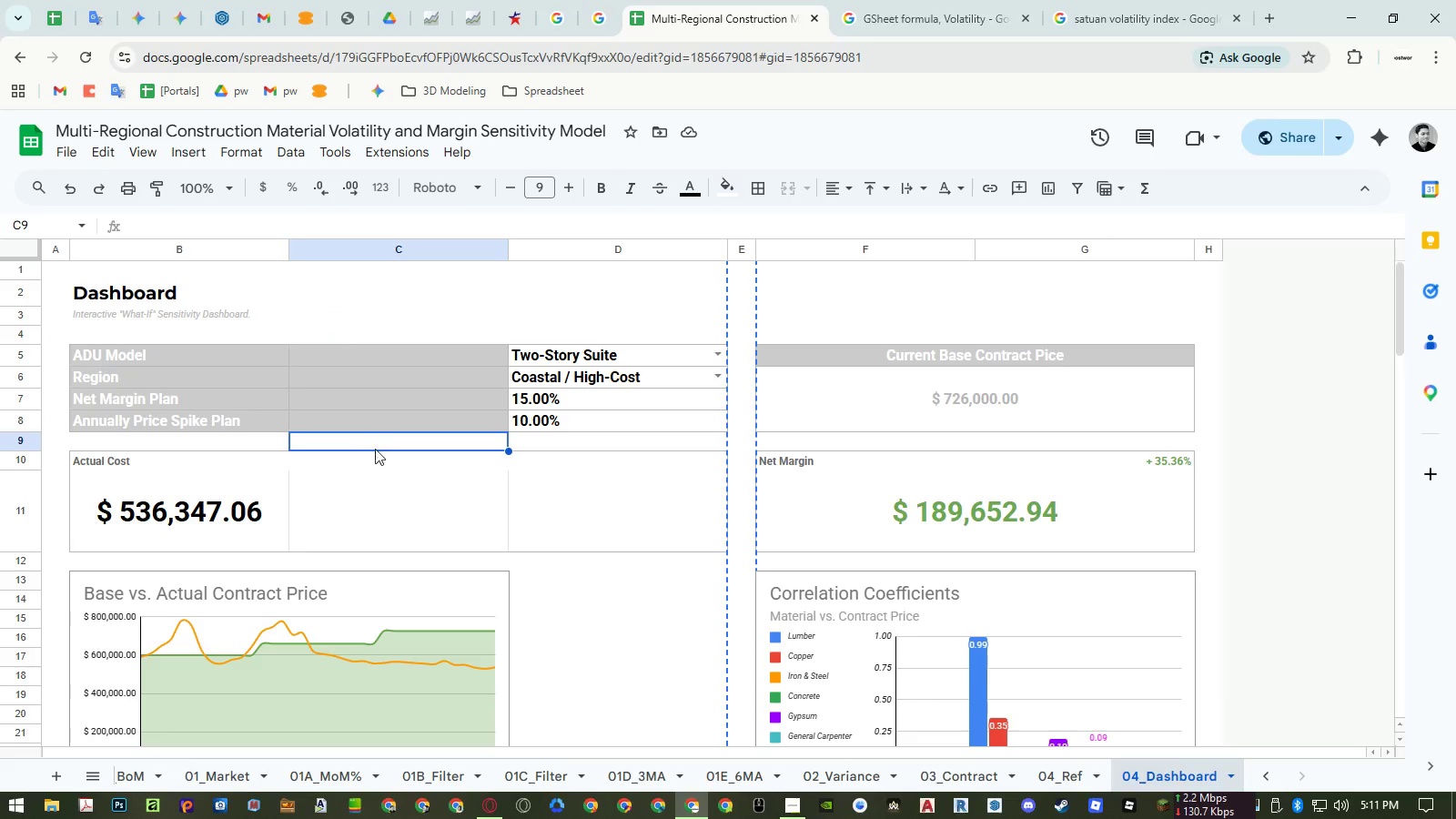 
double_click([375, 467])
 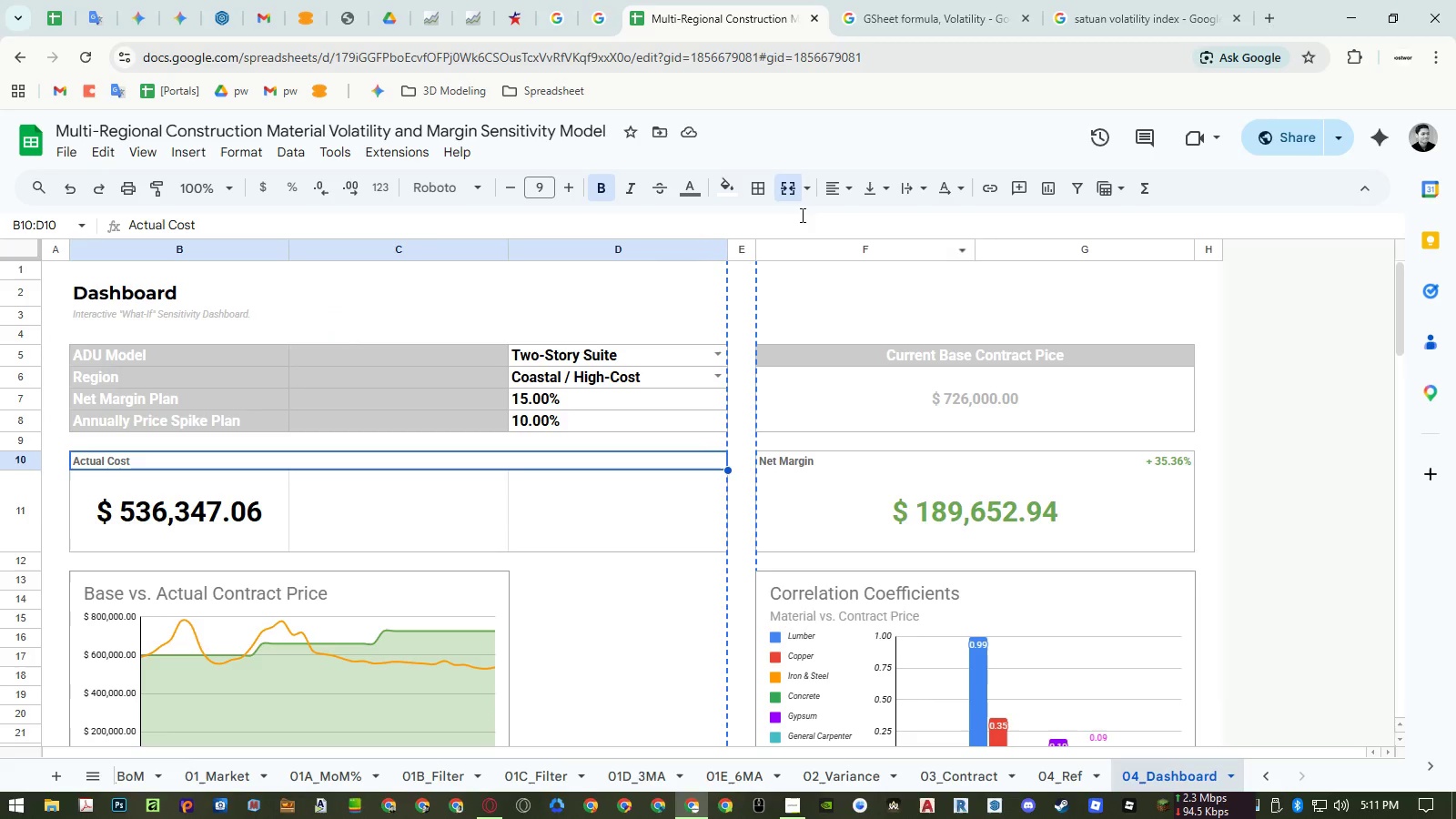 
left_click([787, 199])
 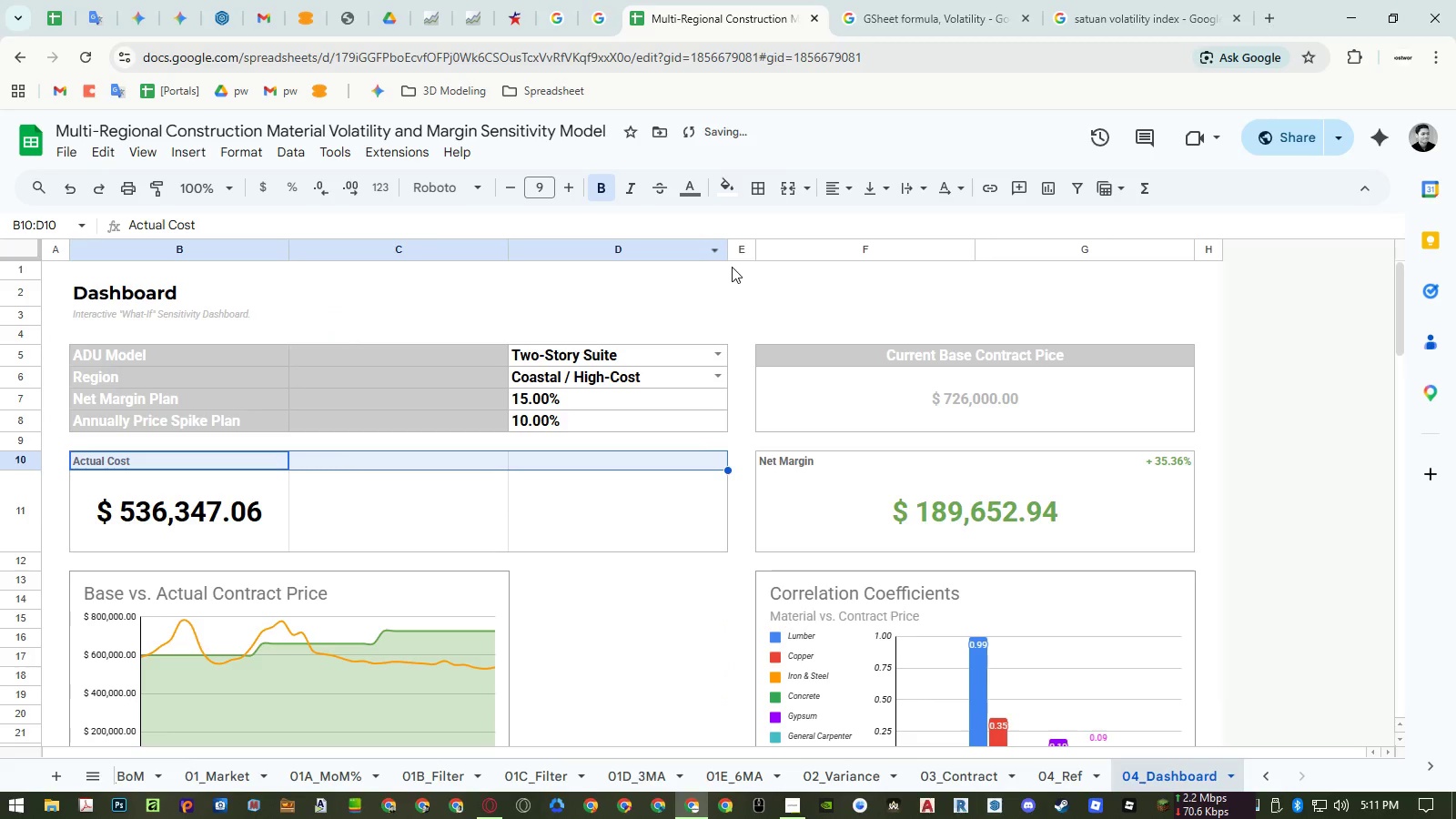 
left_click([735, 250])
 